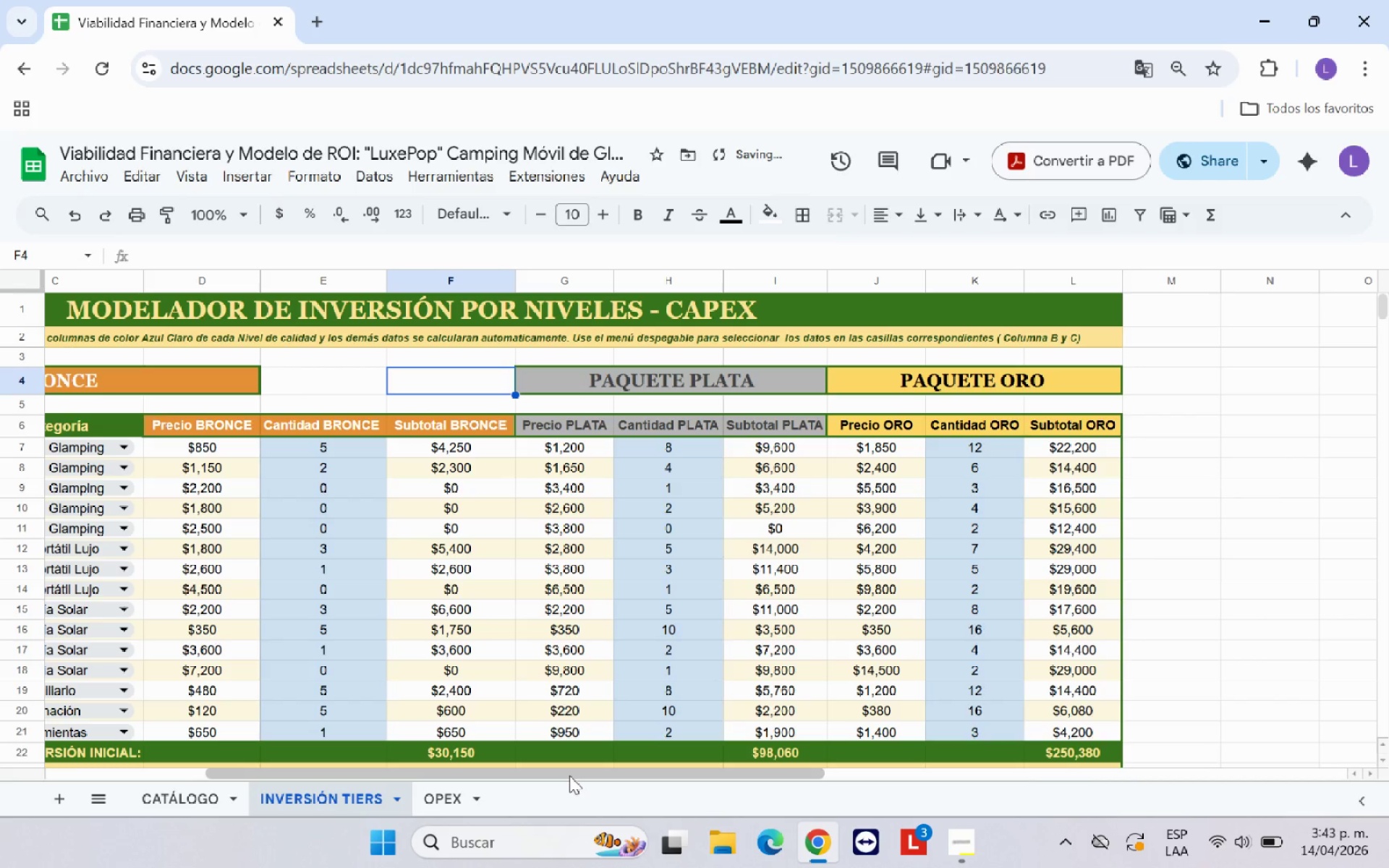 
left_click_drag(start_coordinate=[569, 775], to_coordinate=[403, 742])
 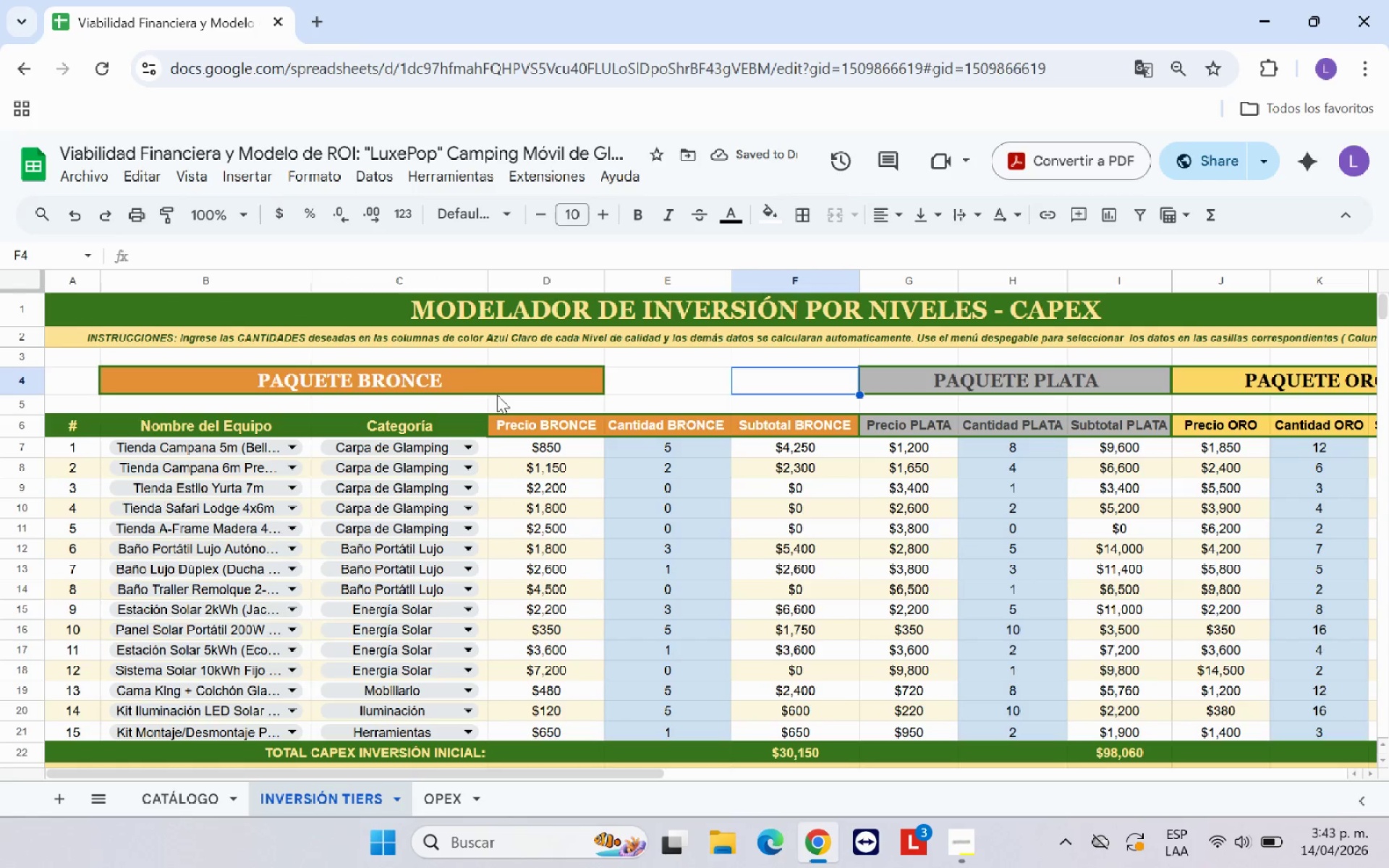 
left_click([475, 372])
 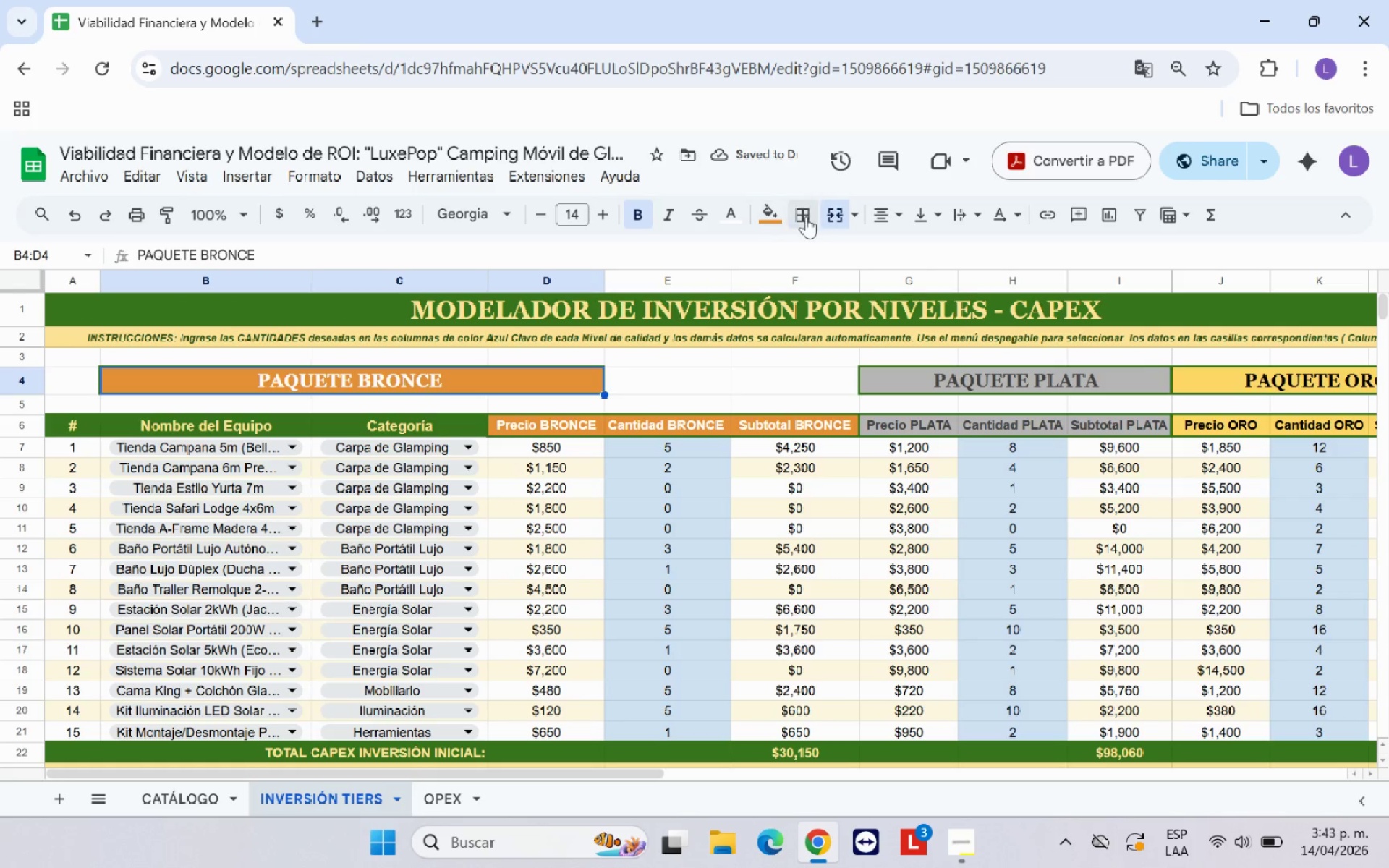 
left_click([828, 216])
 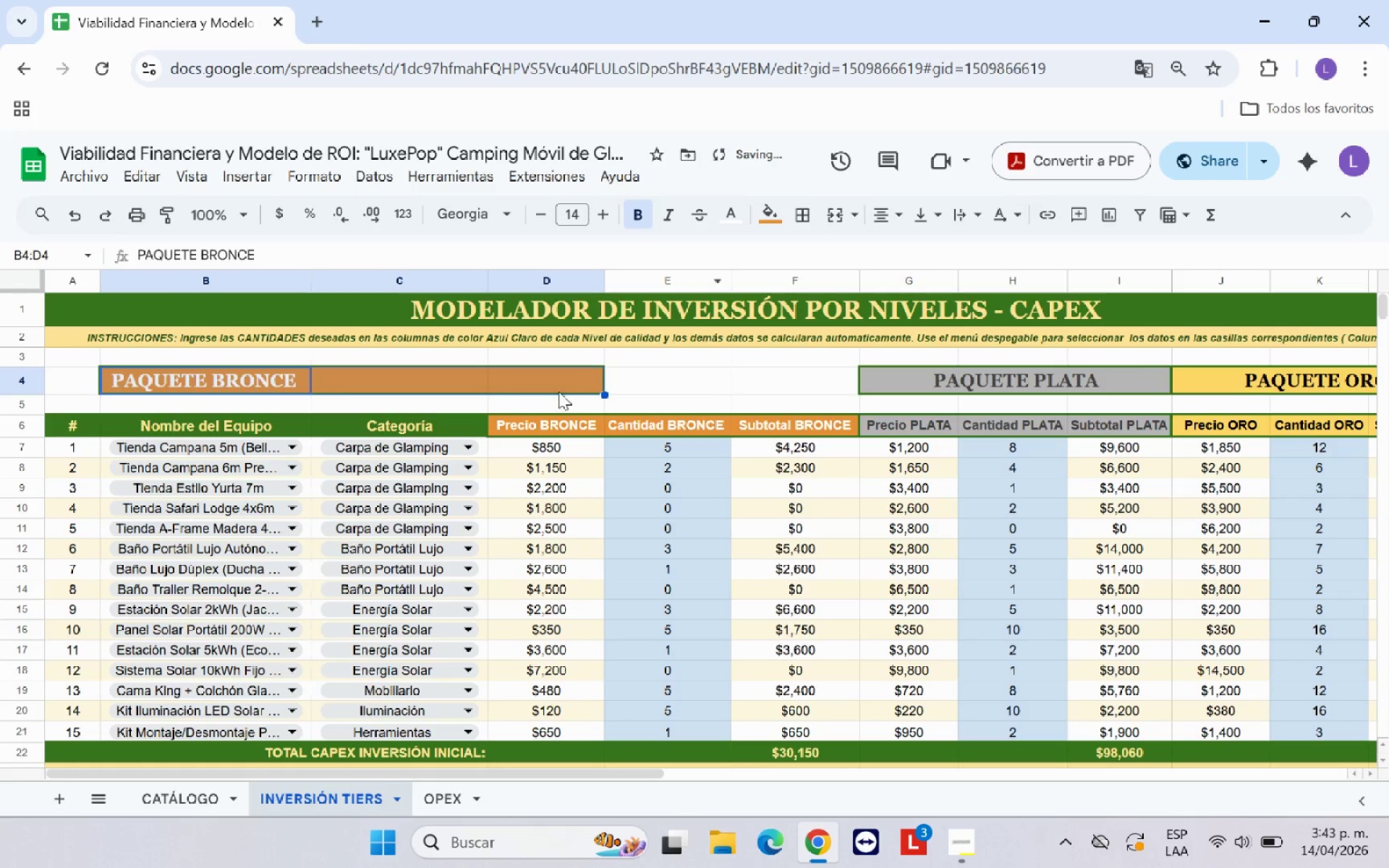 
left_click([451, 392])
 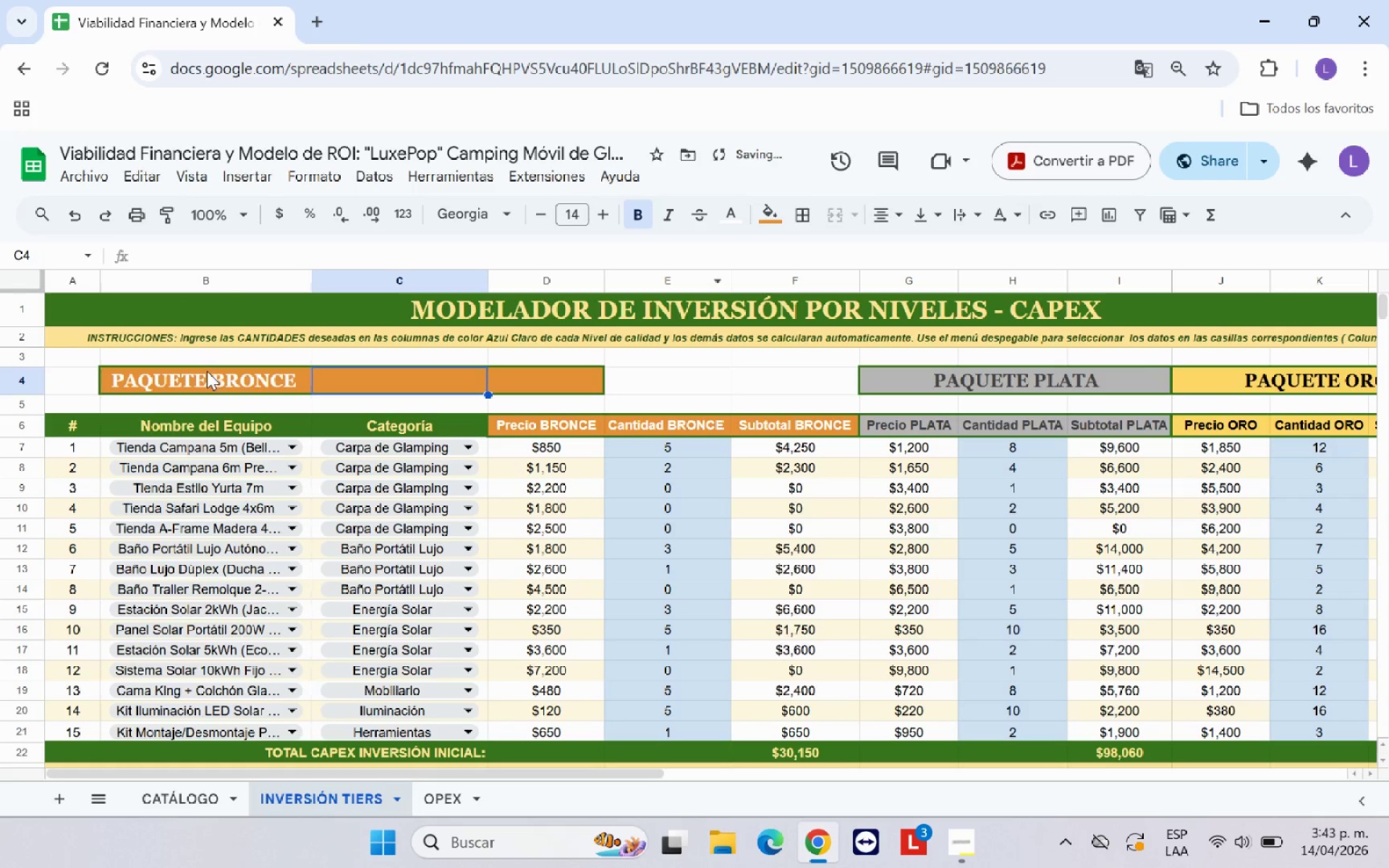 
left_click_drag(start_coordinate=[229, 379], to_coordinate=[523, 379])
 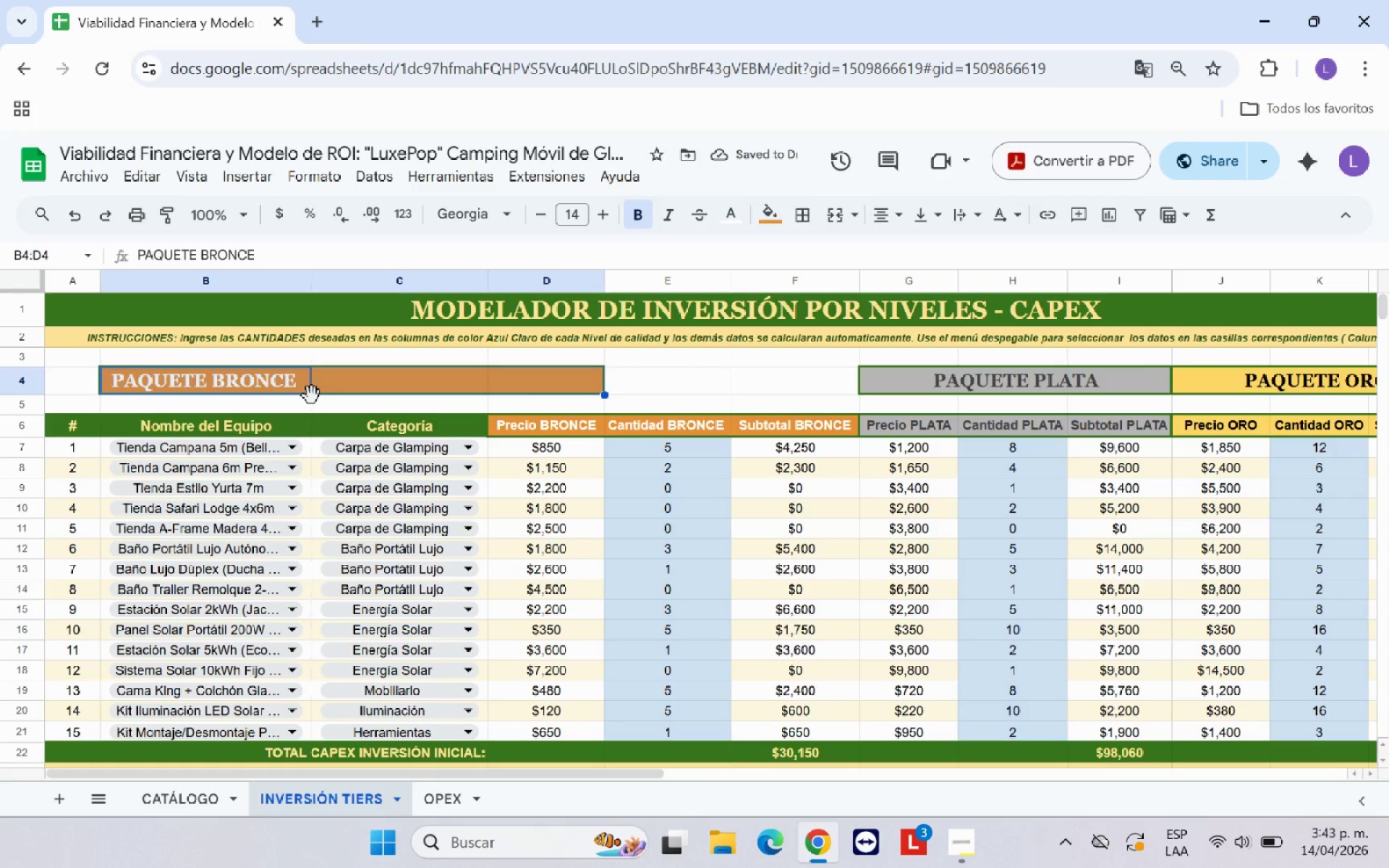 
left_click_drag(start_coordinate=[312, 396], to_coordinate=[582, 380])
 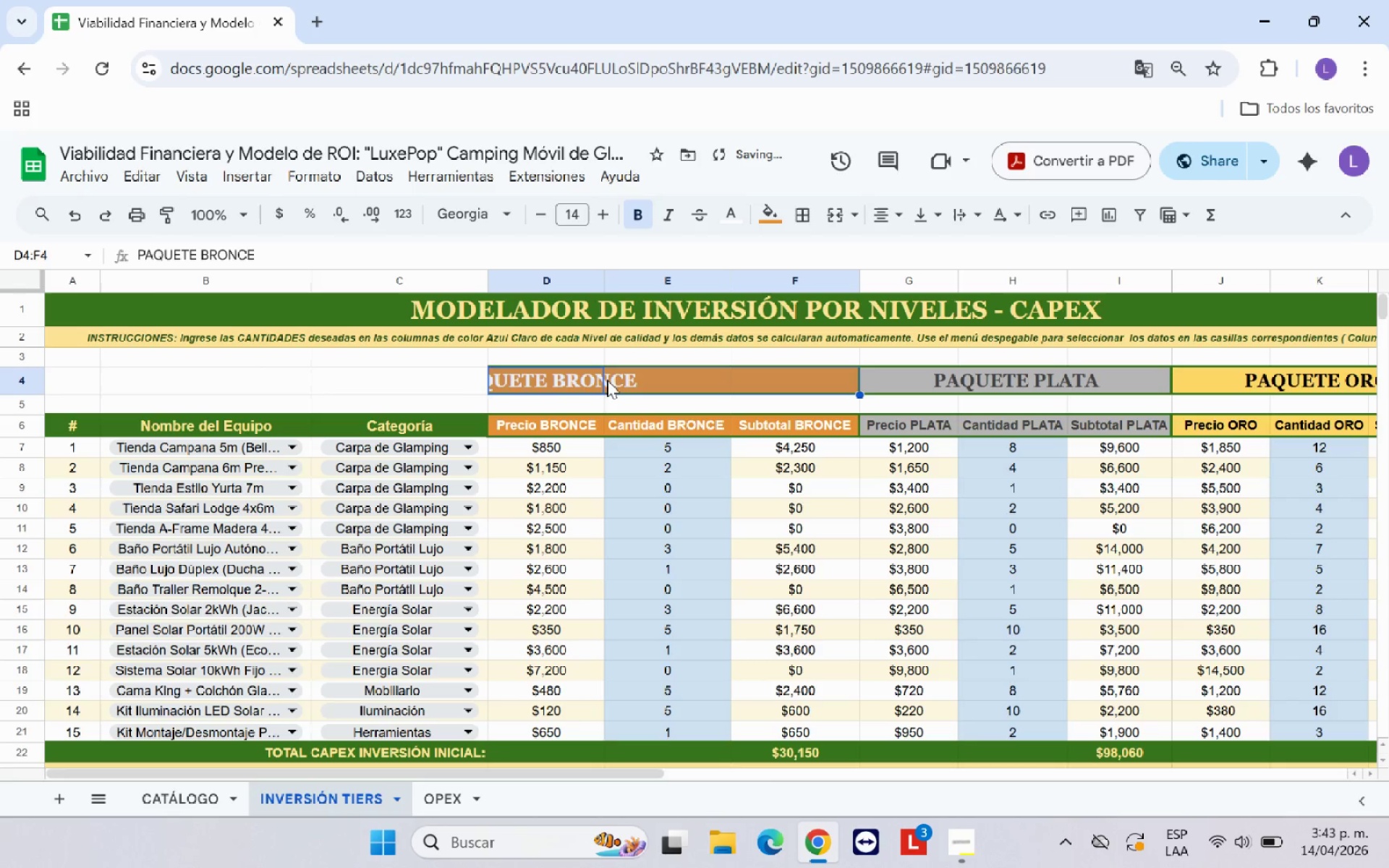 
left_click_drag(start_coordinate=[566, 383], to_coordinate=[770, 378])
 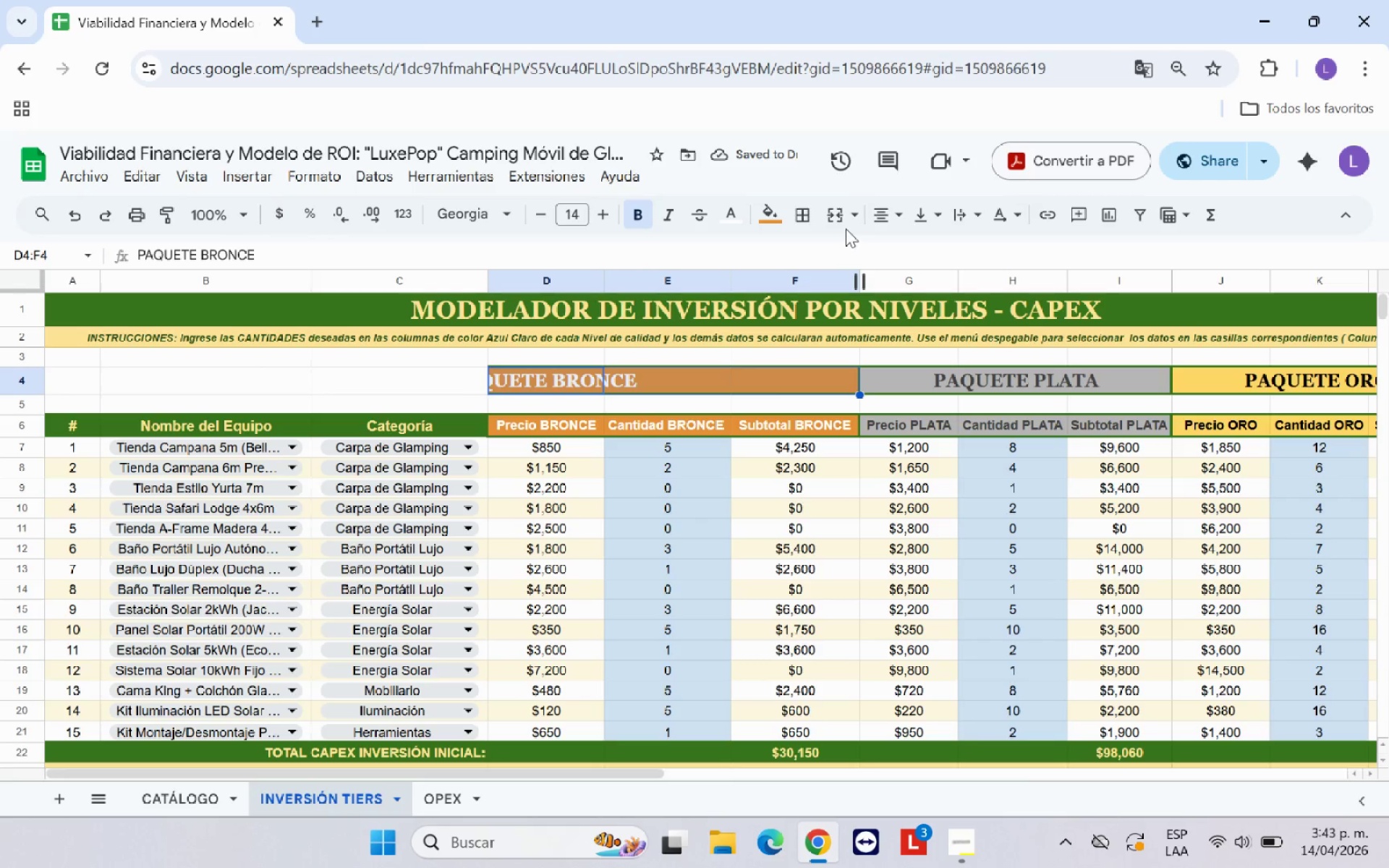 
left_click([832, 217])
 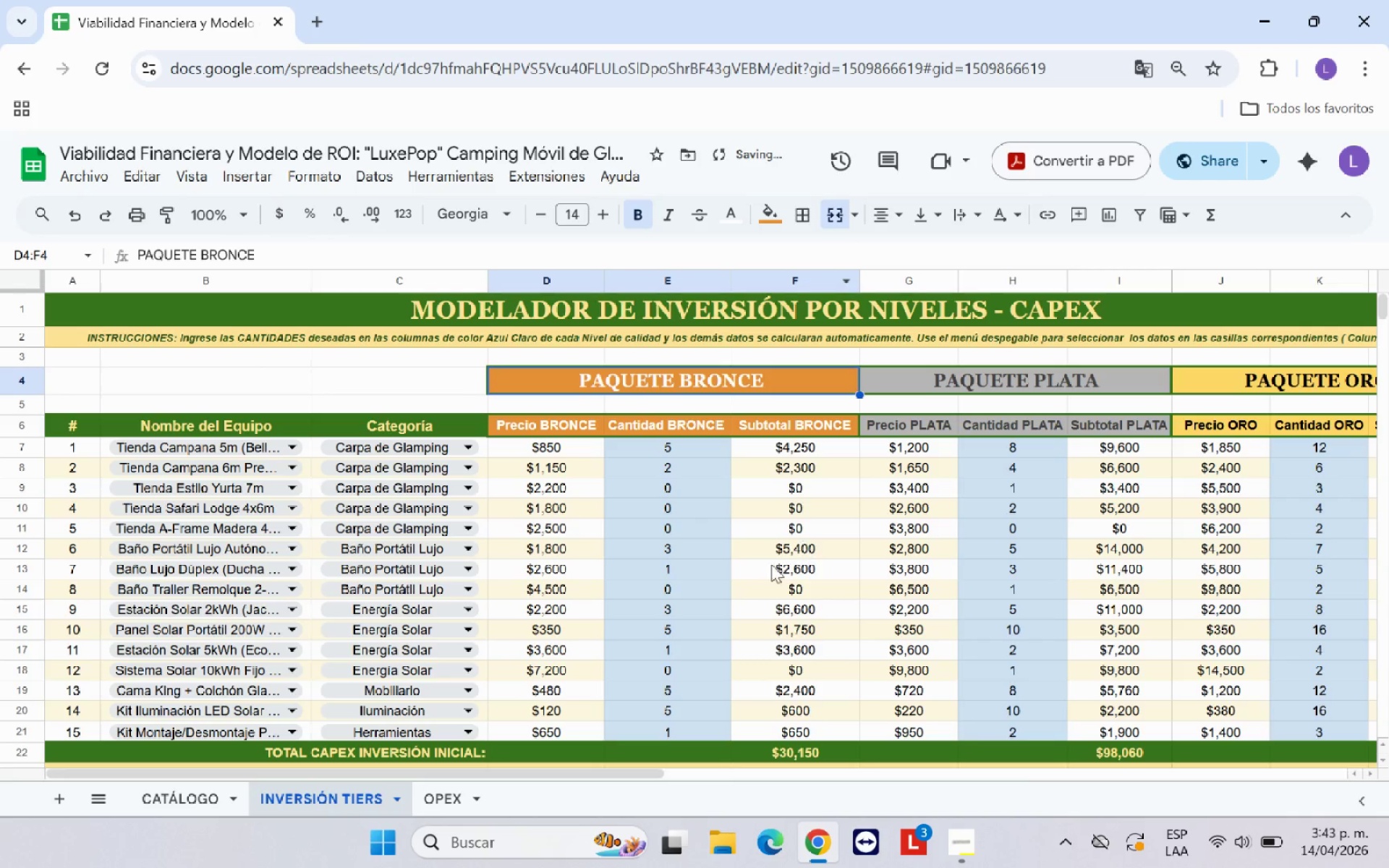 
left_click([758, 571])
 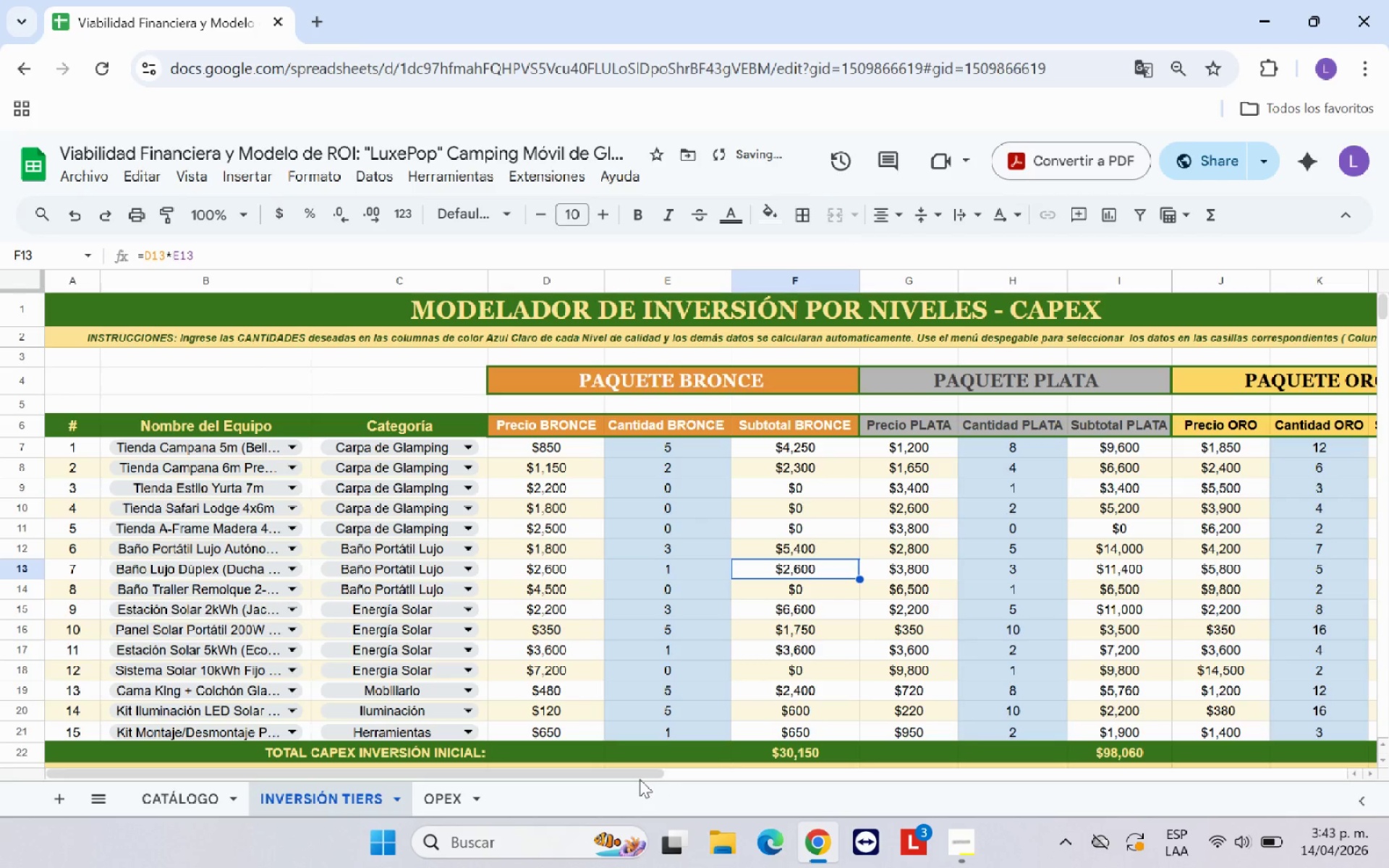 
left_click_drag(start_coordinate=[632, 773], to_coordinate=[508, 775])
 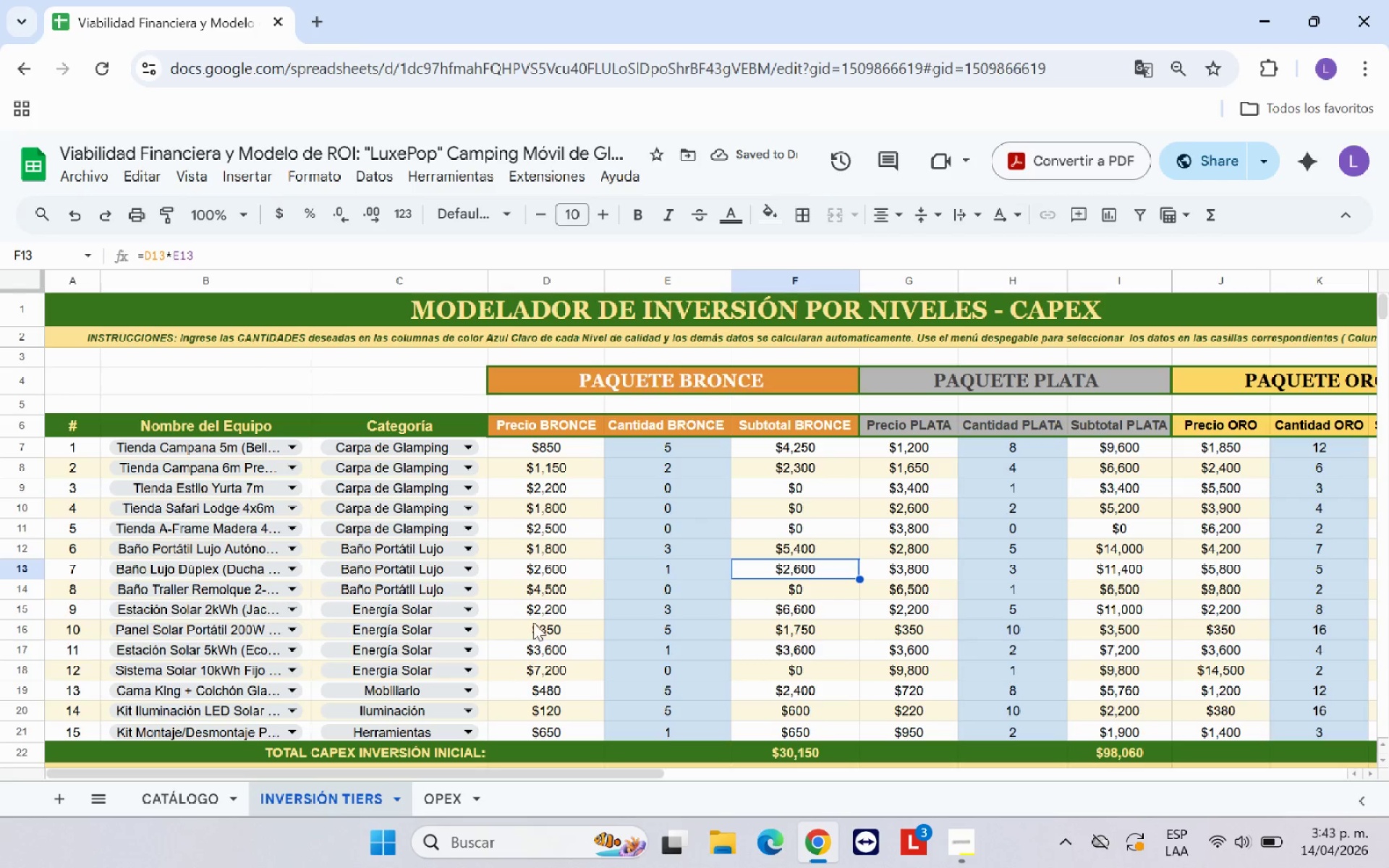 
scroll: coordinate [543, 595], scroll_direction: up, amount: 2.0
 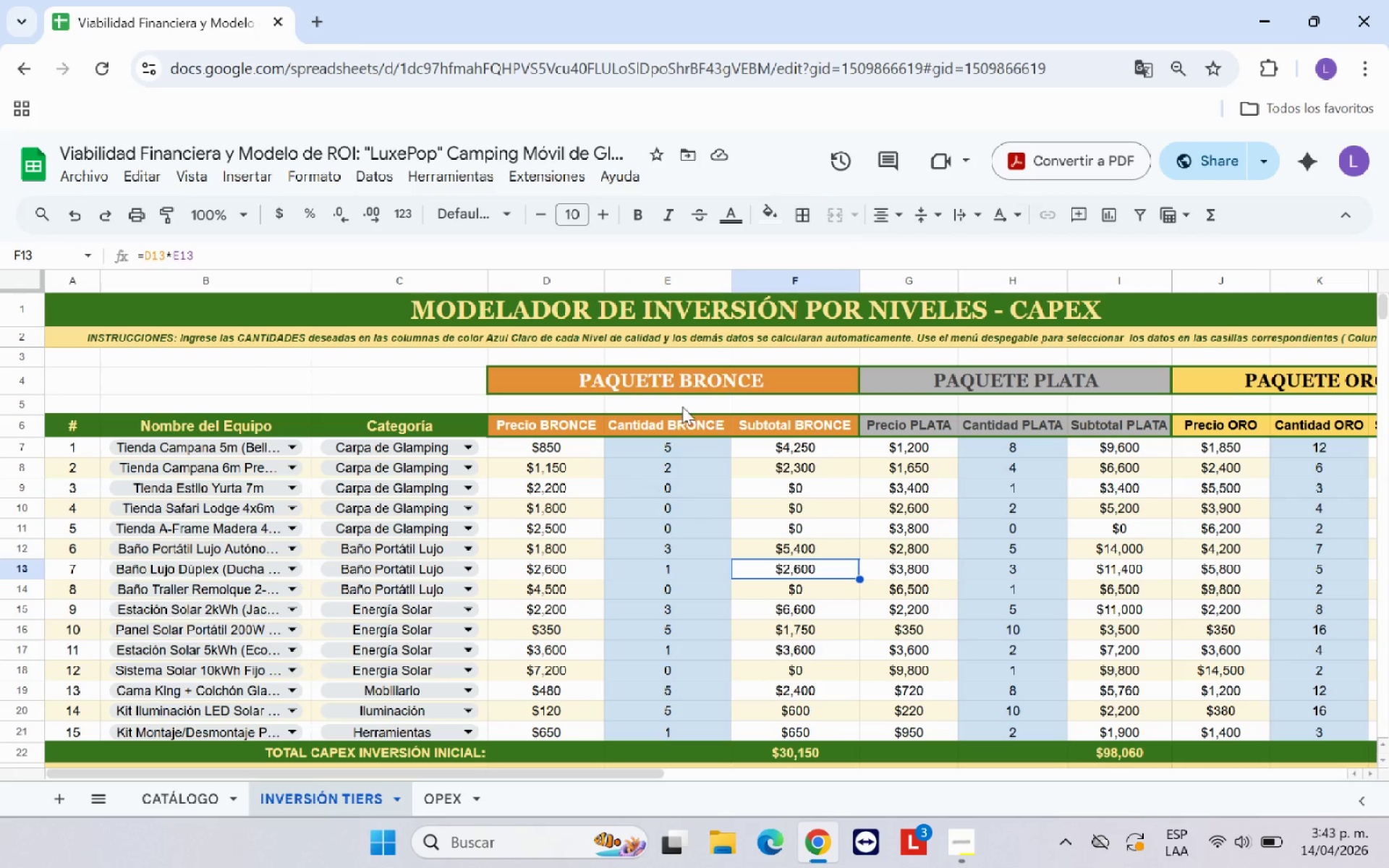 
left_click([682, 385])
 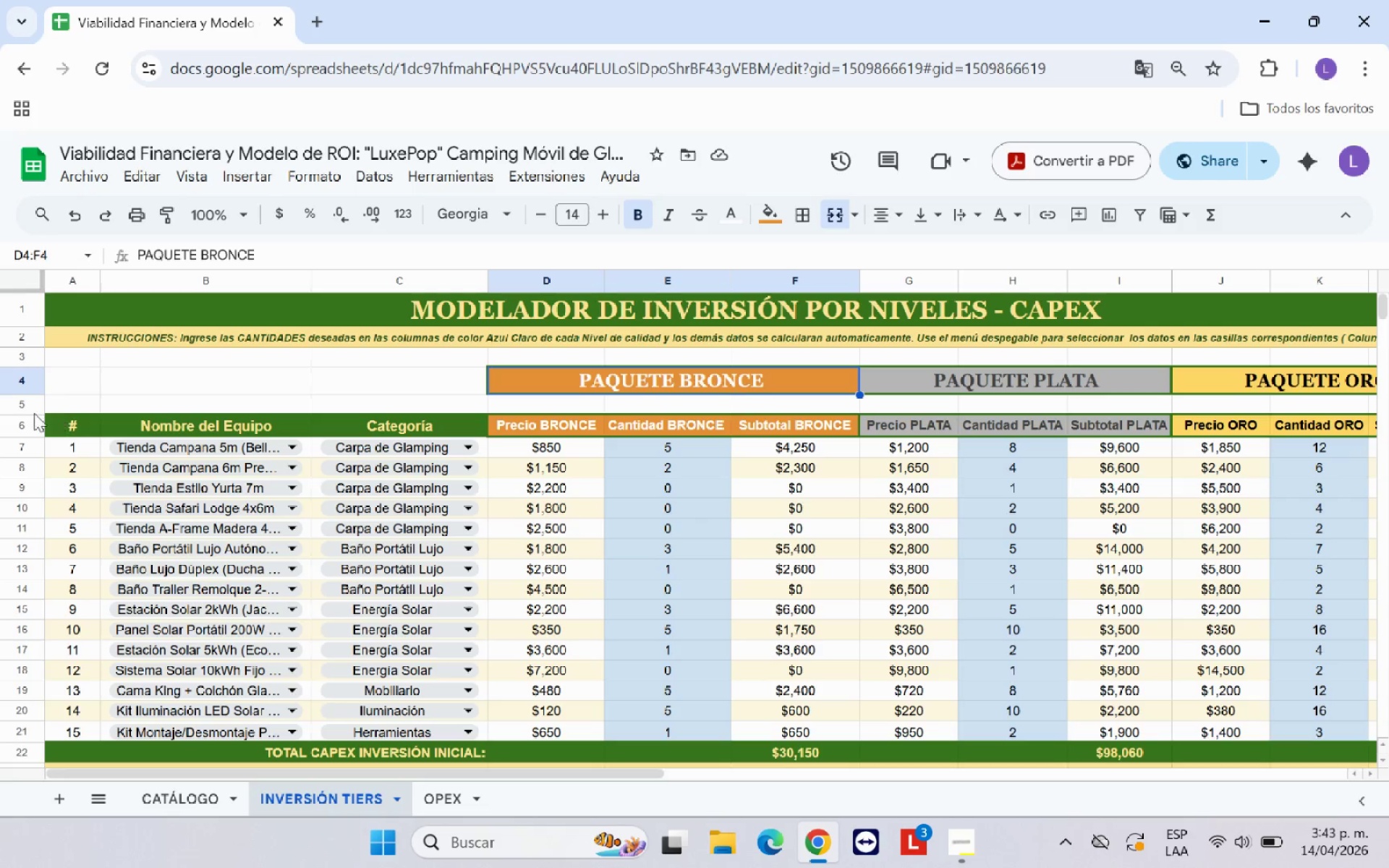 
left_click_drag(start_coordinate=[18, 413], to_coordinate=[17, 399])
 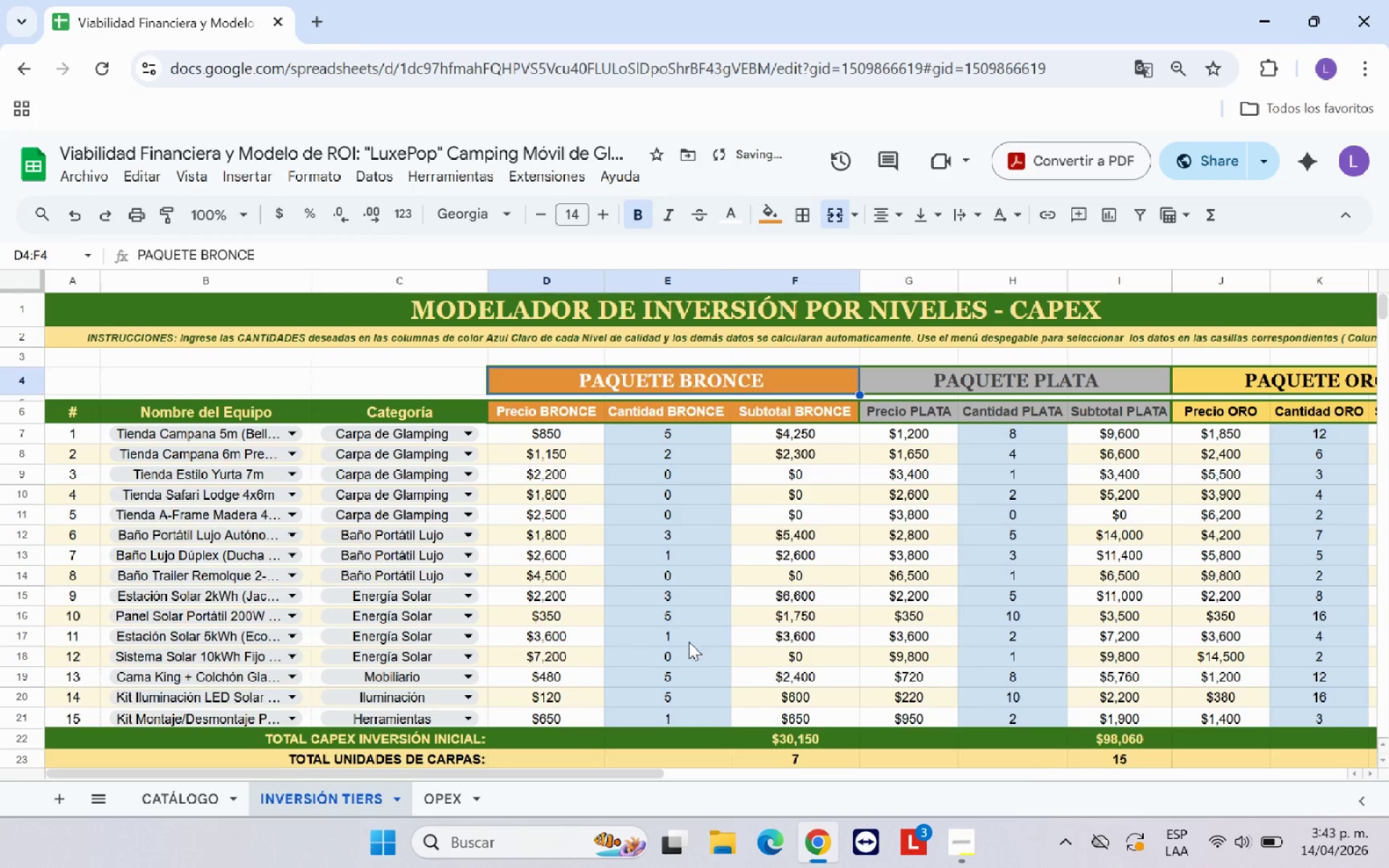 
left_click([689, 642])
 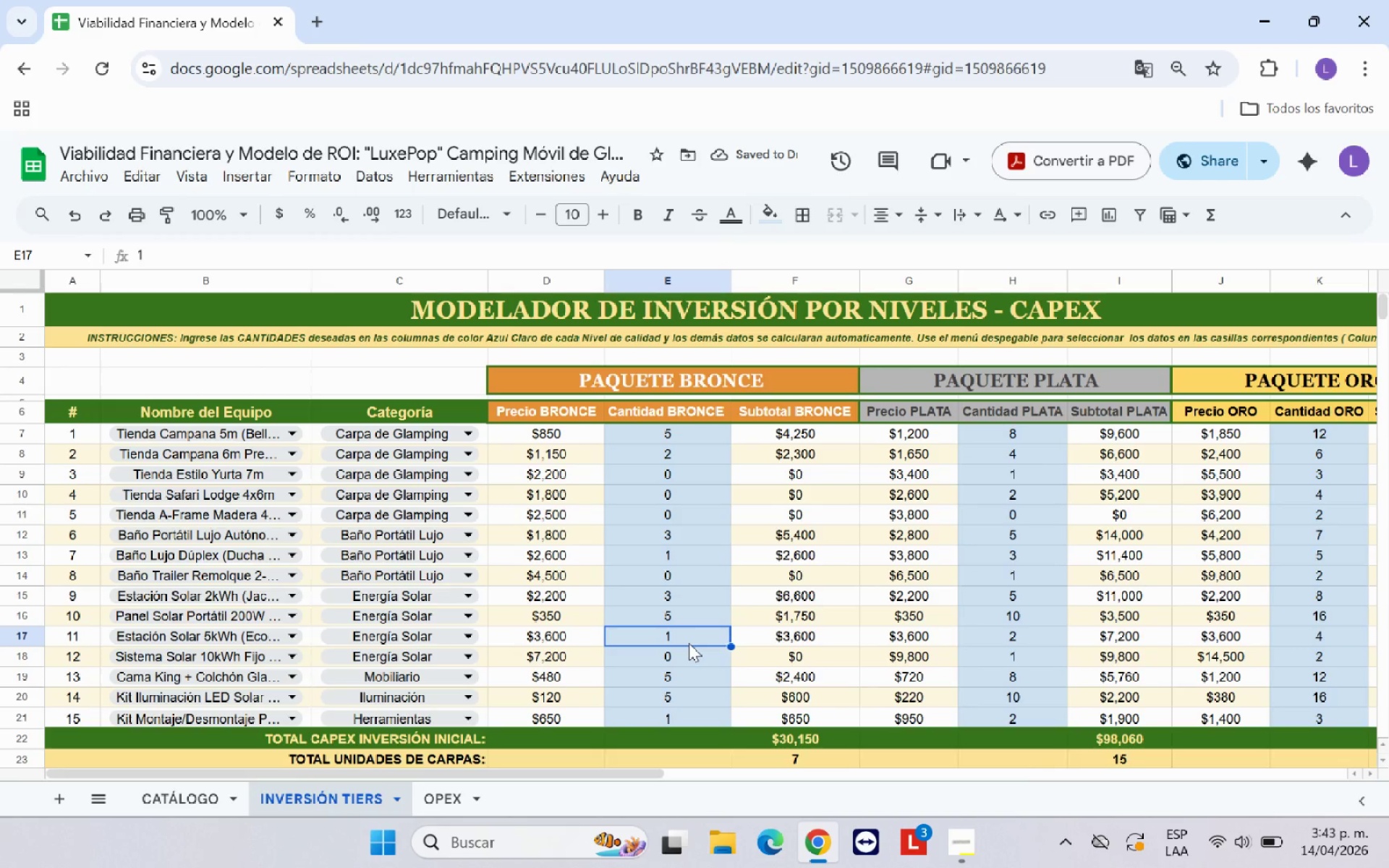 
scroll: coordinate [684, 637], scroll_direction: down, amount: 1.0
 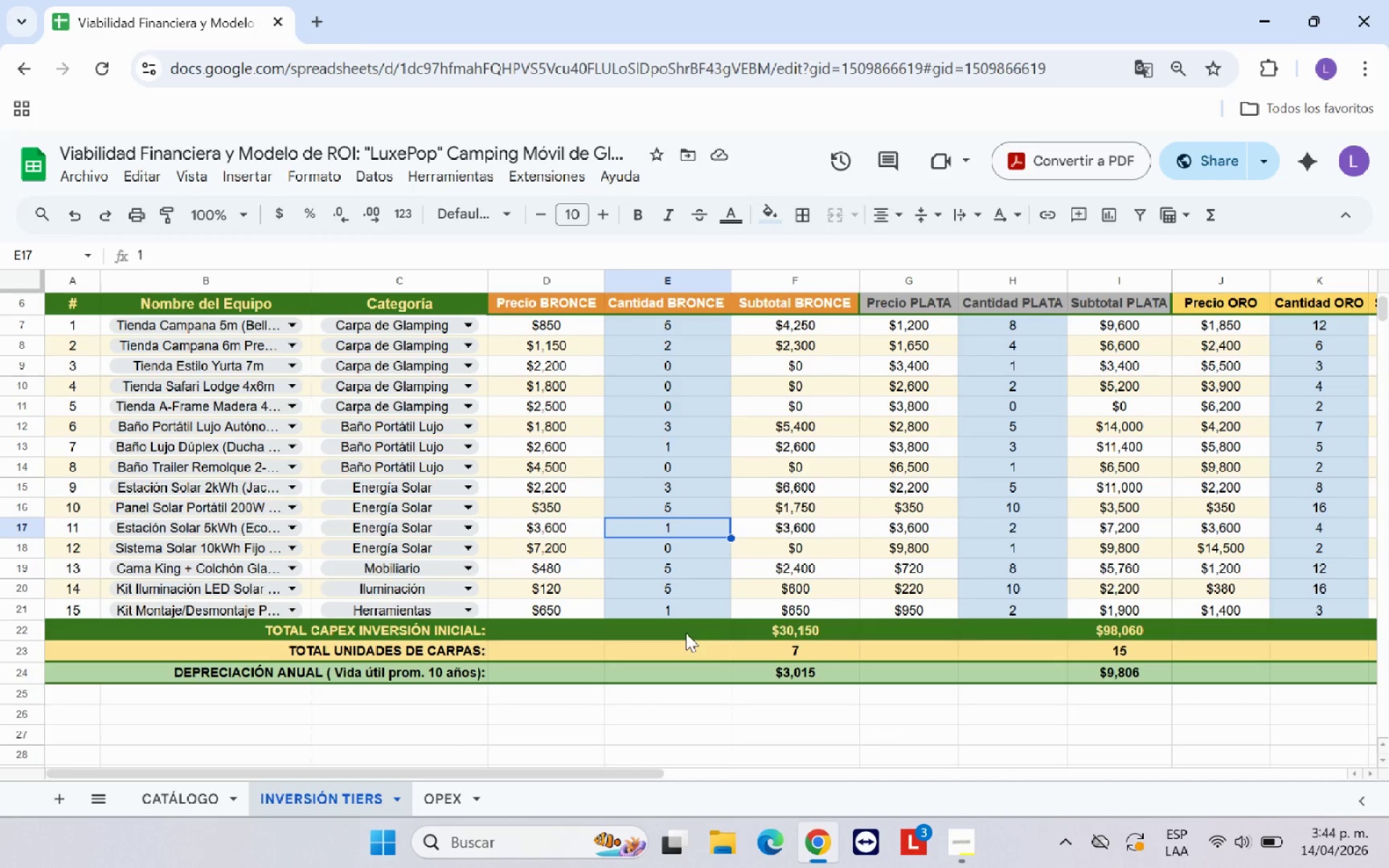 
scroll: coordinate [686, 633], scroll_direction: up, amount: 2.0
 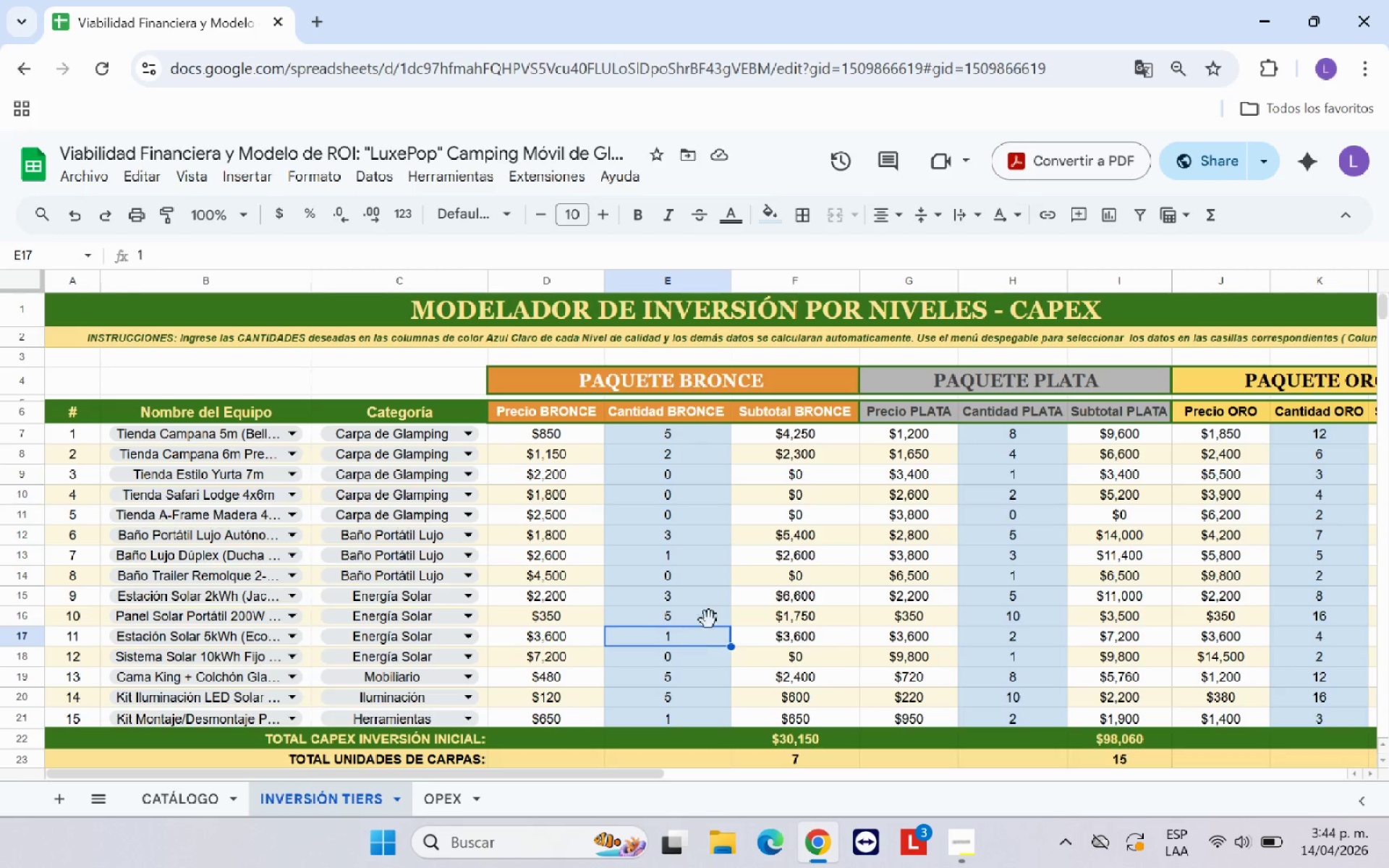 
wait(7.88)
 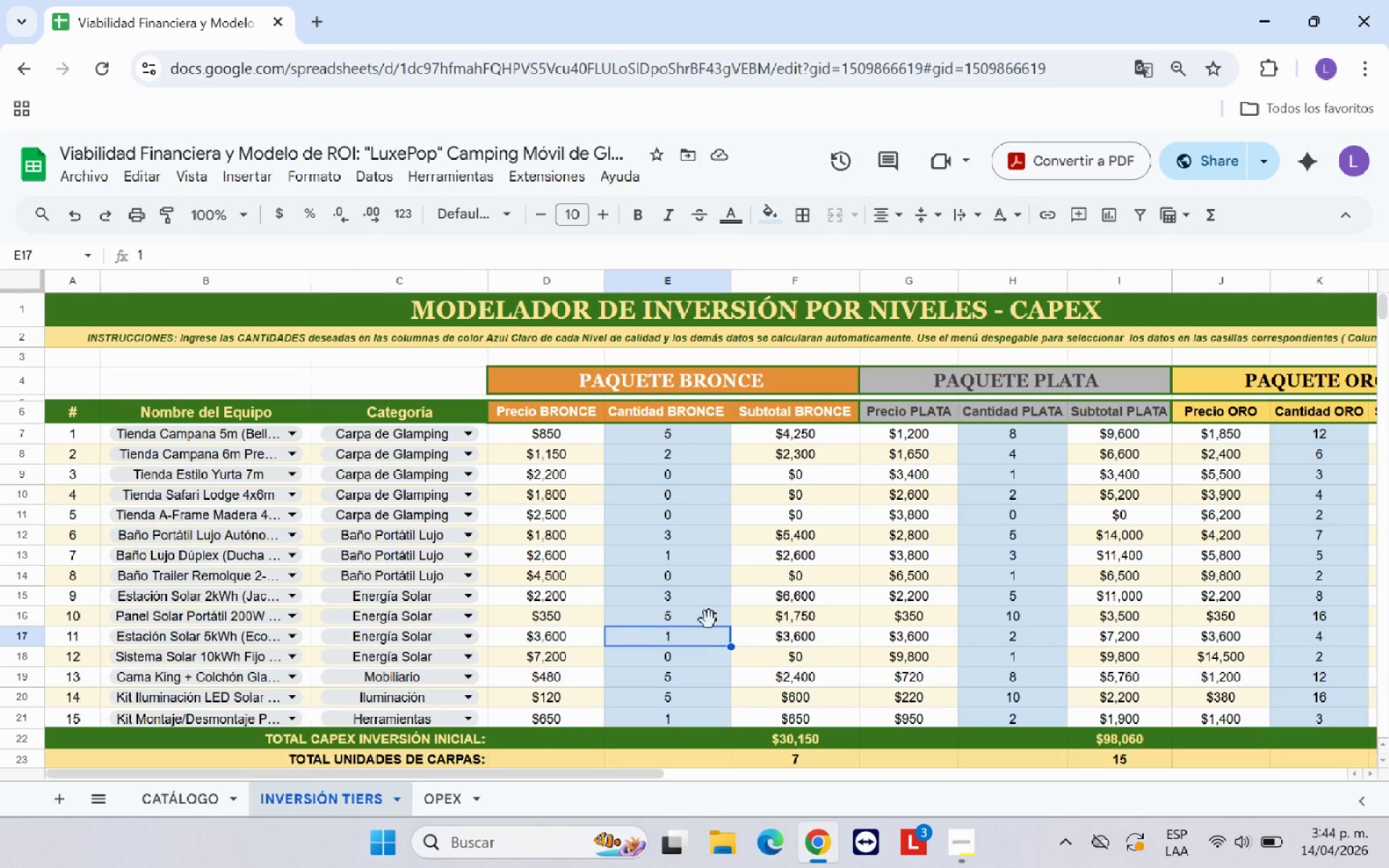 
left_click([970, 337])
 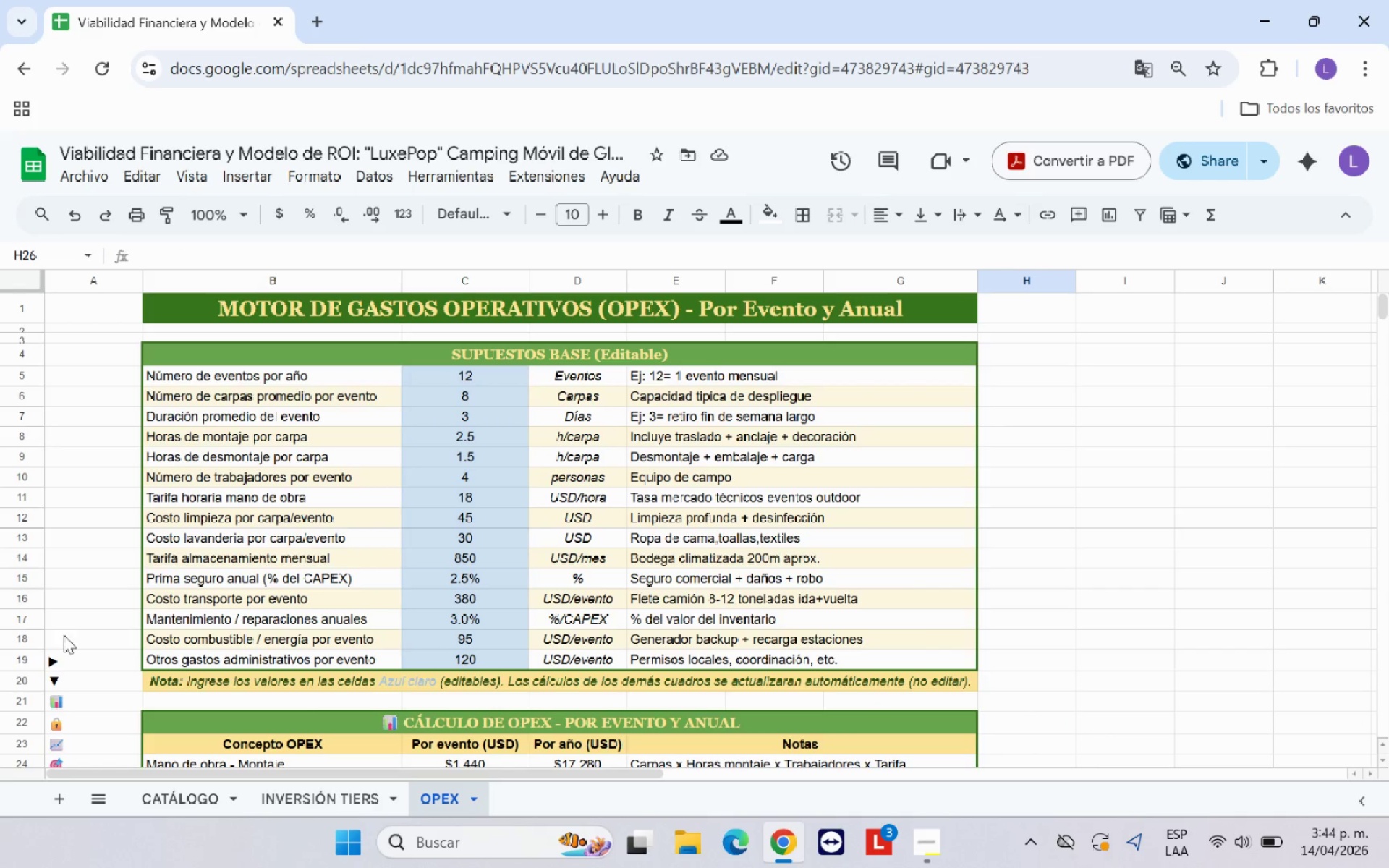 
left_click([72, 675])
 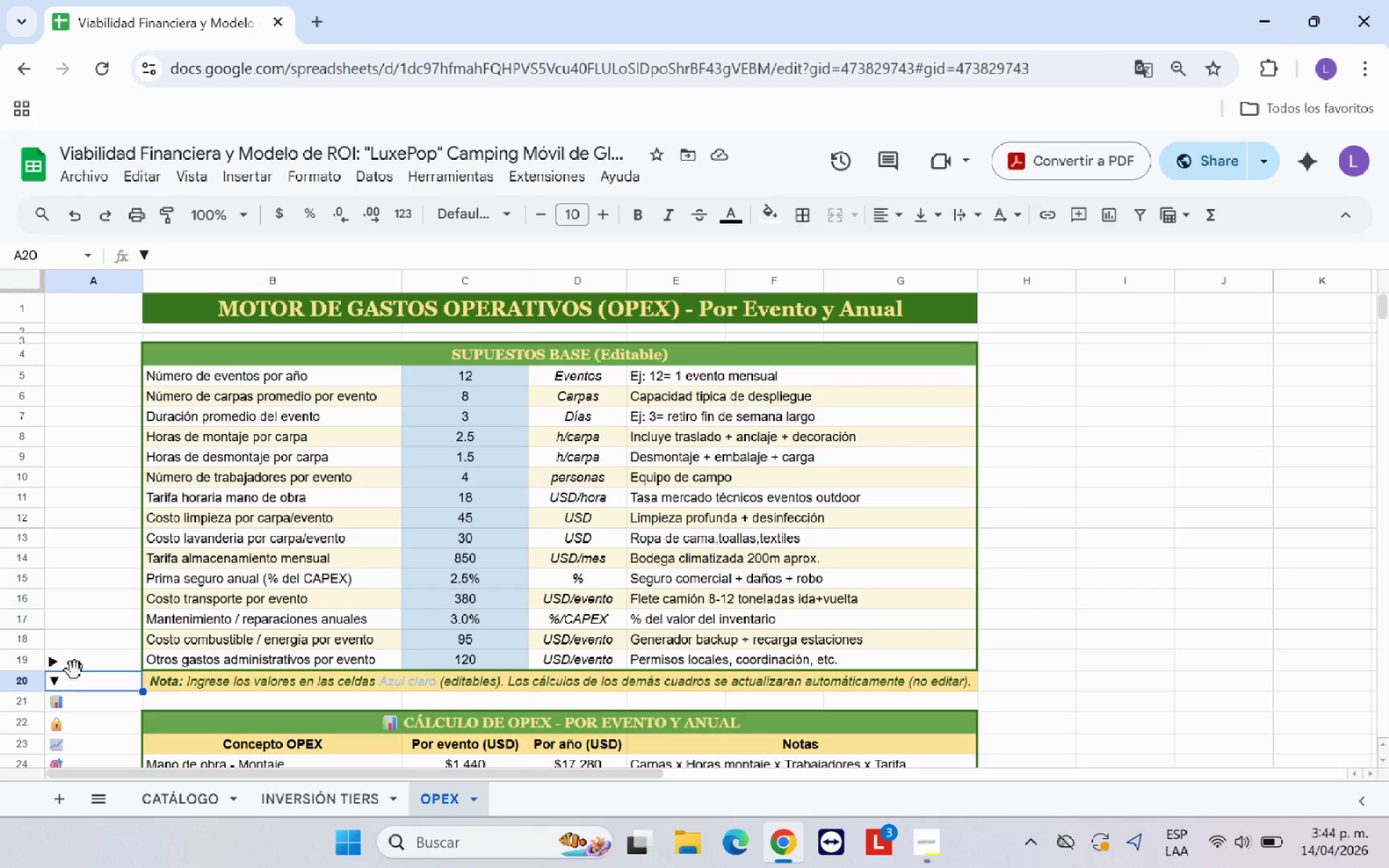 
key(Control+C)
 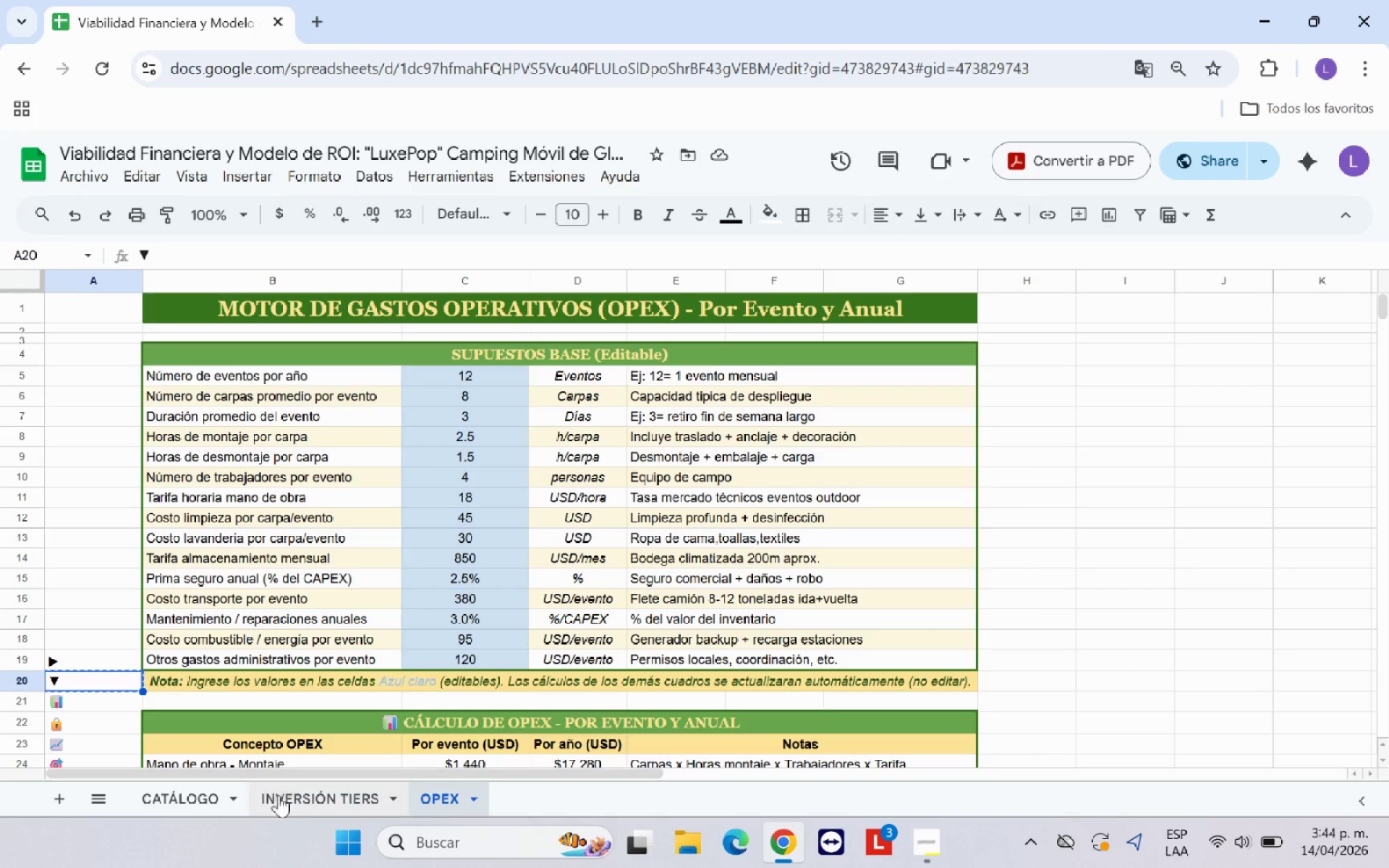 
left_click([297, 801])
 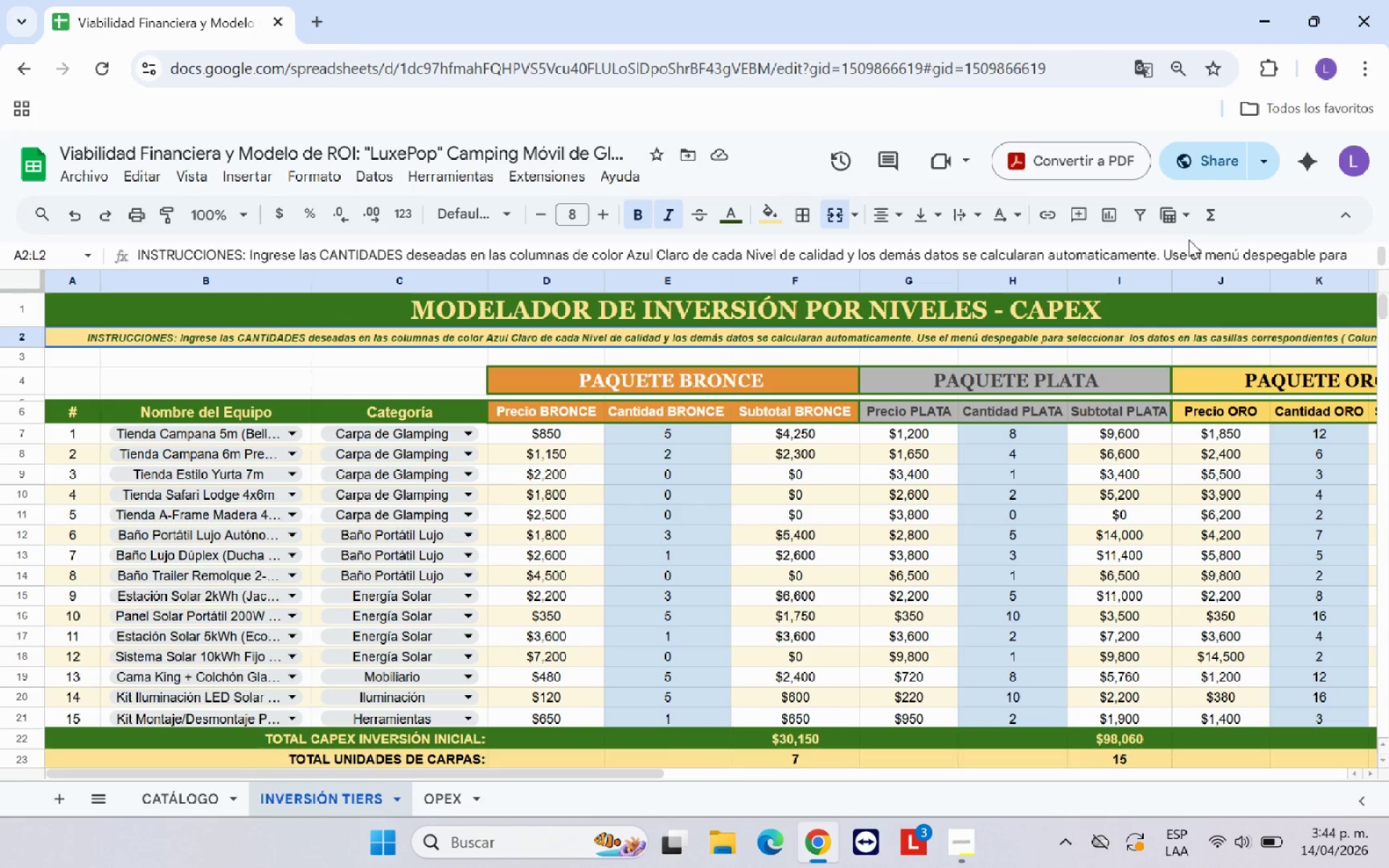 
left_click([1314, 254])
 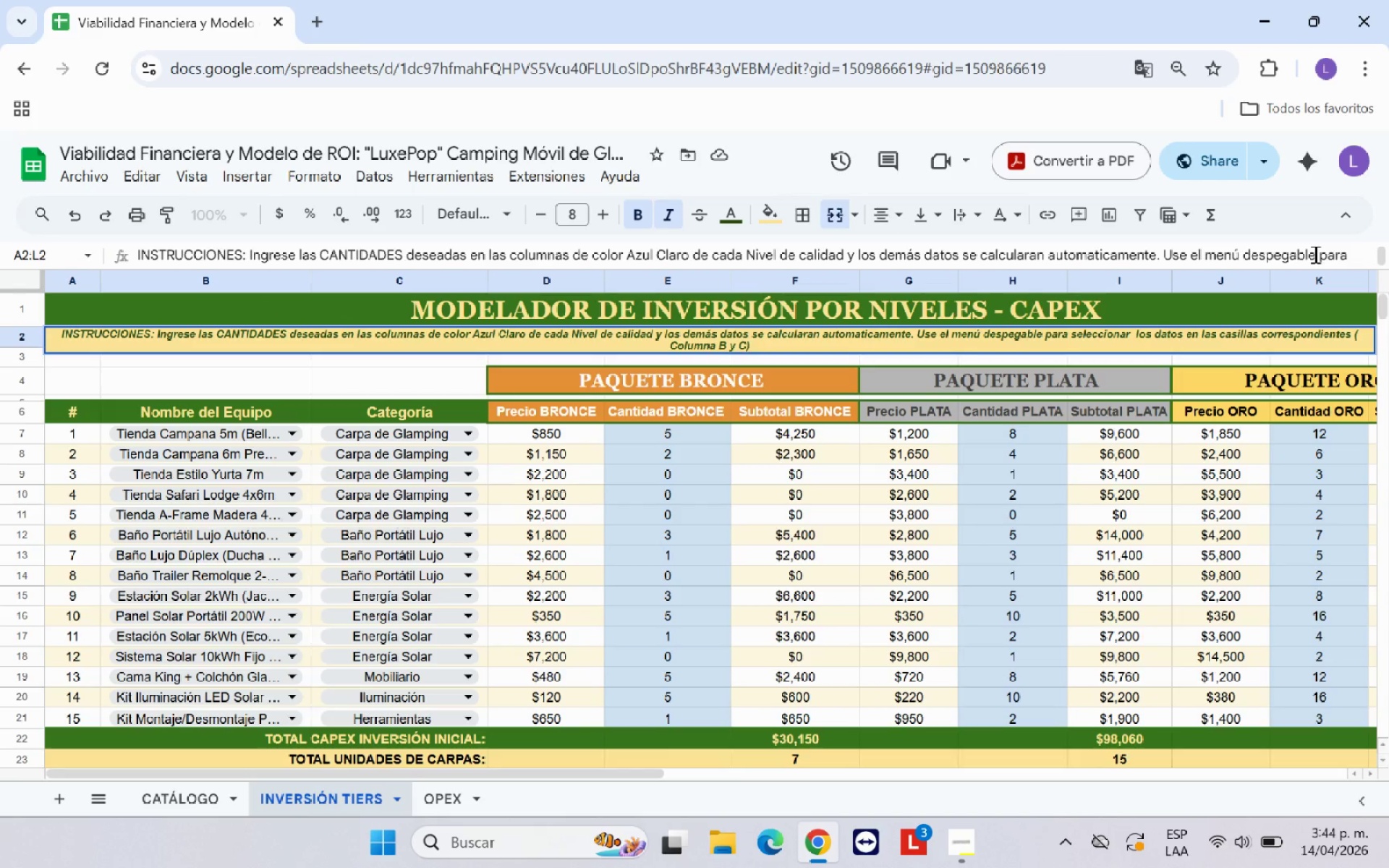 
key(Shift+8)
 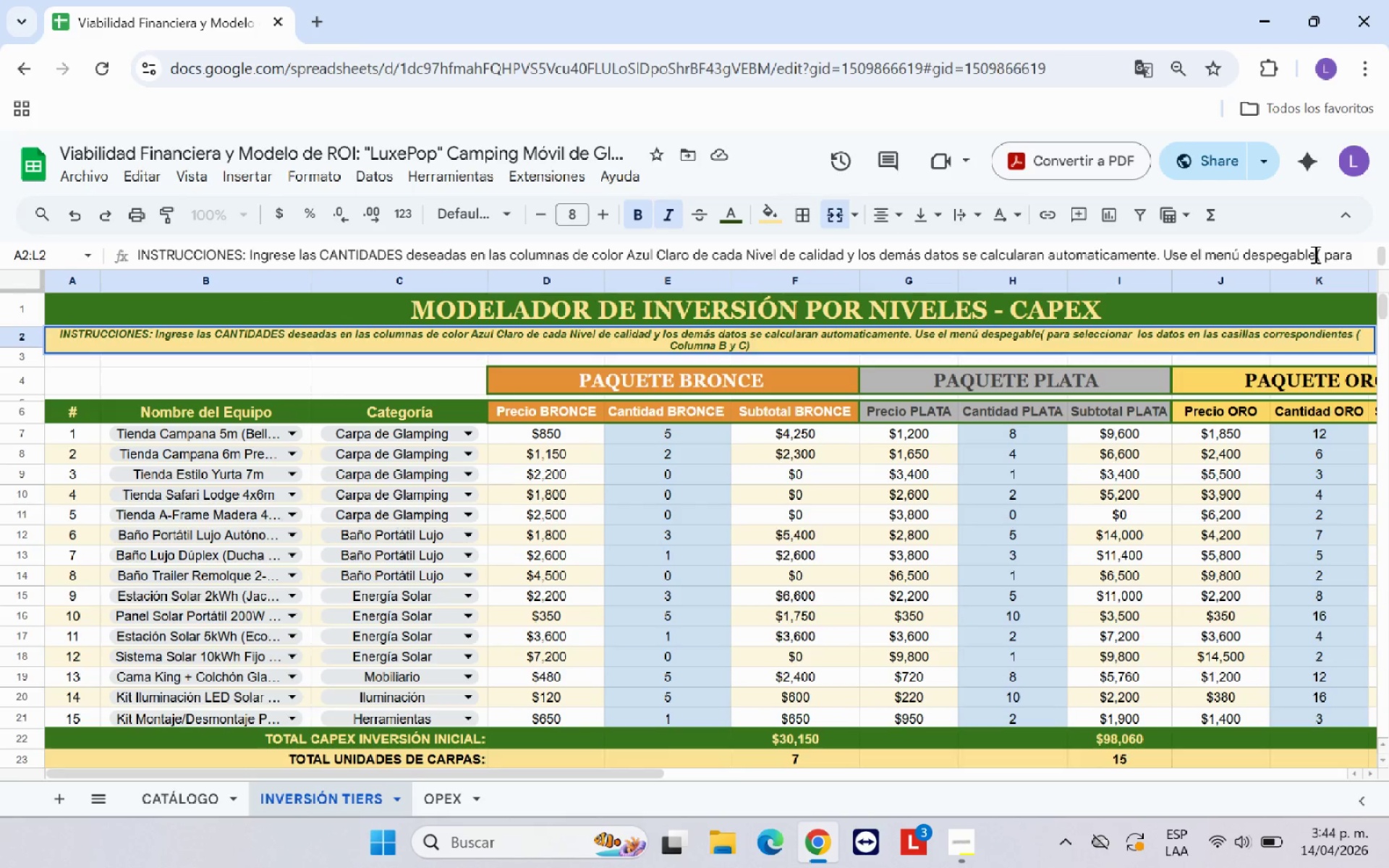 
key(Control+V)
 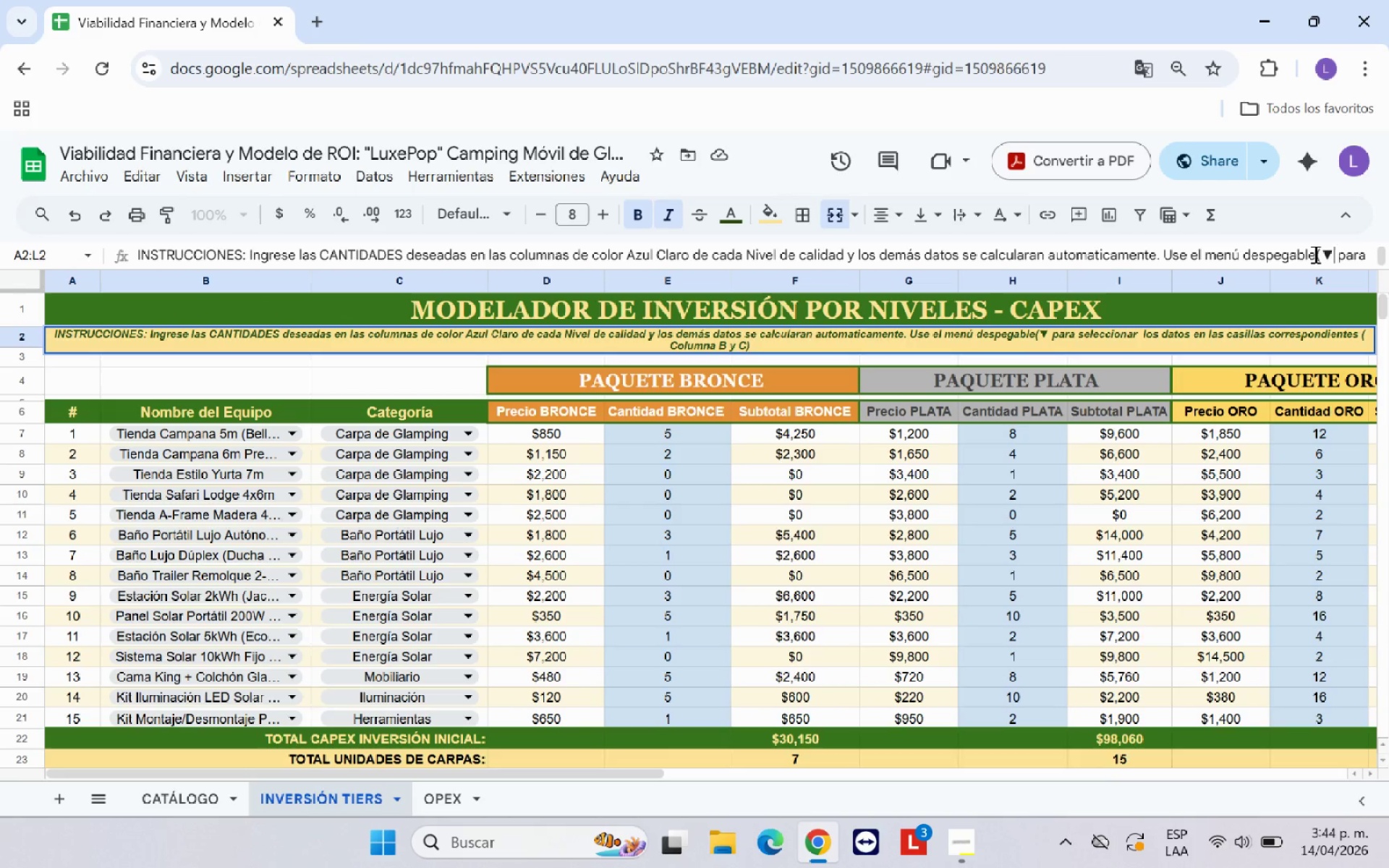 
key(Shift+9)
 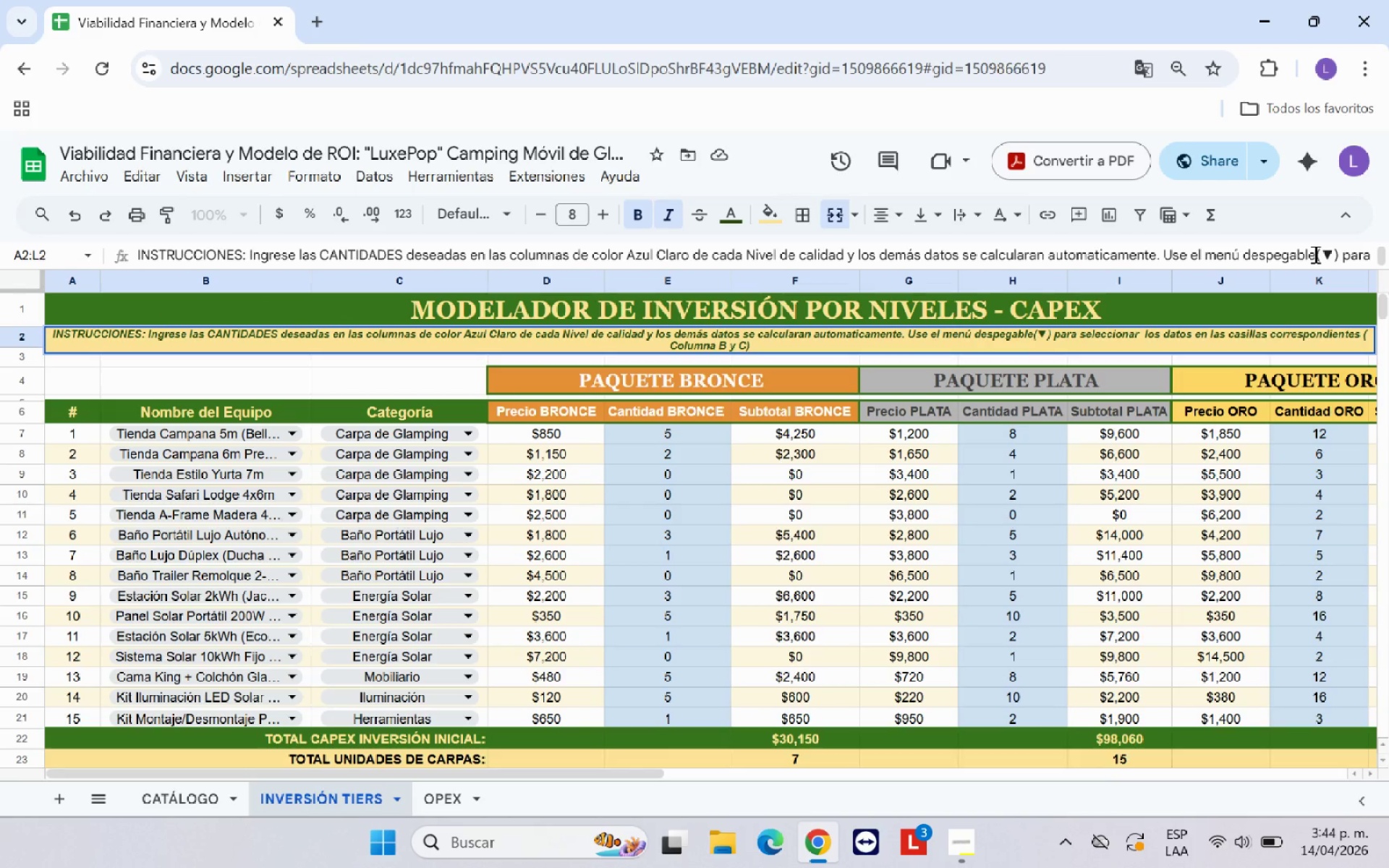 
key(Enter)
 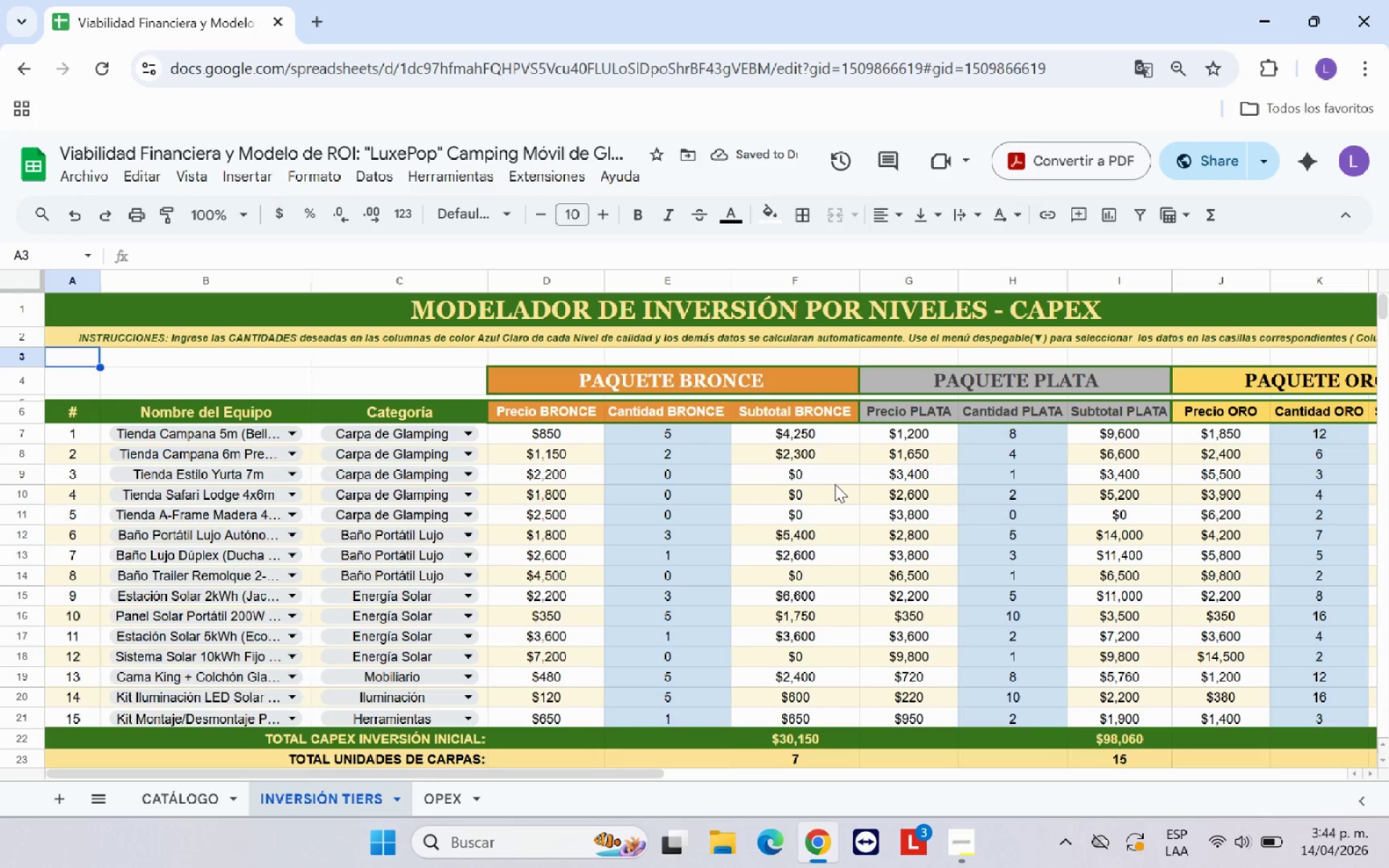 
scroll: coordinate [835, 484], scroll_direction: down, amount: 1.0
 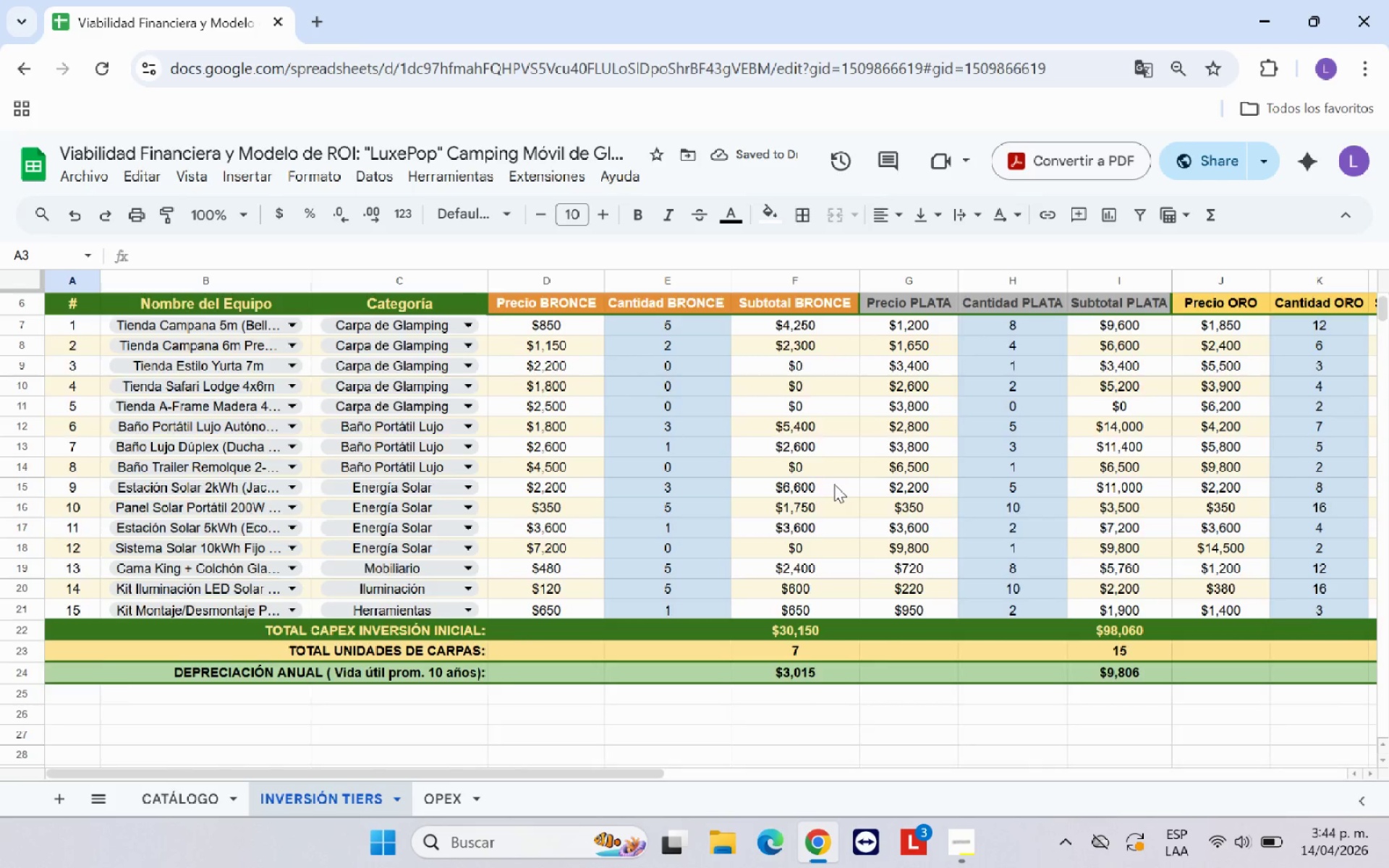 
scroll: coordinate [834, 483], scroll_direction: up, amount: 2.0
 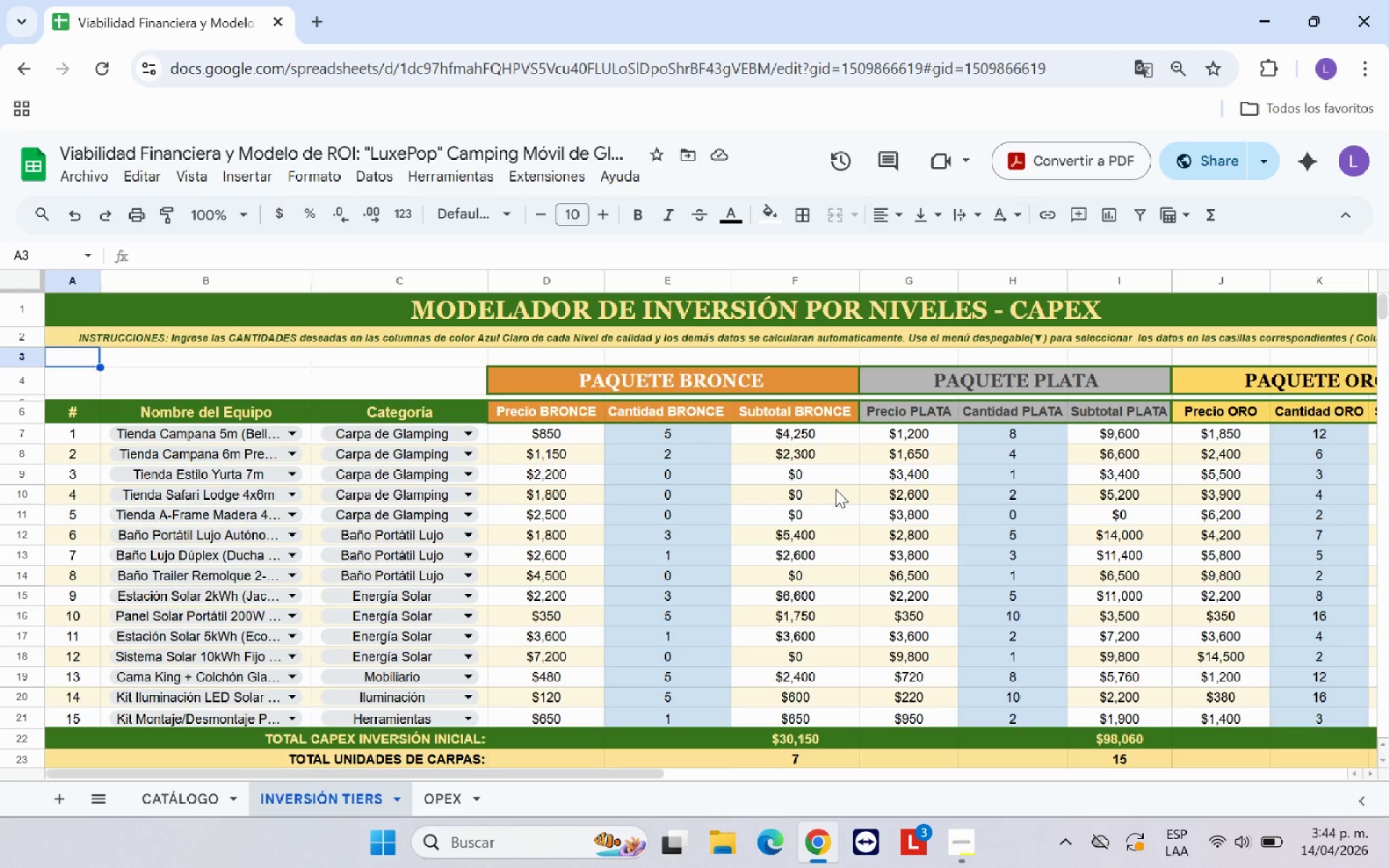 
wait(7.14)
 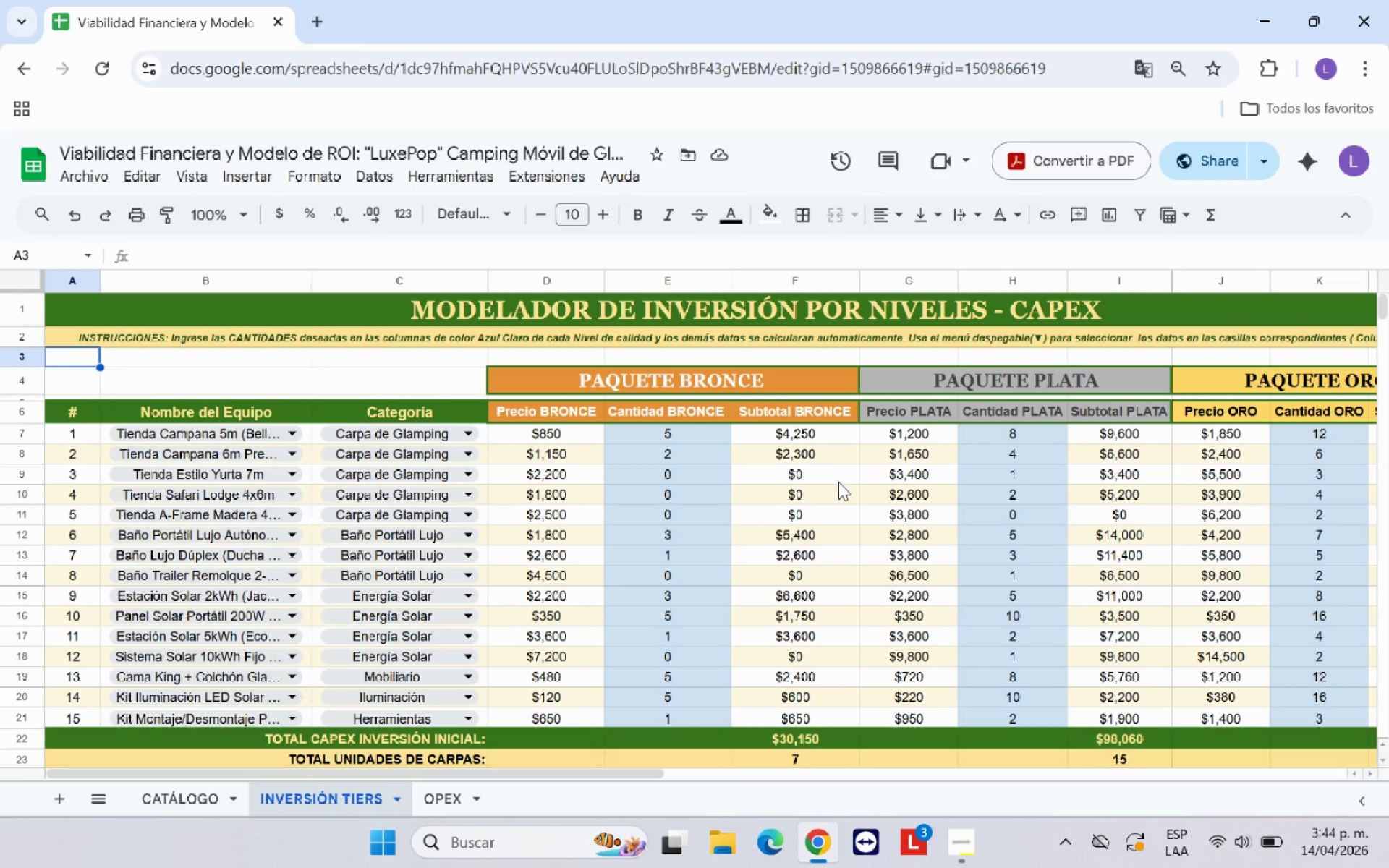 
scroll: coordinate [791, 718], scroll_direction: down, amount: 1.0
 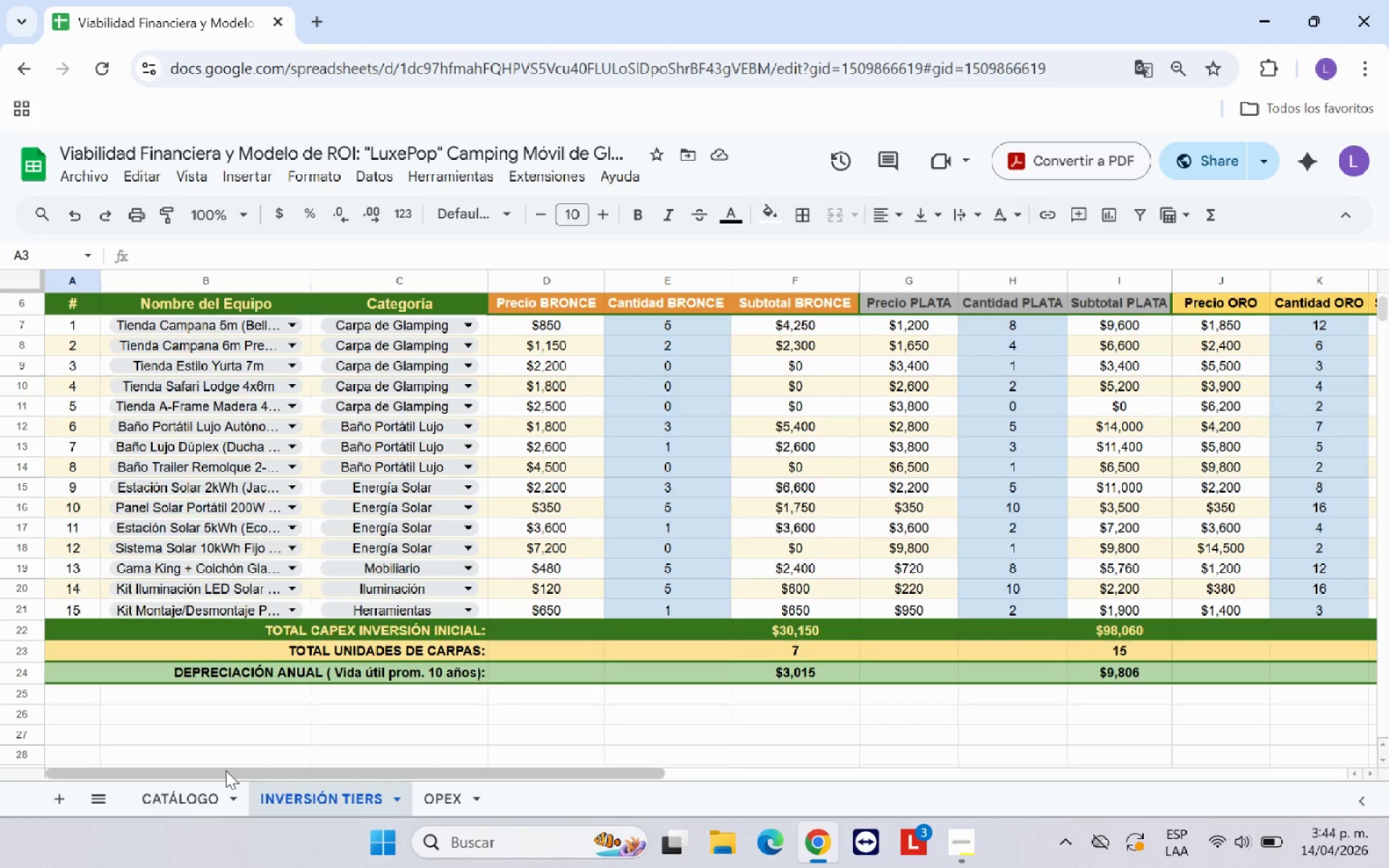 
left_click([197, 802])
 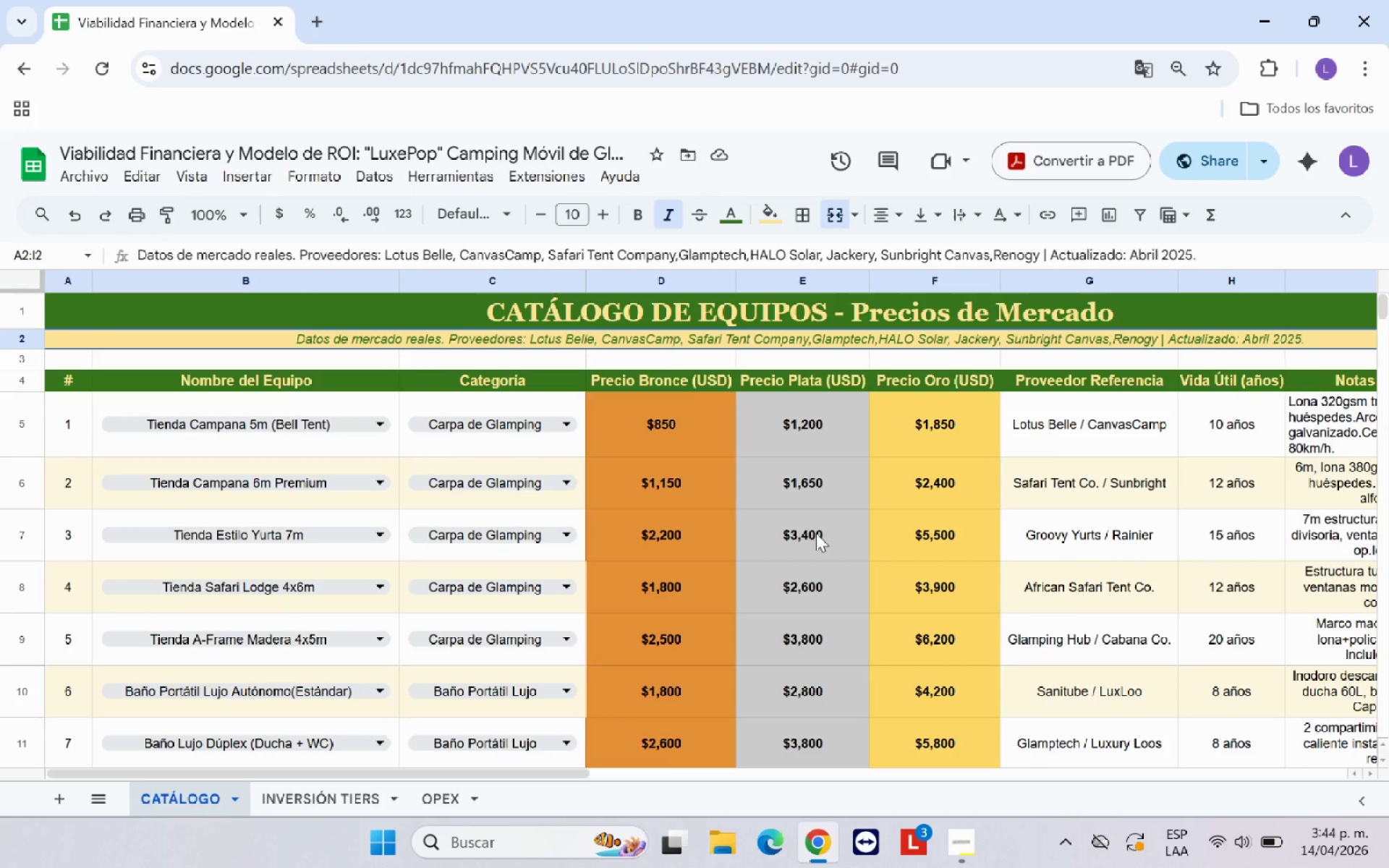 
left_click([816, 533])
 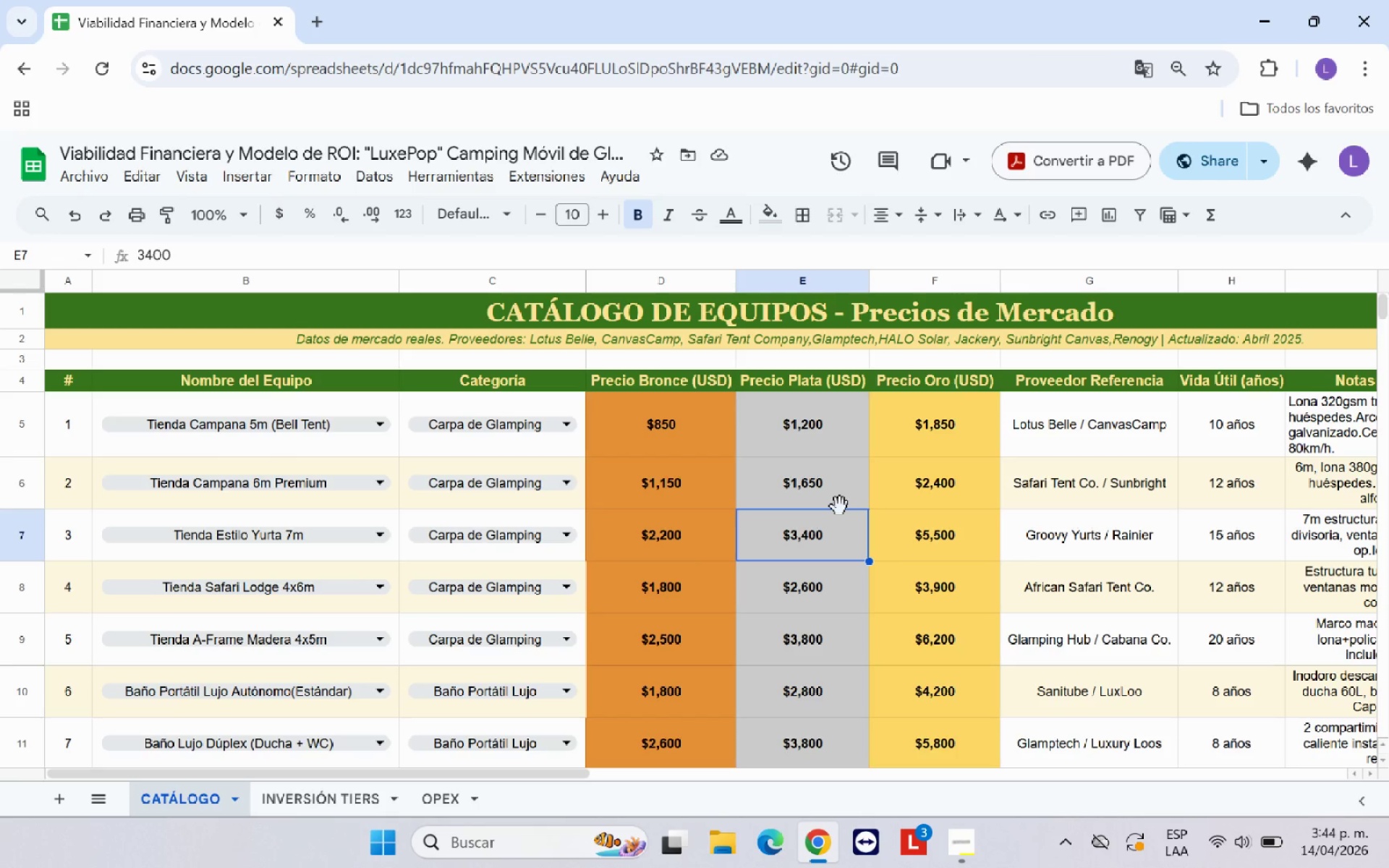 
scroll: coordinate [840, 507], scroll_direction: down, amount: 1.0
 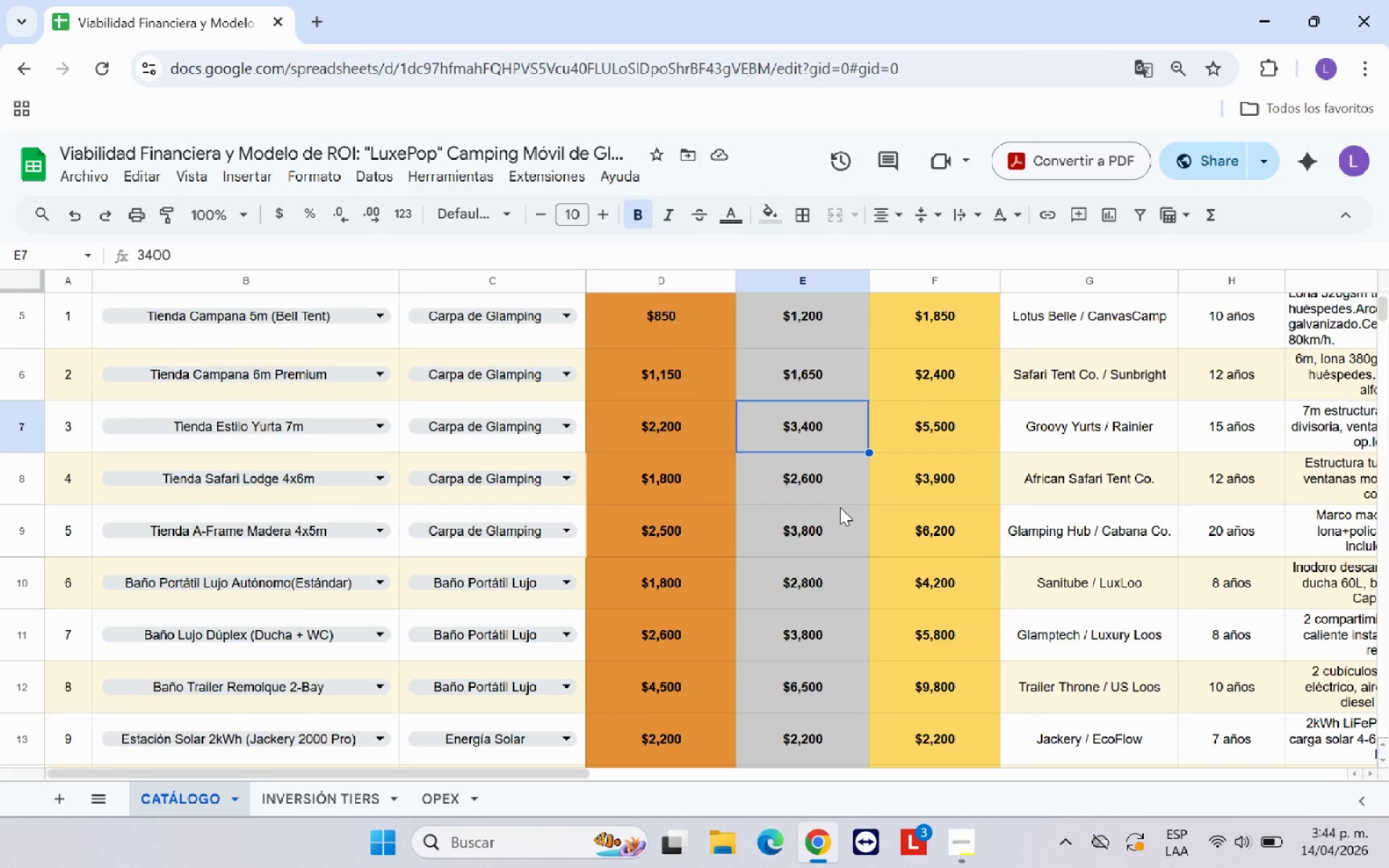 
scroll: coordinate [840, 507], scroll_direction: up, amount: 1.0
 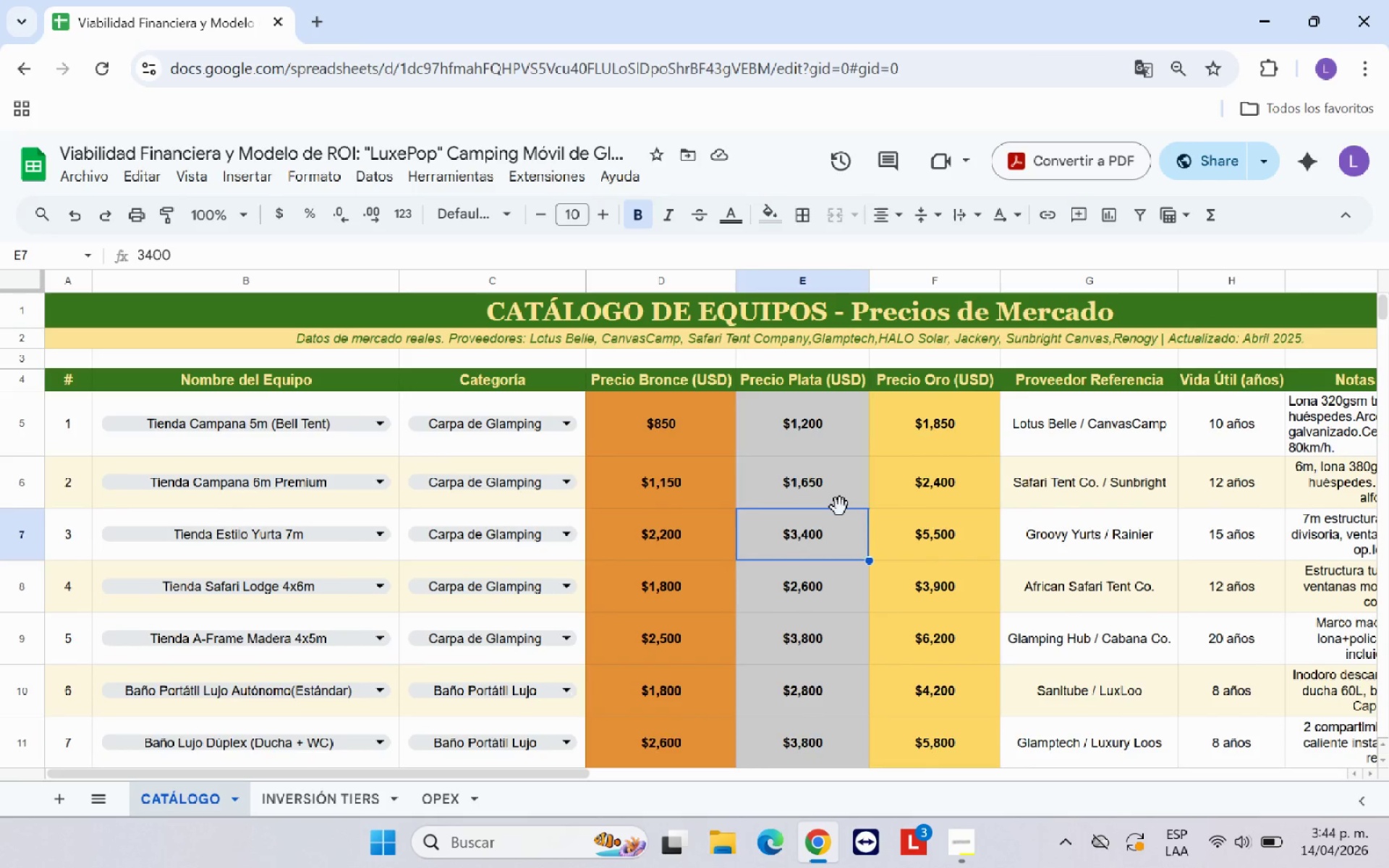 
scroll: coordinate [840, 507], scroll_direction: down, amount: 5.0
 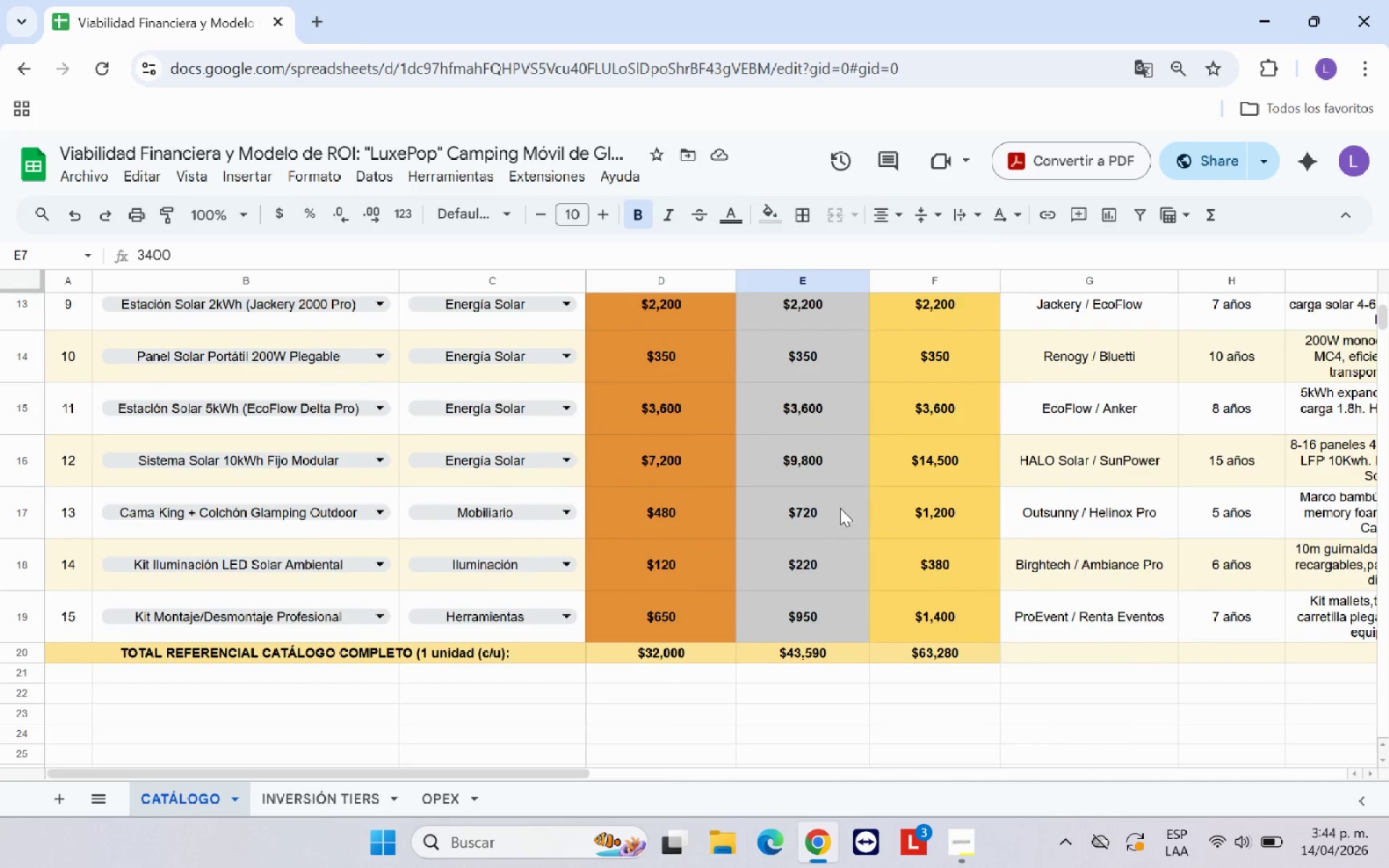 
scroll: coordinate [840, 508], scroll_direction: up, amount: 1.0
 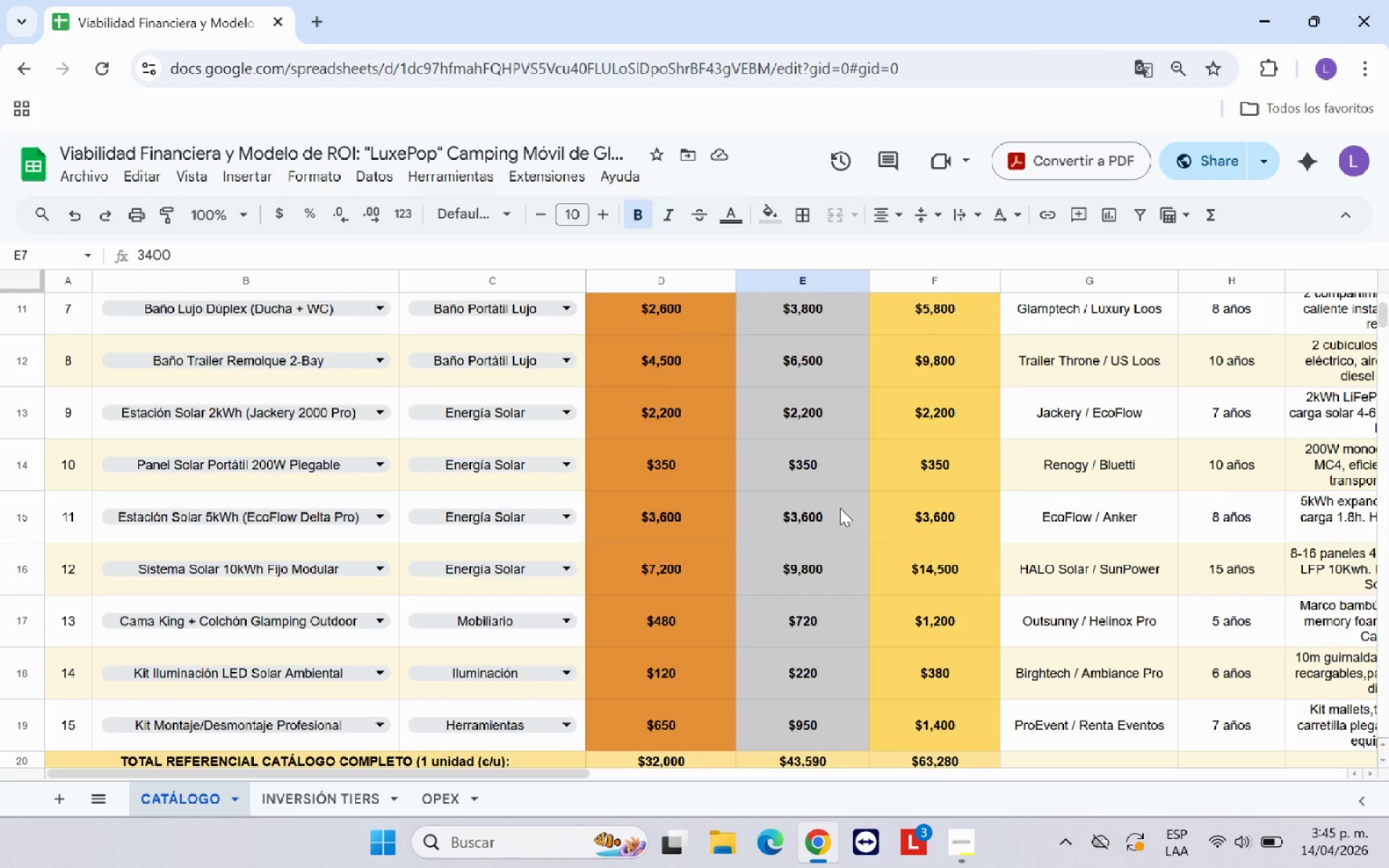 
wait(11.5)
 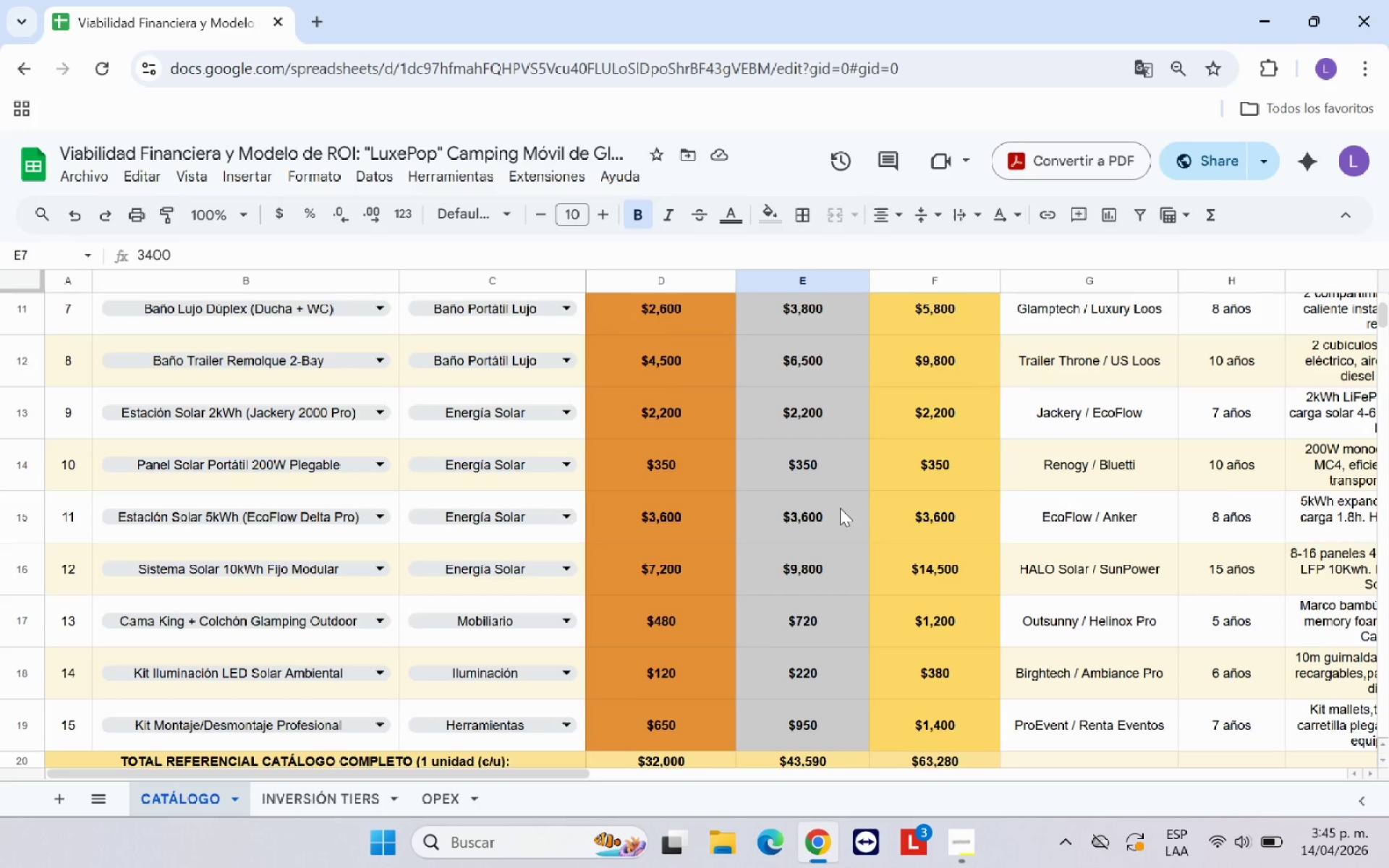 
left_click([436, 798])
 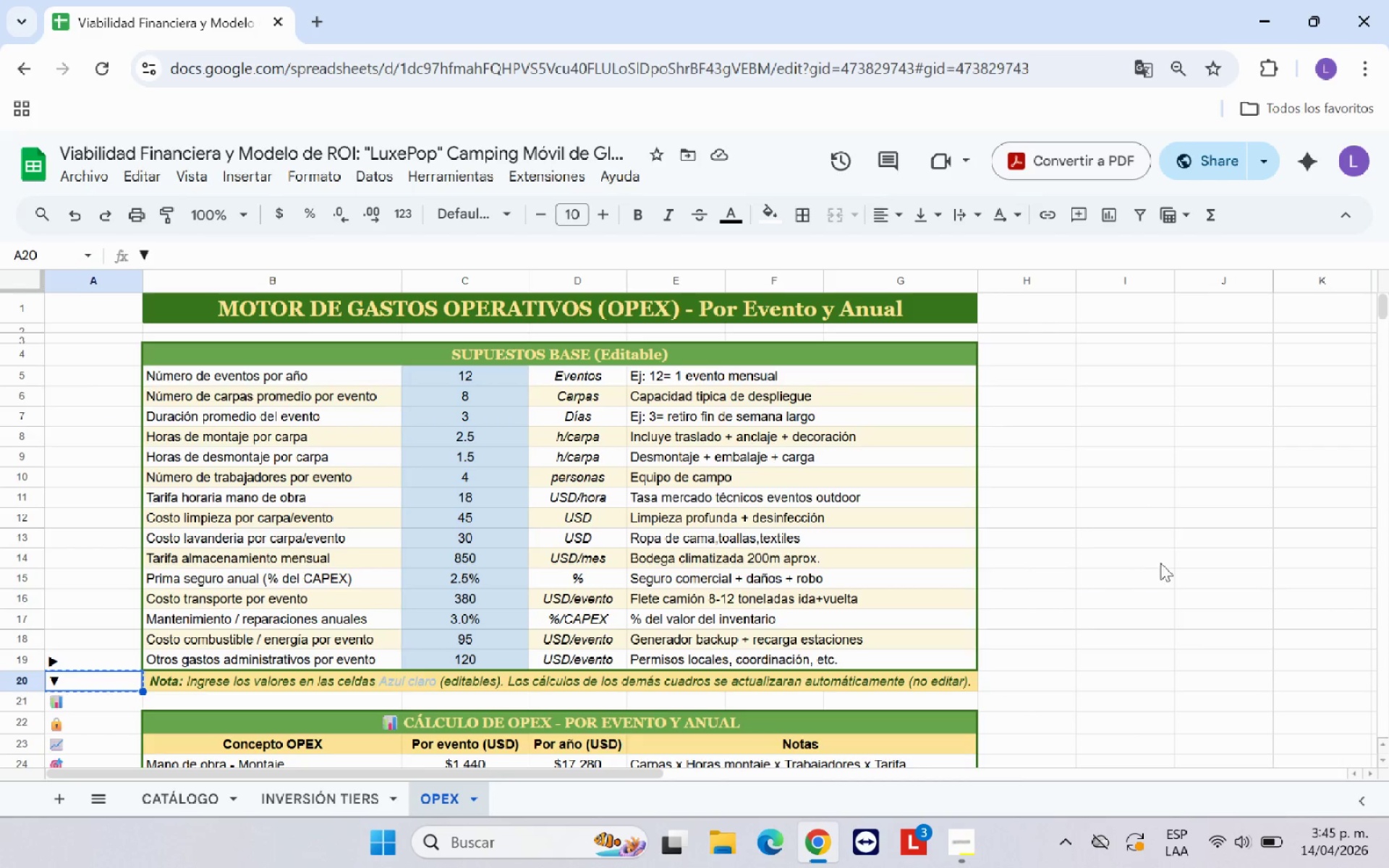 
left_click([1132, 565])
 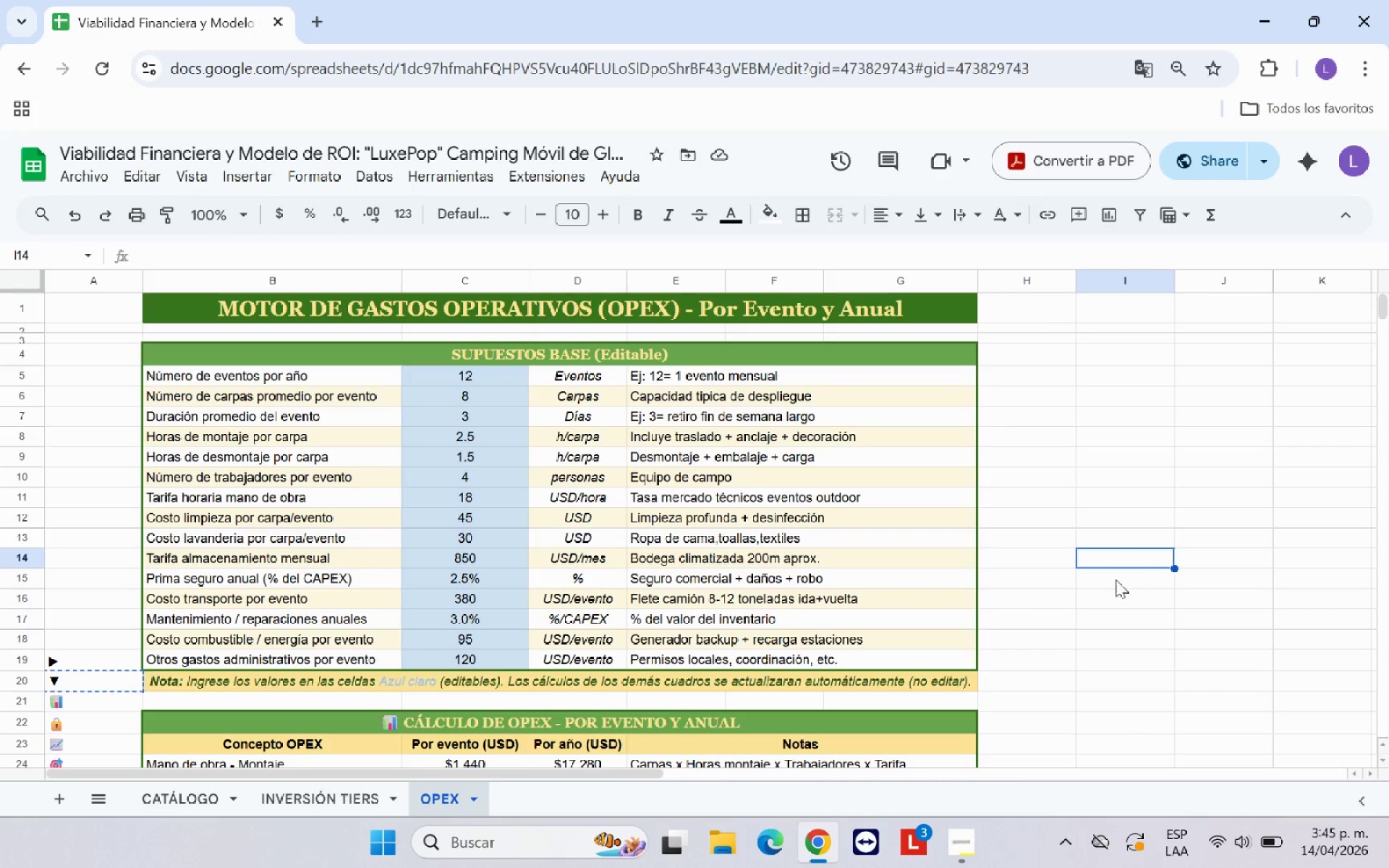 
scroll: coordinate [1111, 583], scroll_direction: up, amount: 3.0
 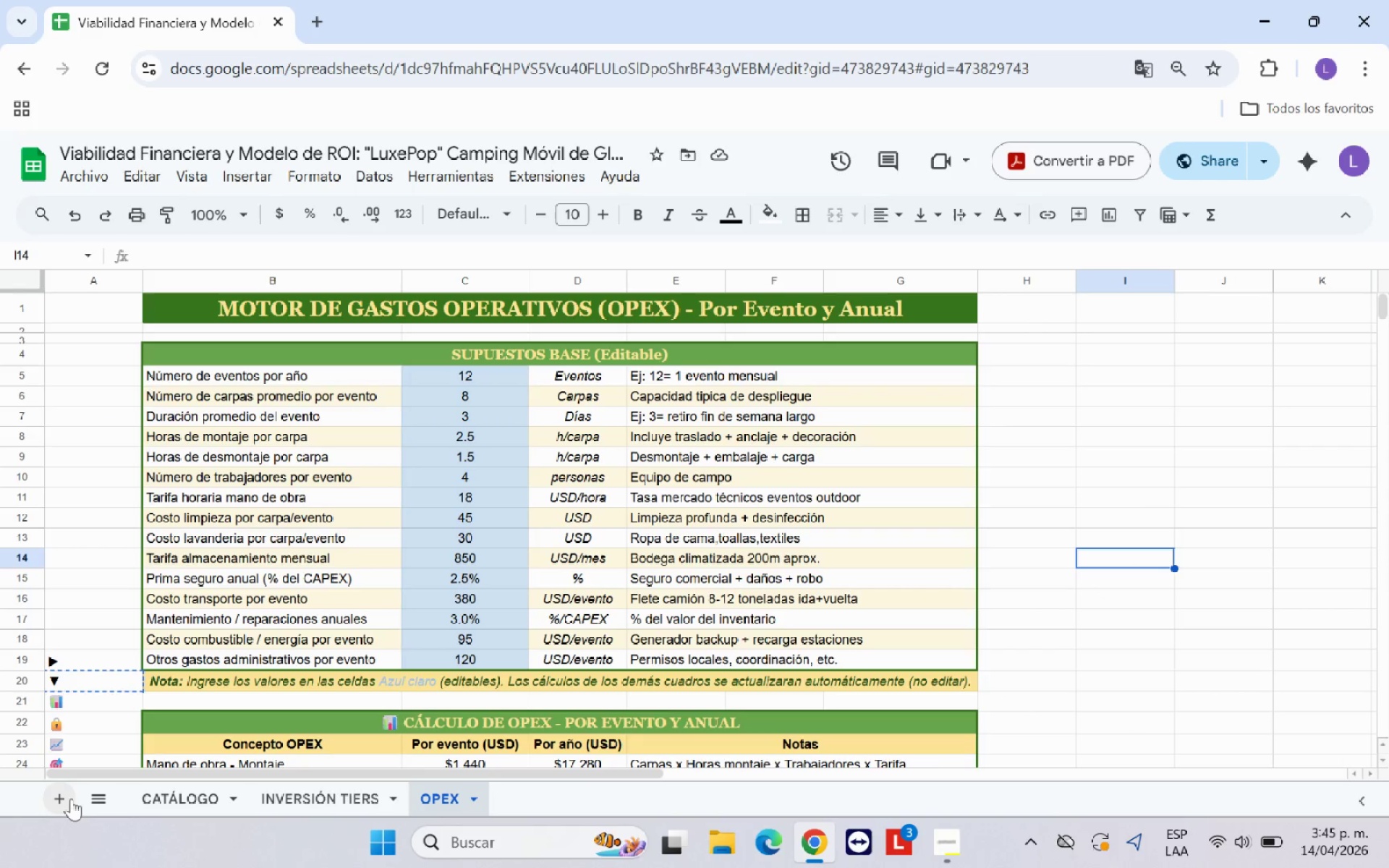 
left_click([53, 799])
 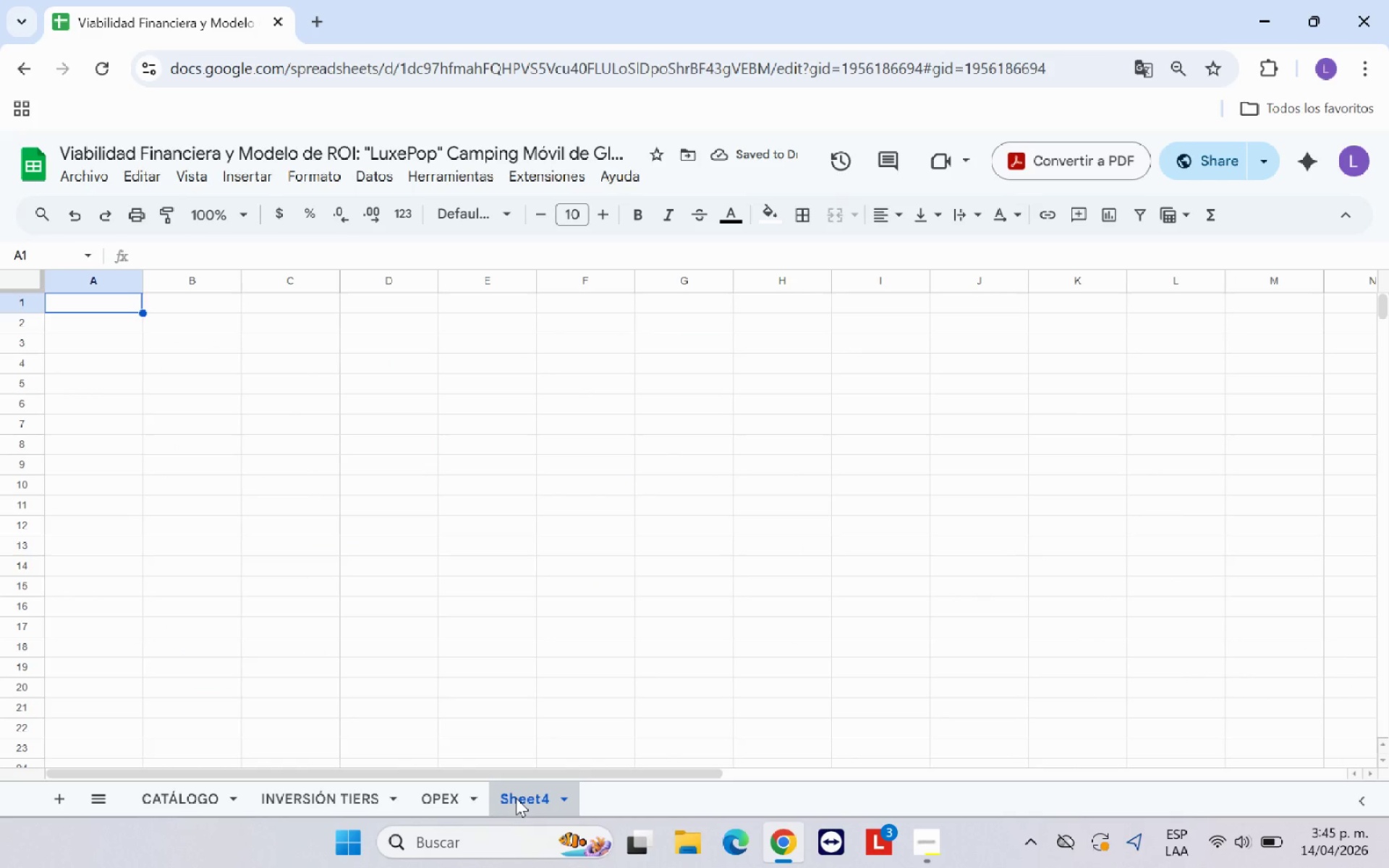 
wait(5.2)
 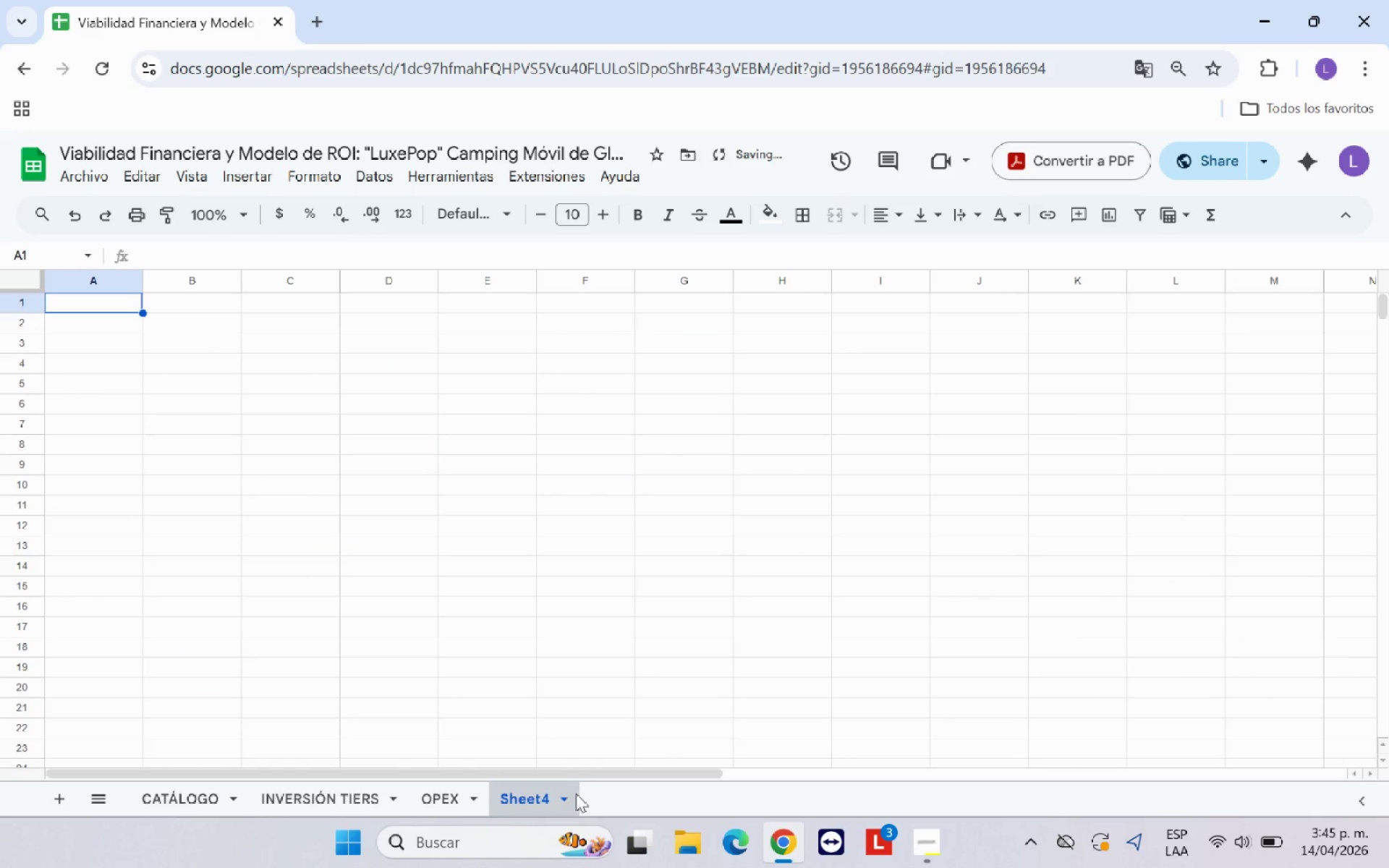 
double_click([516, 798])
 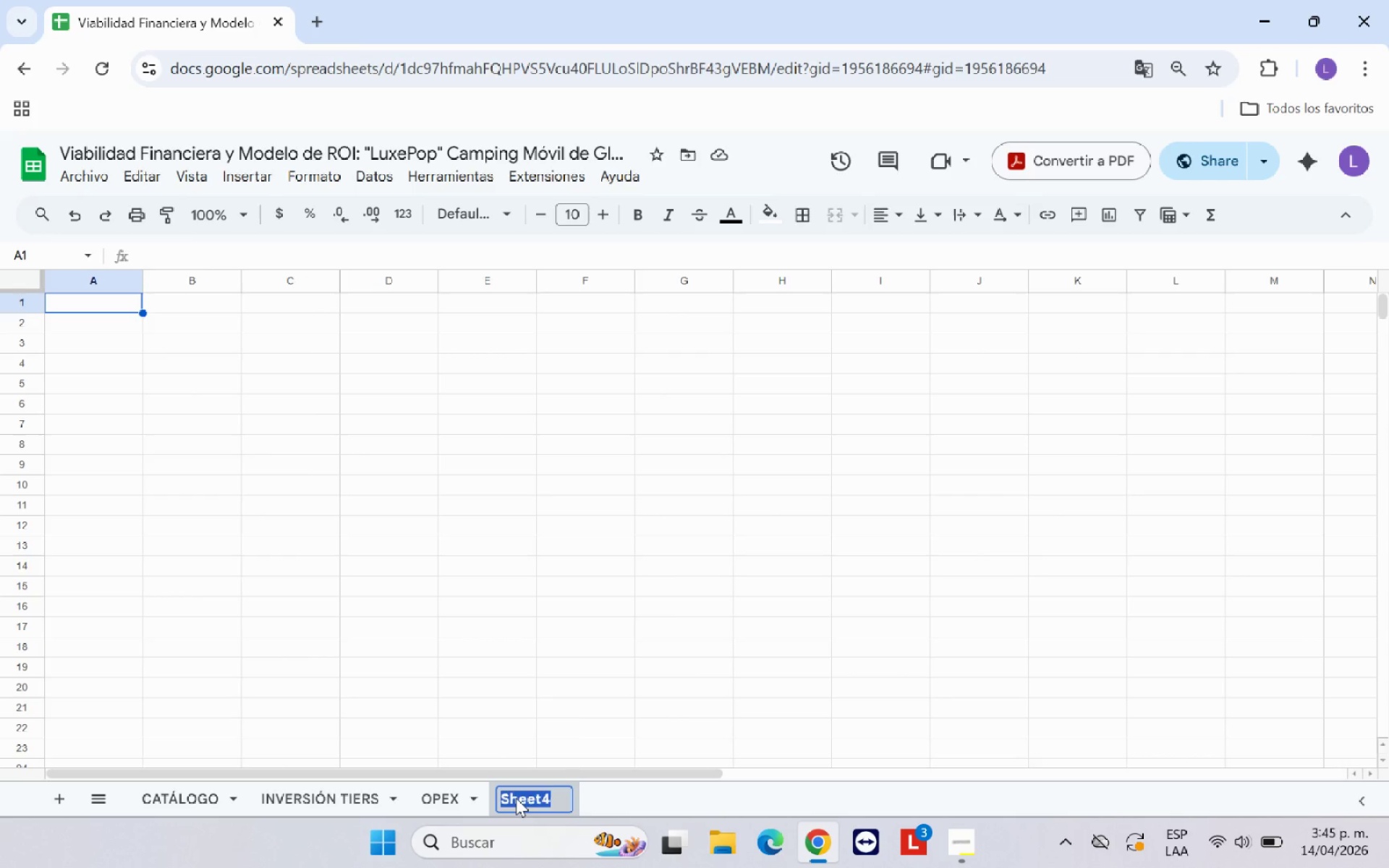 
type(INGRESOS)
 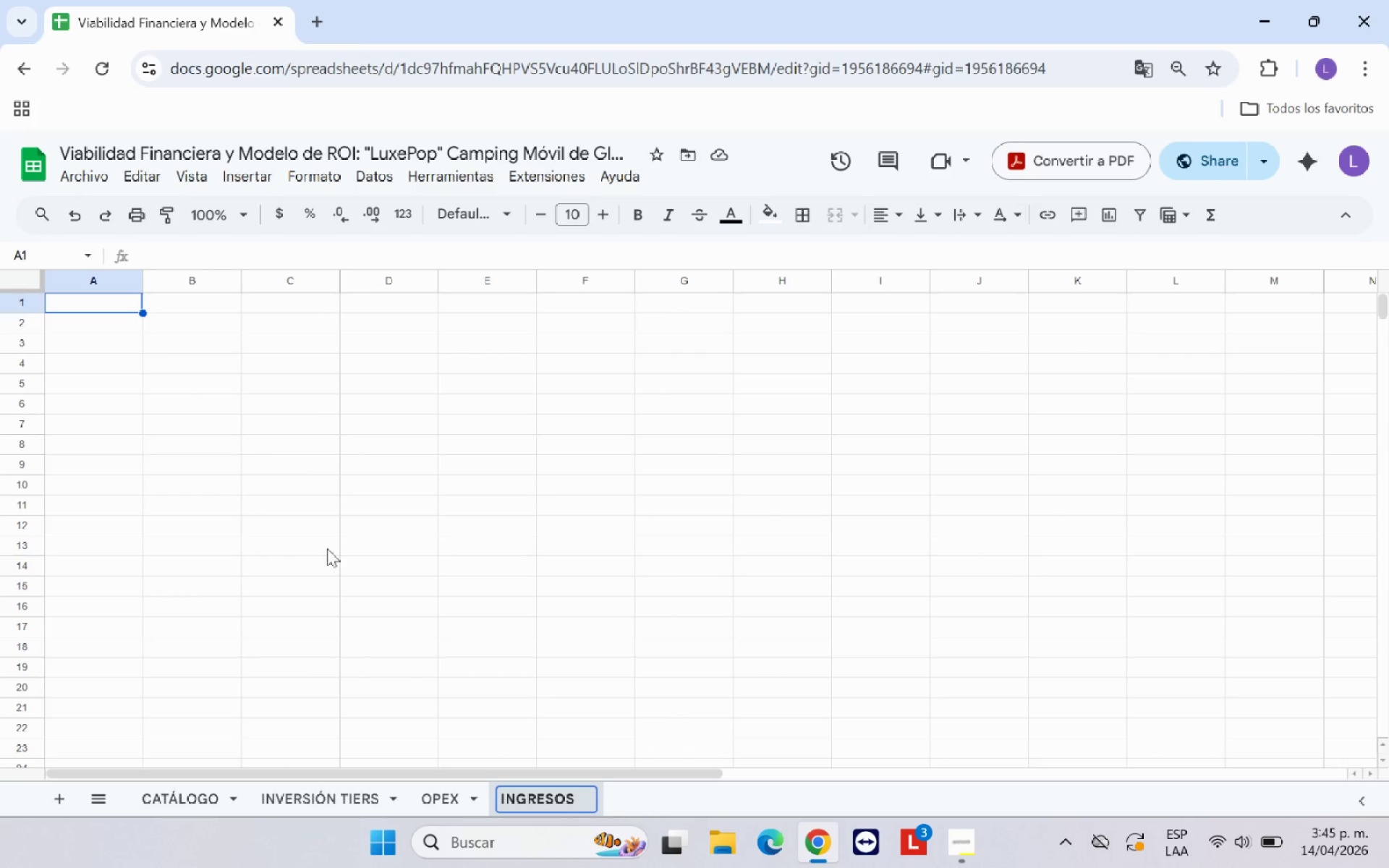 
left_click([339, 517])
 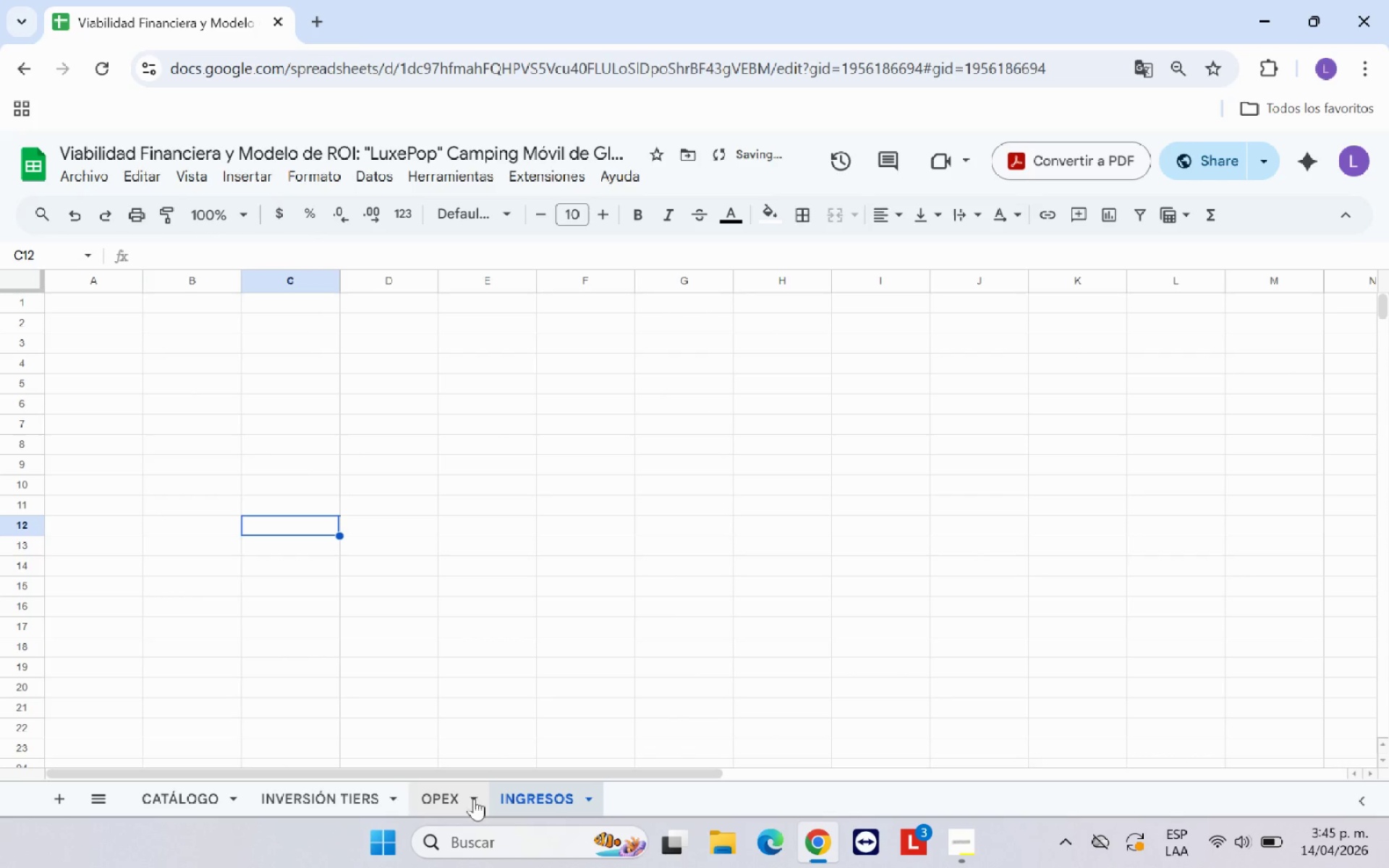 
left_click([453, 805])
 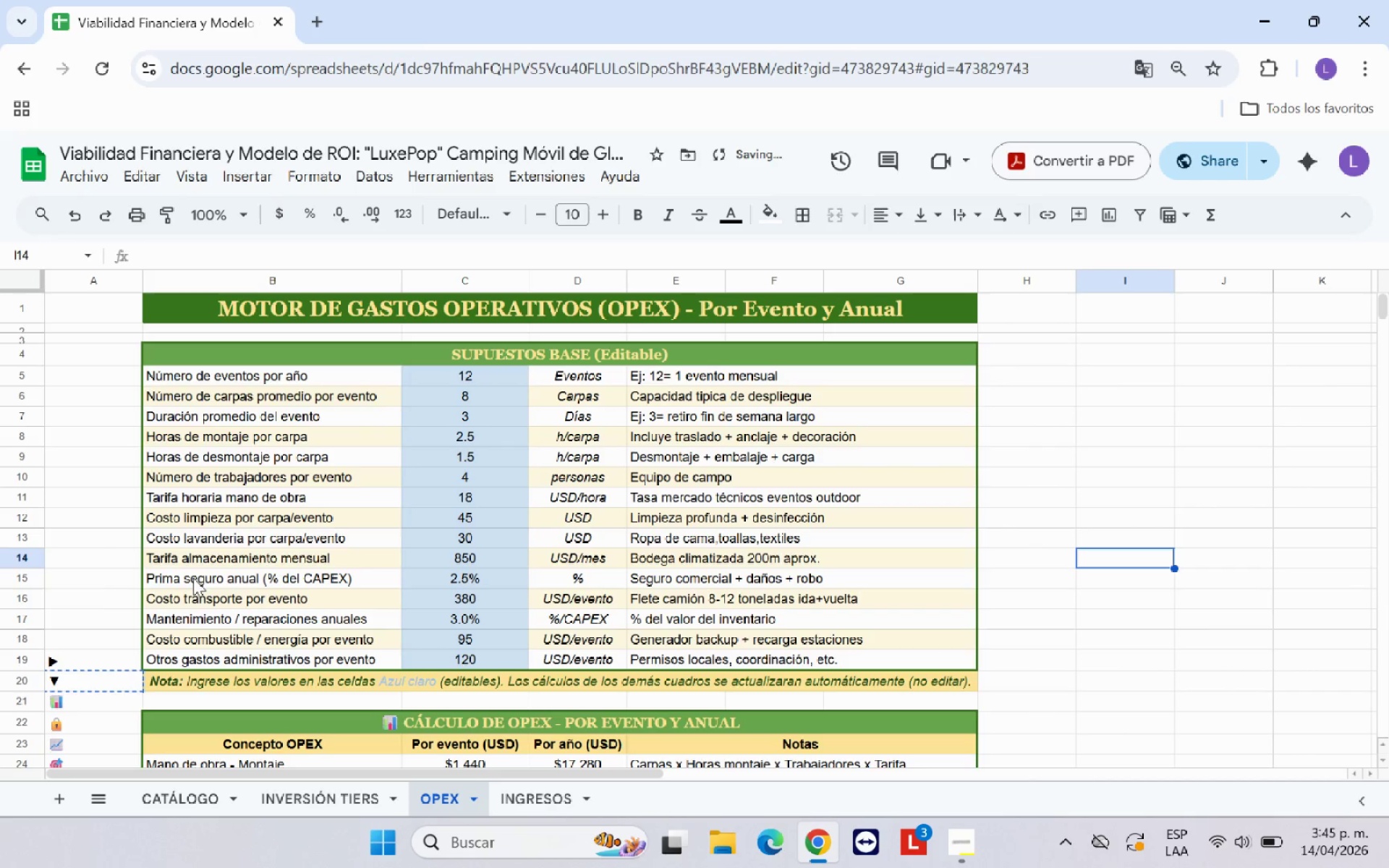 
scroll: coordinate [170, 603], scroll_direction: down, amount: 1.0
 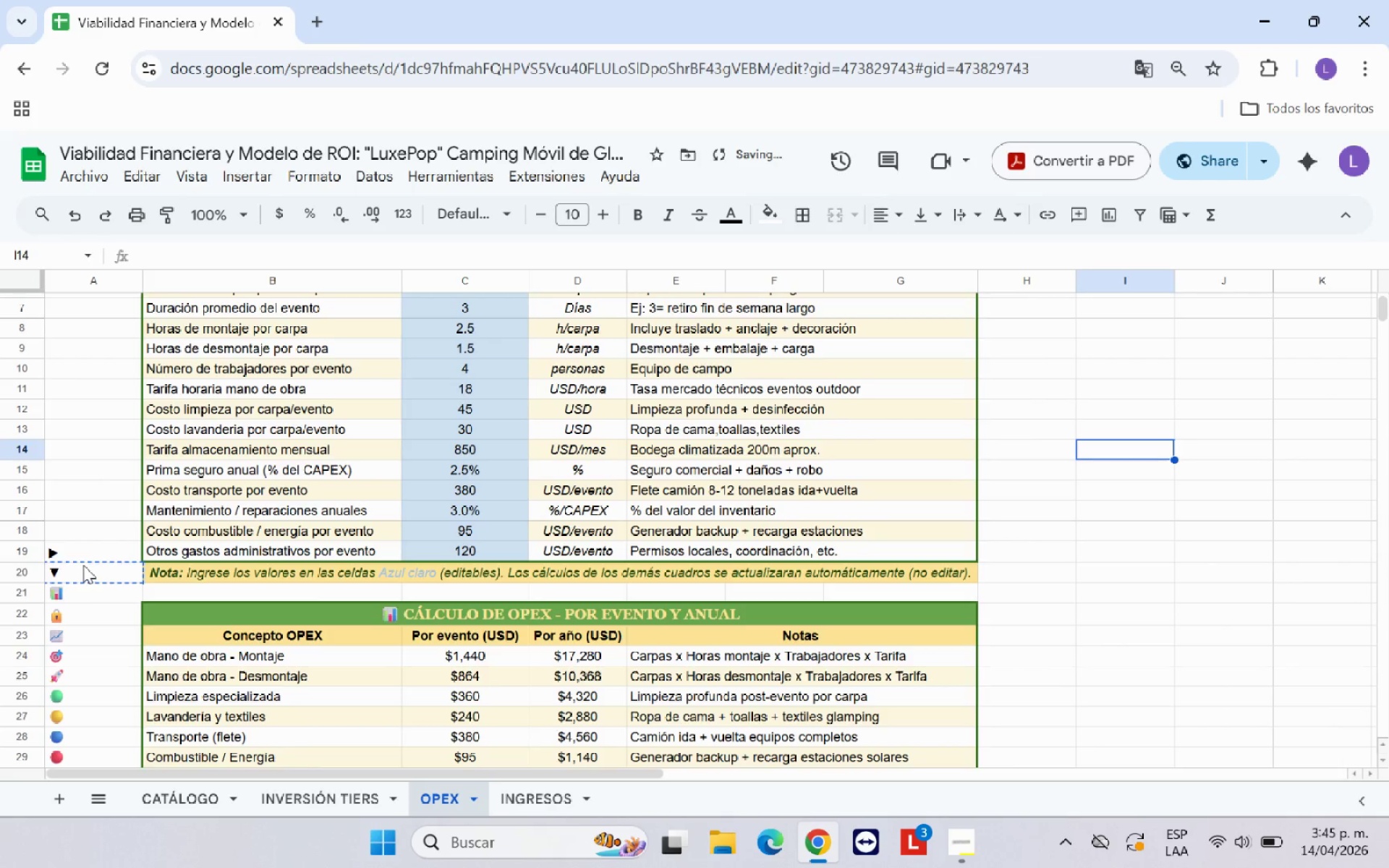 
left_click_drag(start_coordinate=[83, 564], to_coordinate=[67, 632])
 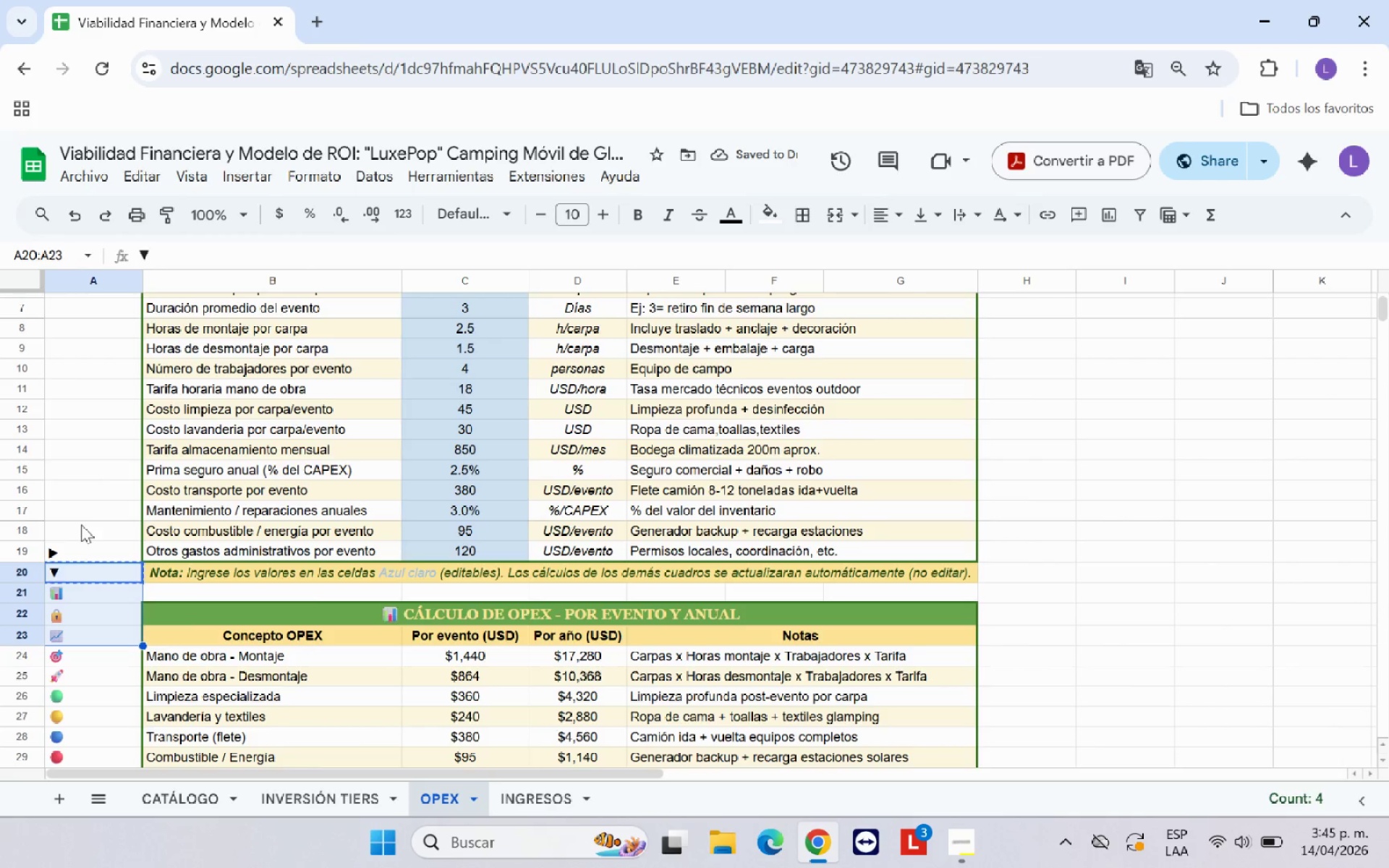 
left_click([81, 516])
 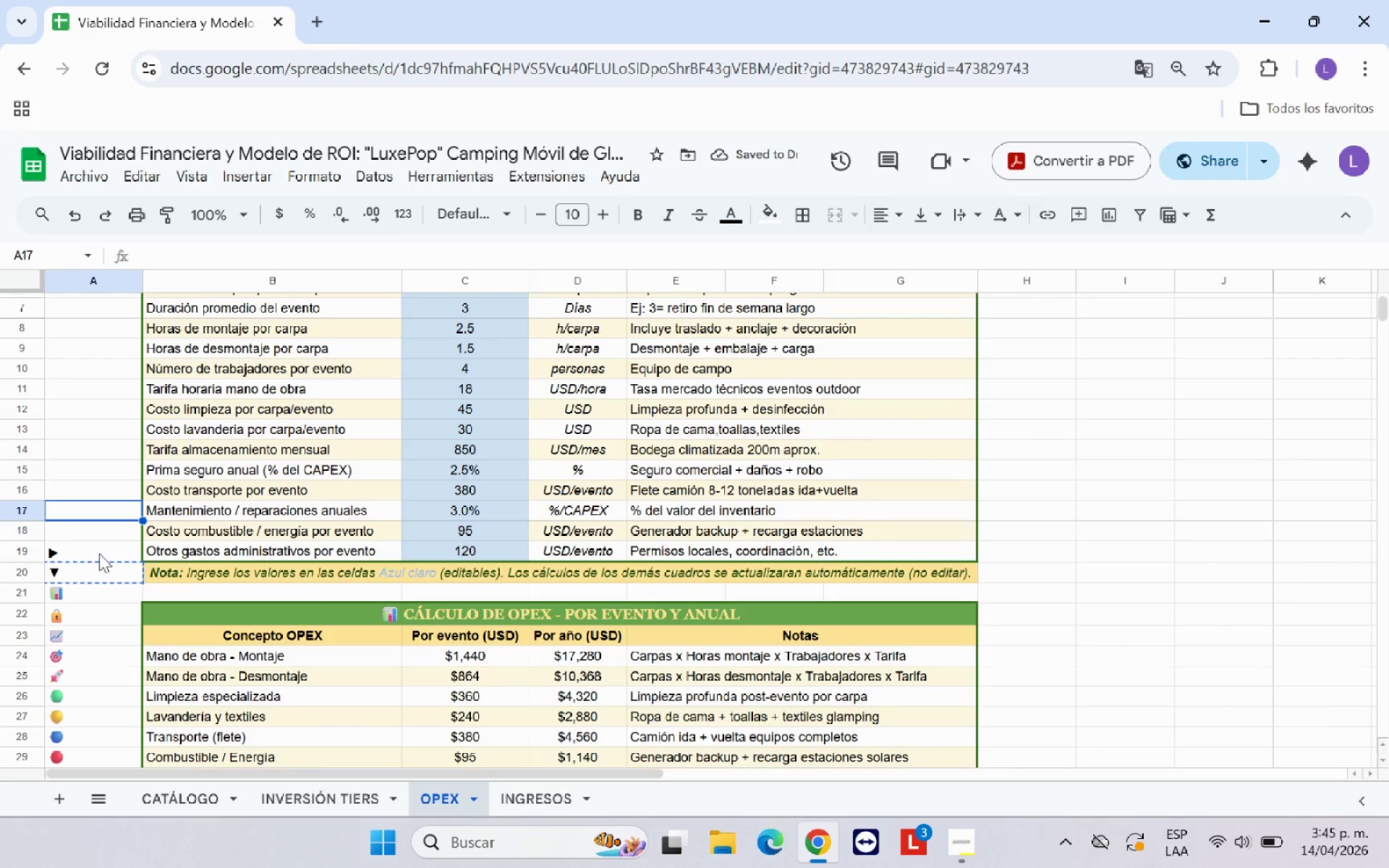 
left_click([99, 555])
 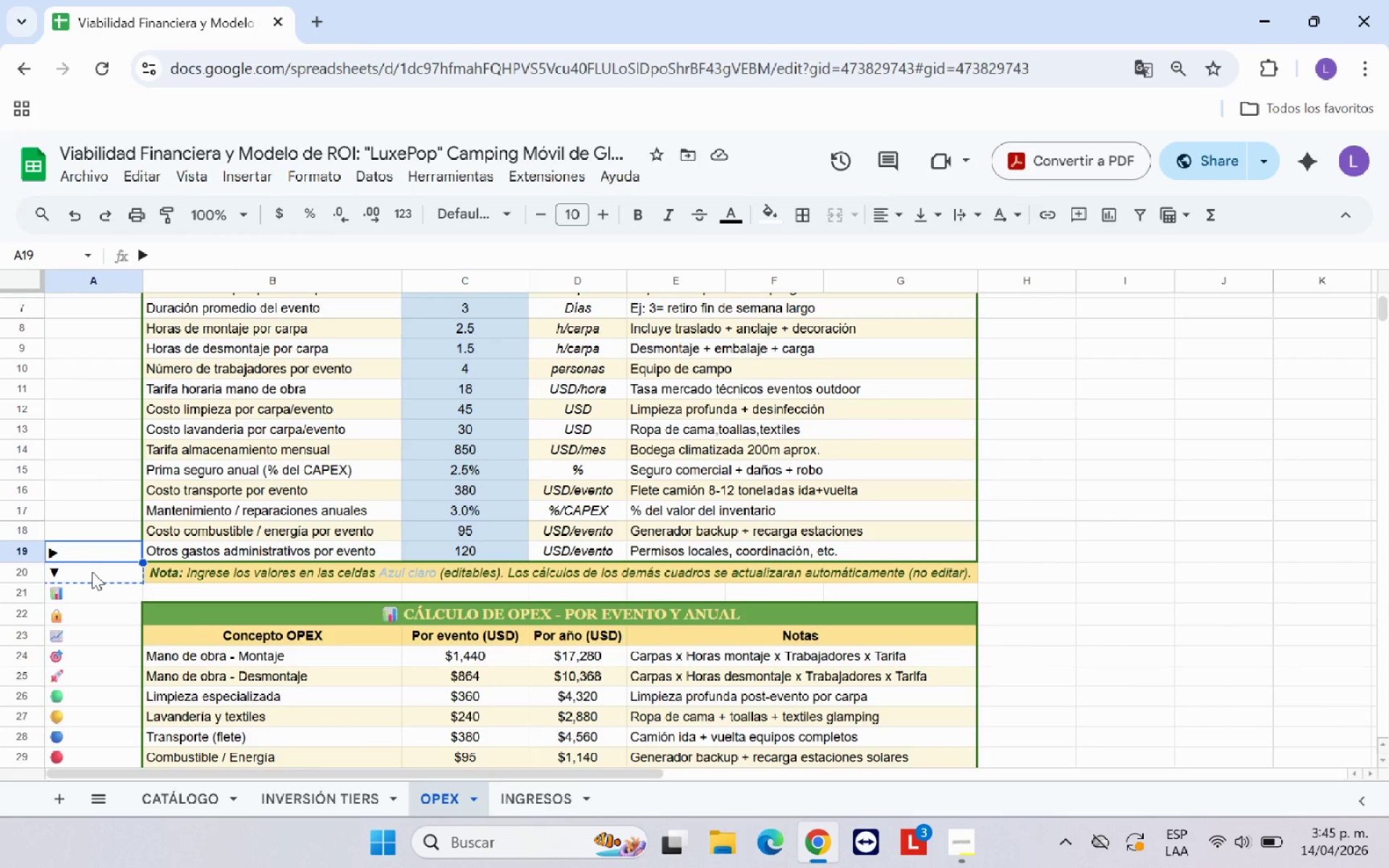 
left_click_drag(start_coordinate=[92, 571], to_coordinate=[87, 739])
 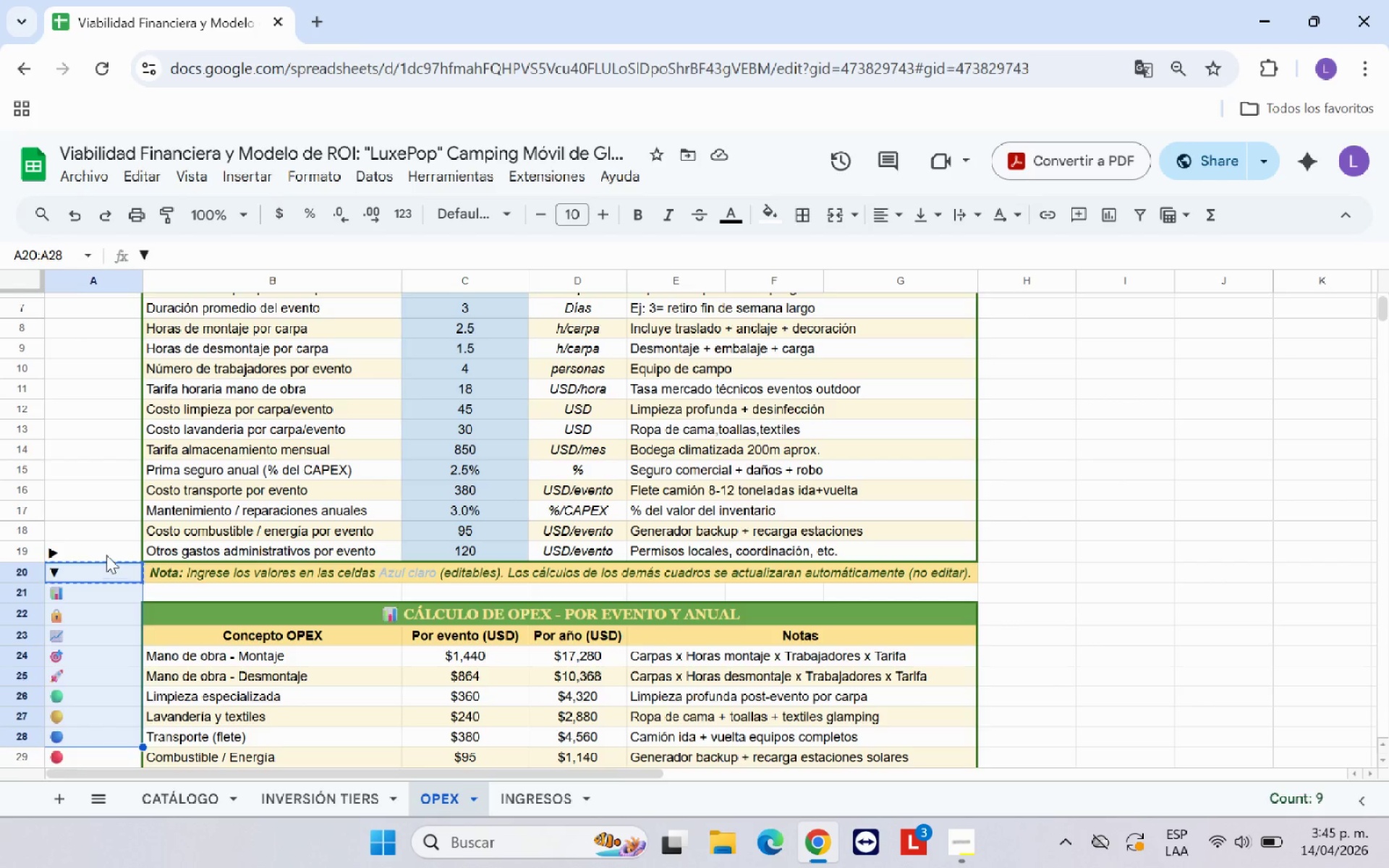 
left_click_drag(start_coordinate=[106, 554], to_coordinate=[115, 715])
 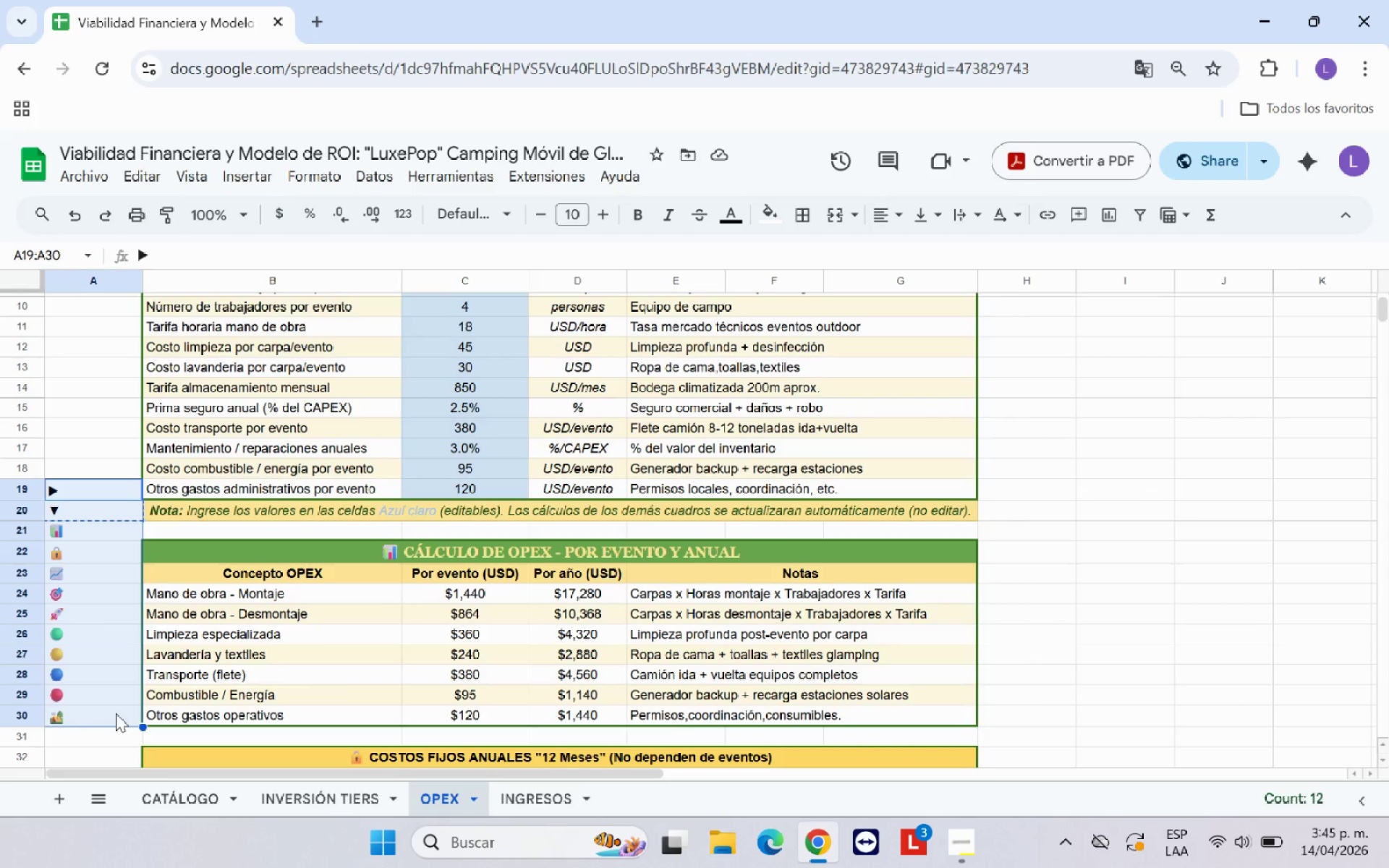 
key(Control+X)
 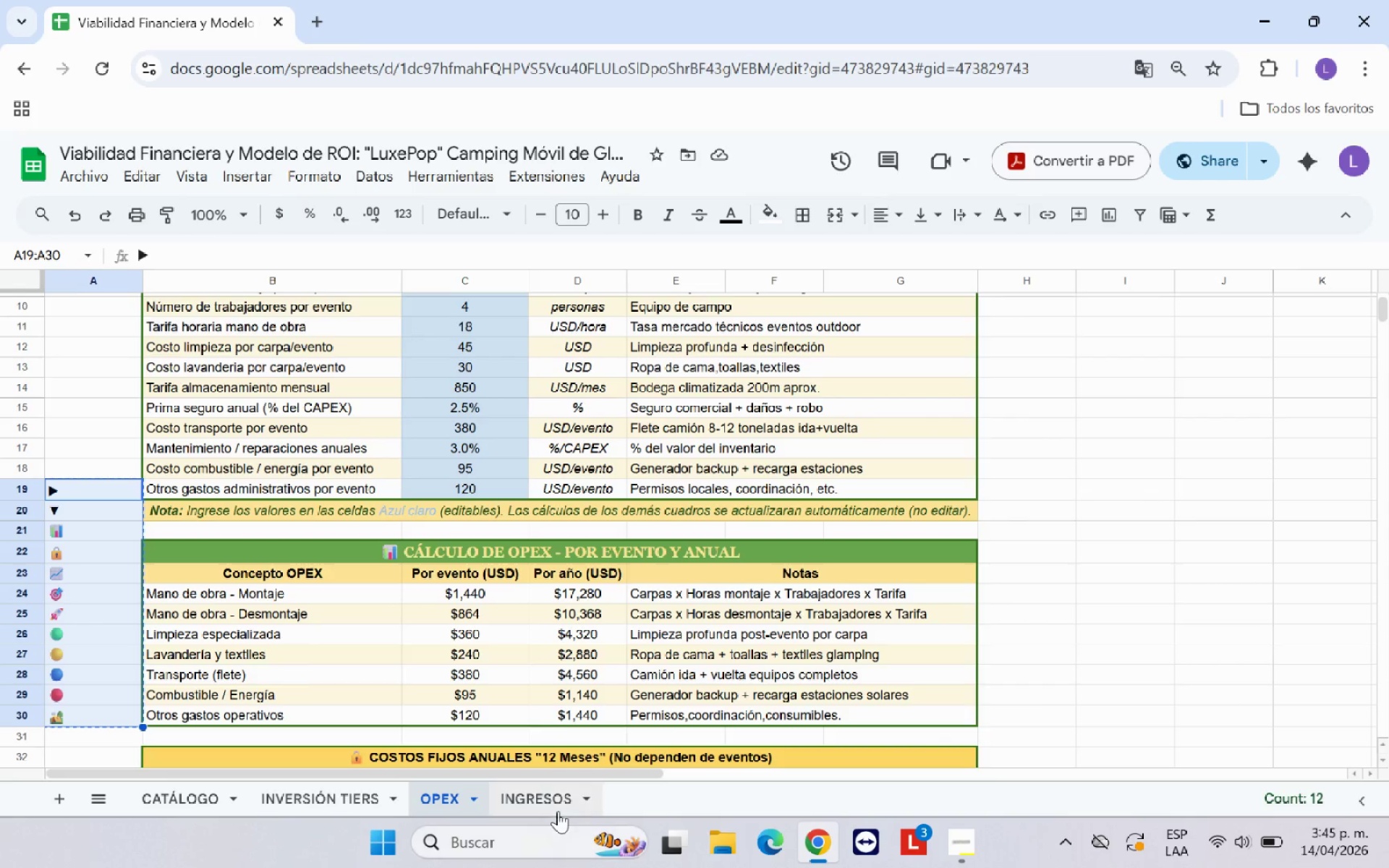 
left_click([558, 808])
 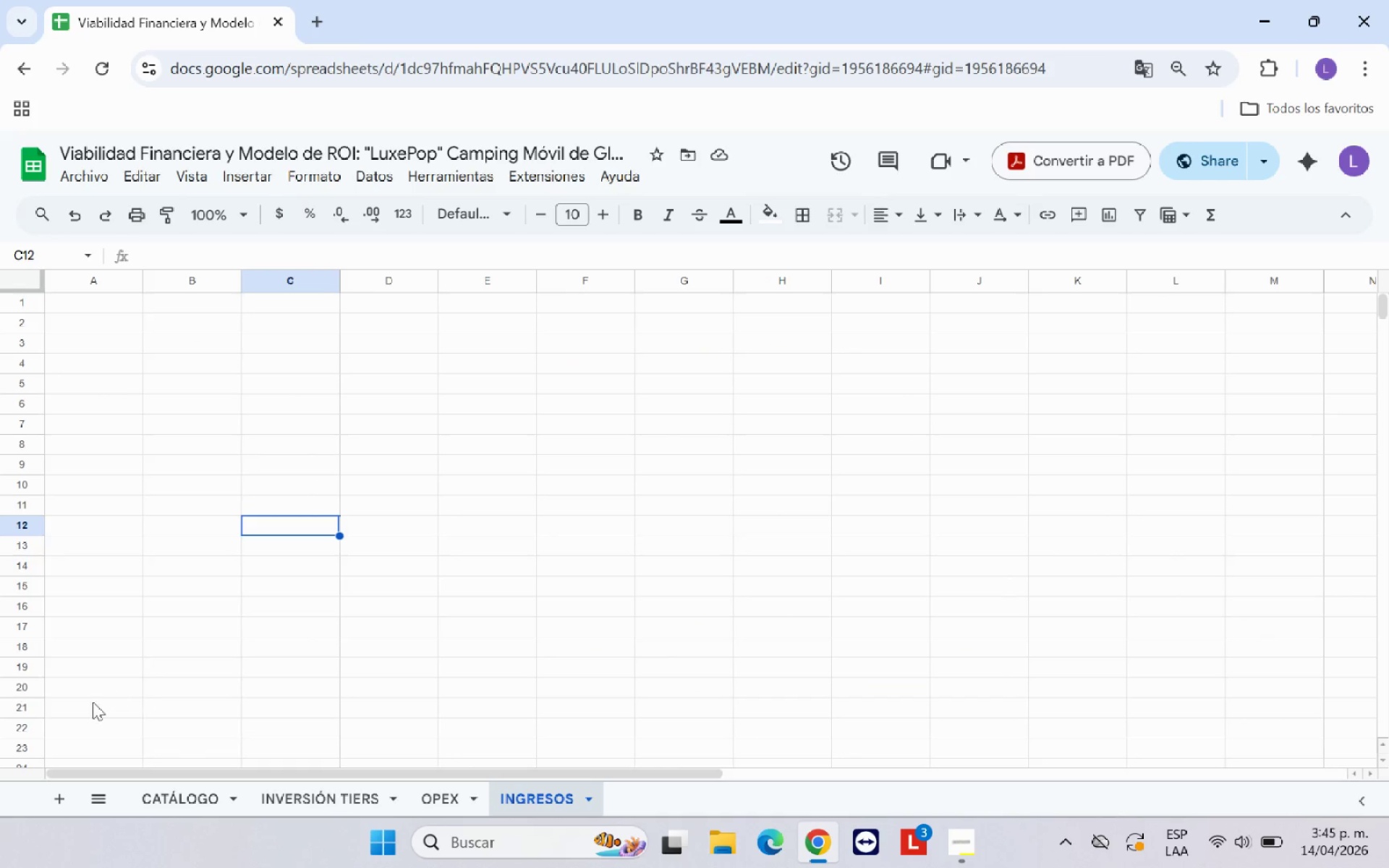 
scroll: coordinate [97, 663], scroll_direction: down, amount: 3.0
 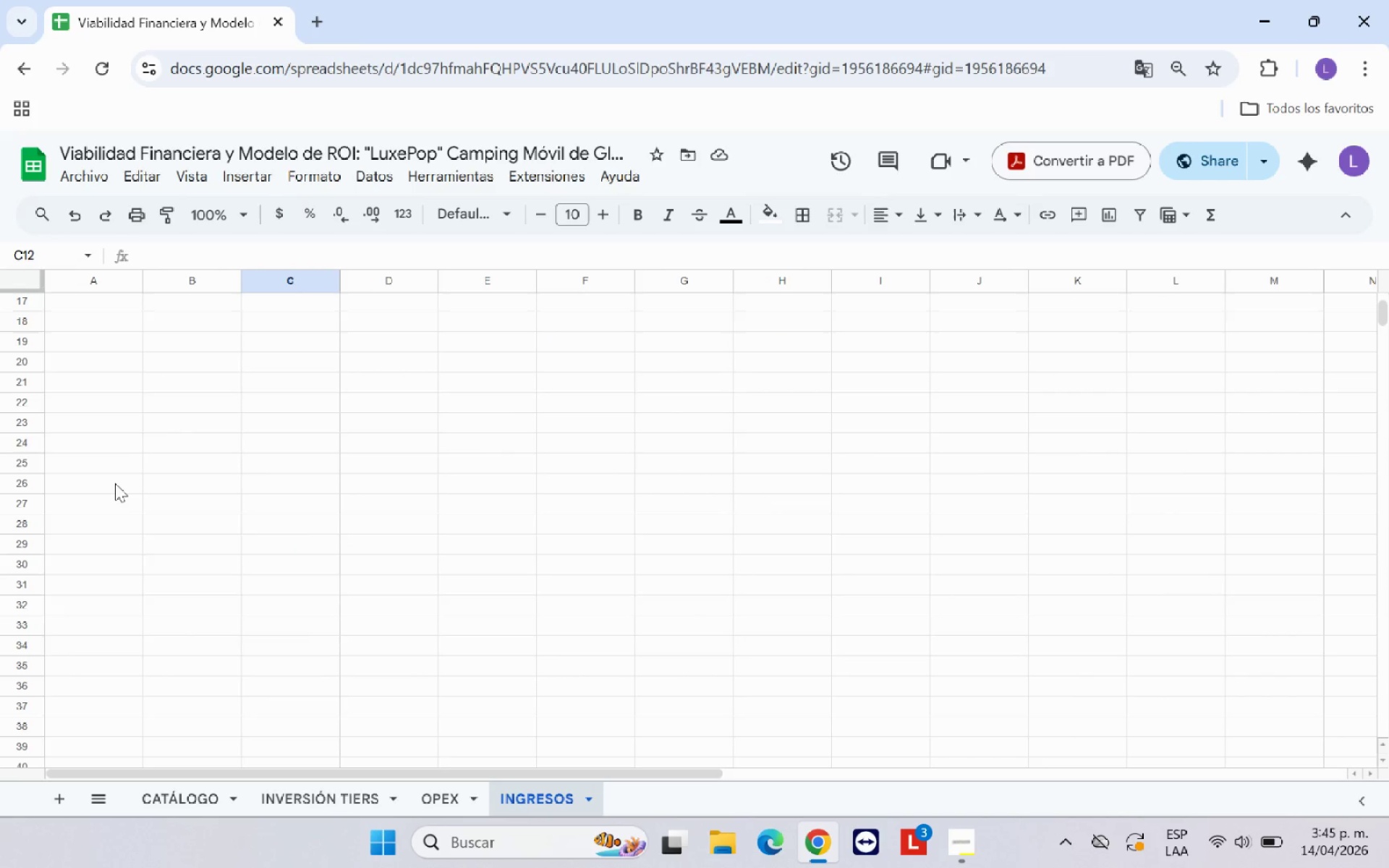 
scroll: coordinate [112, 512], scroll_direction: up, amount: 9.0
 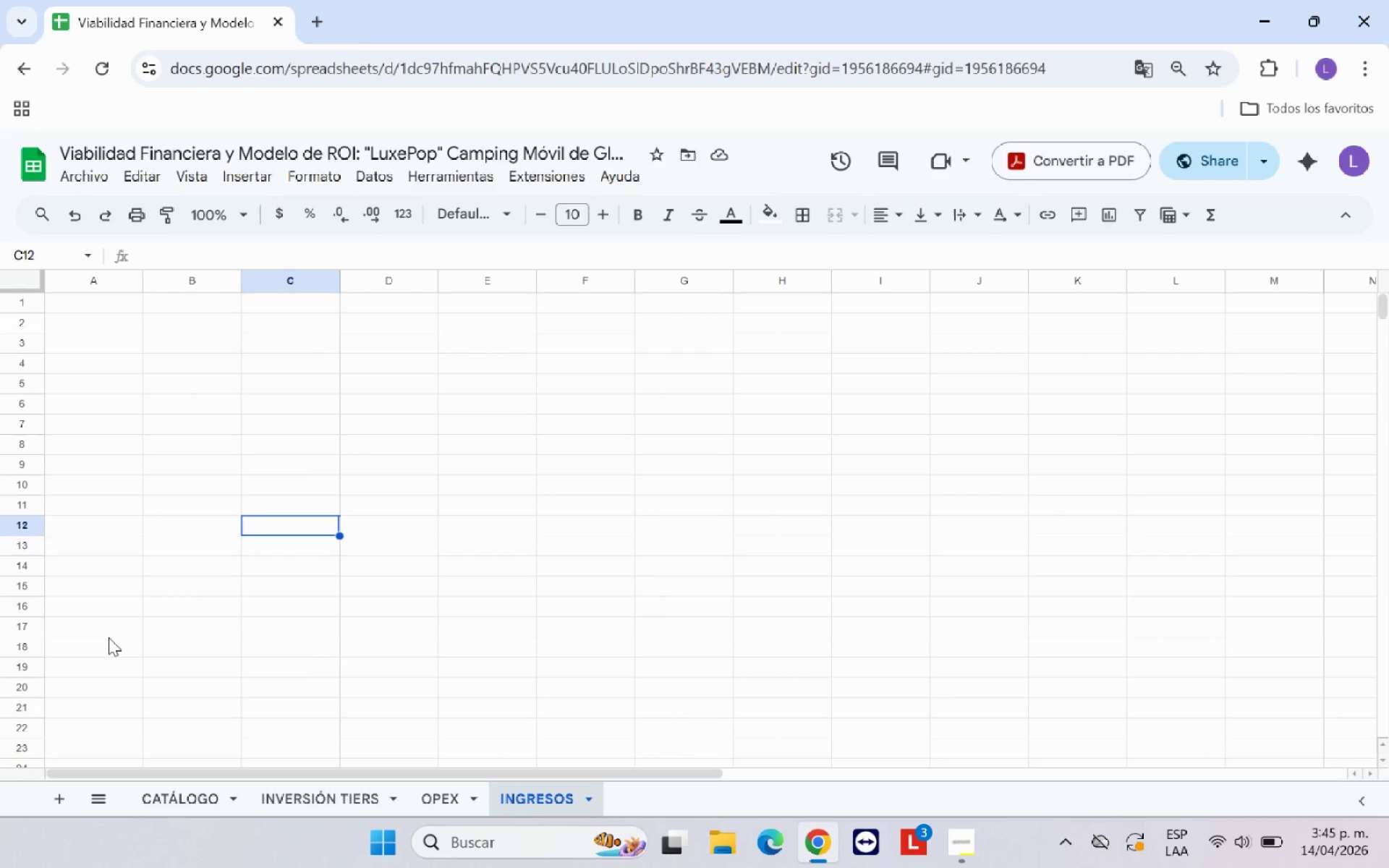 
scroll: coordinate [114, 627], scroll_direction: down, amount: 1.0
 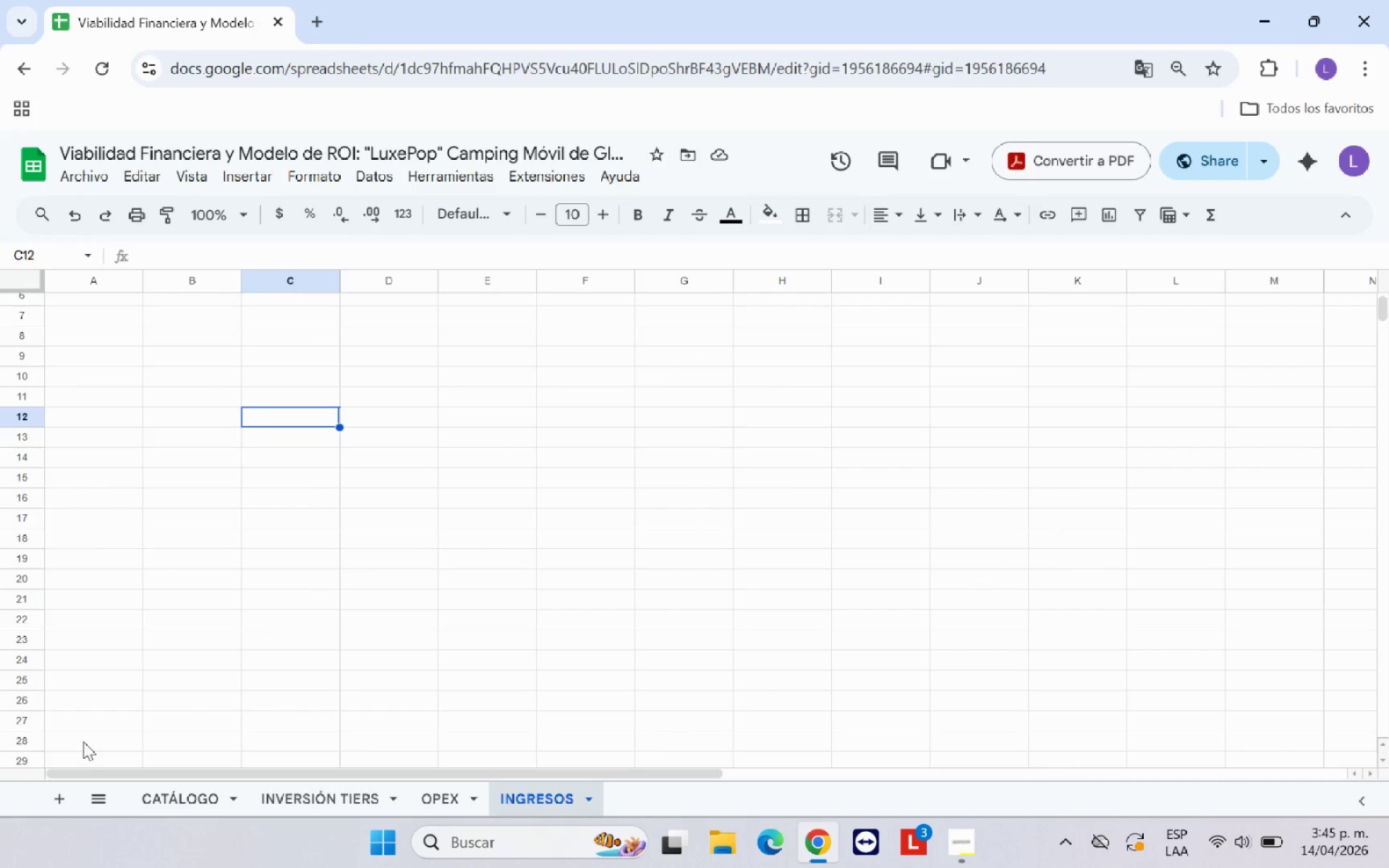 
key(Control+V)
 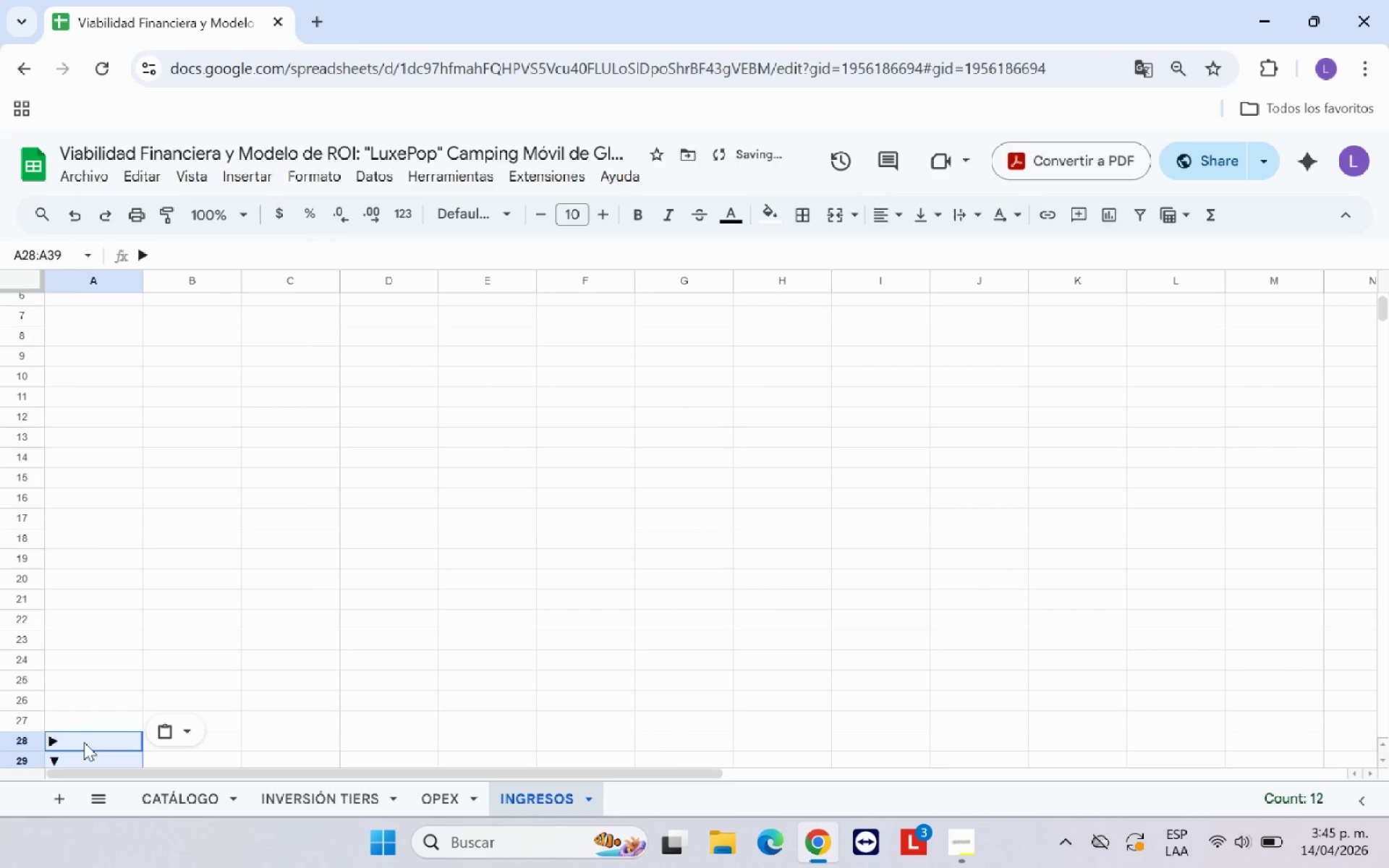 
left_click([84, 743])
 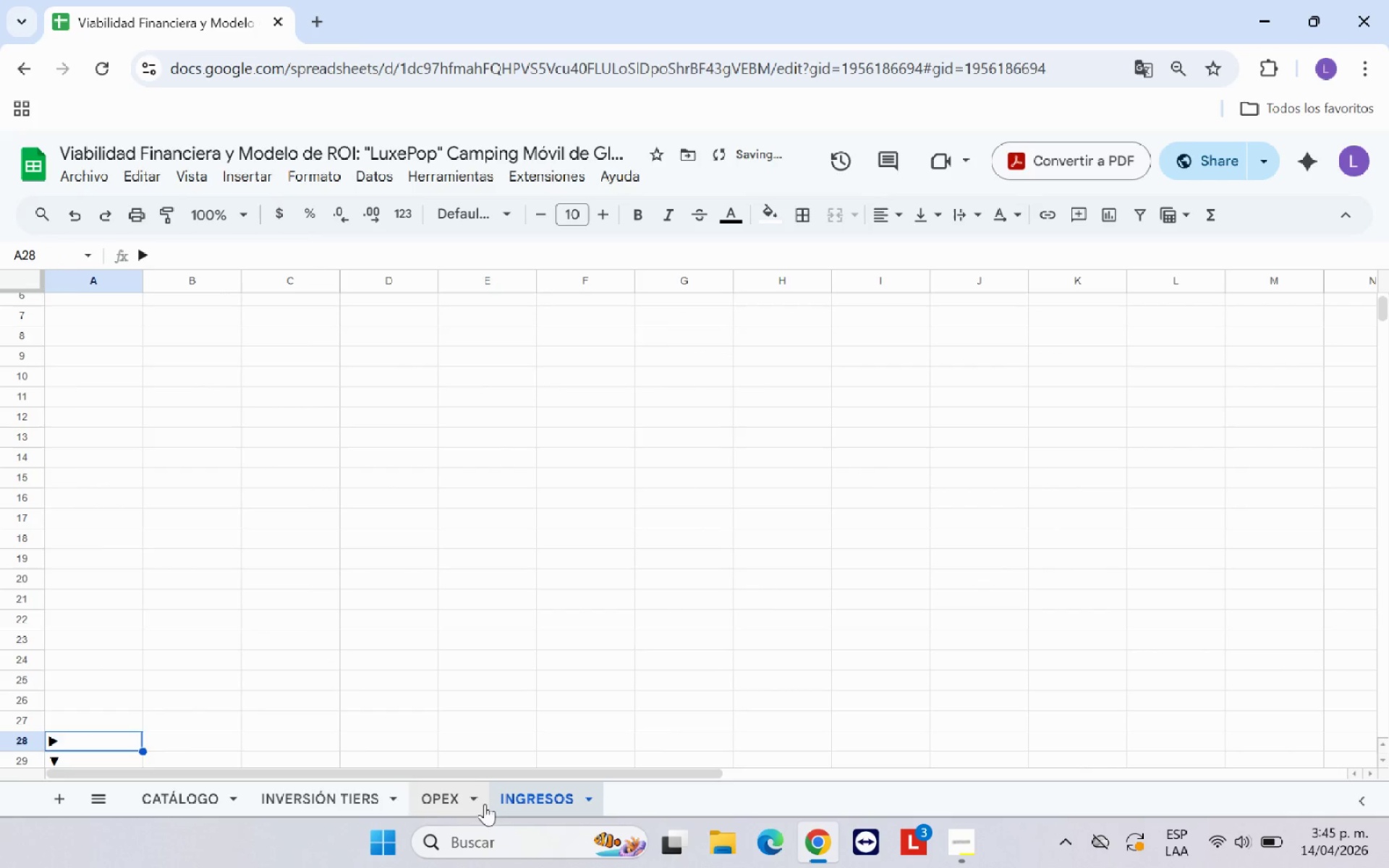 
left_click([452, 804])
 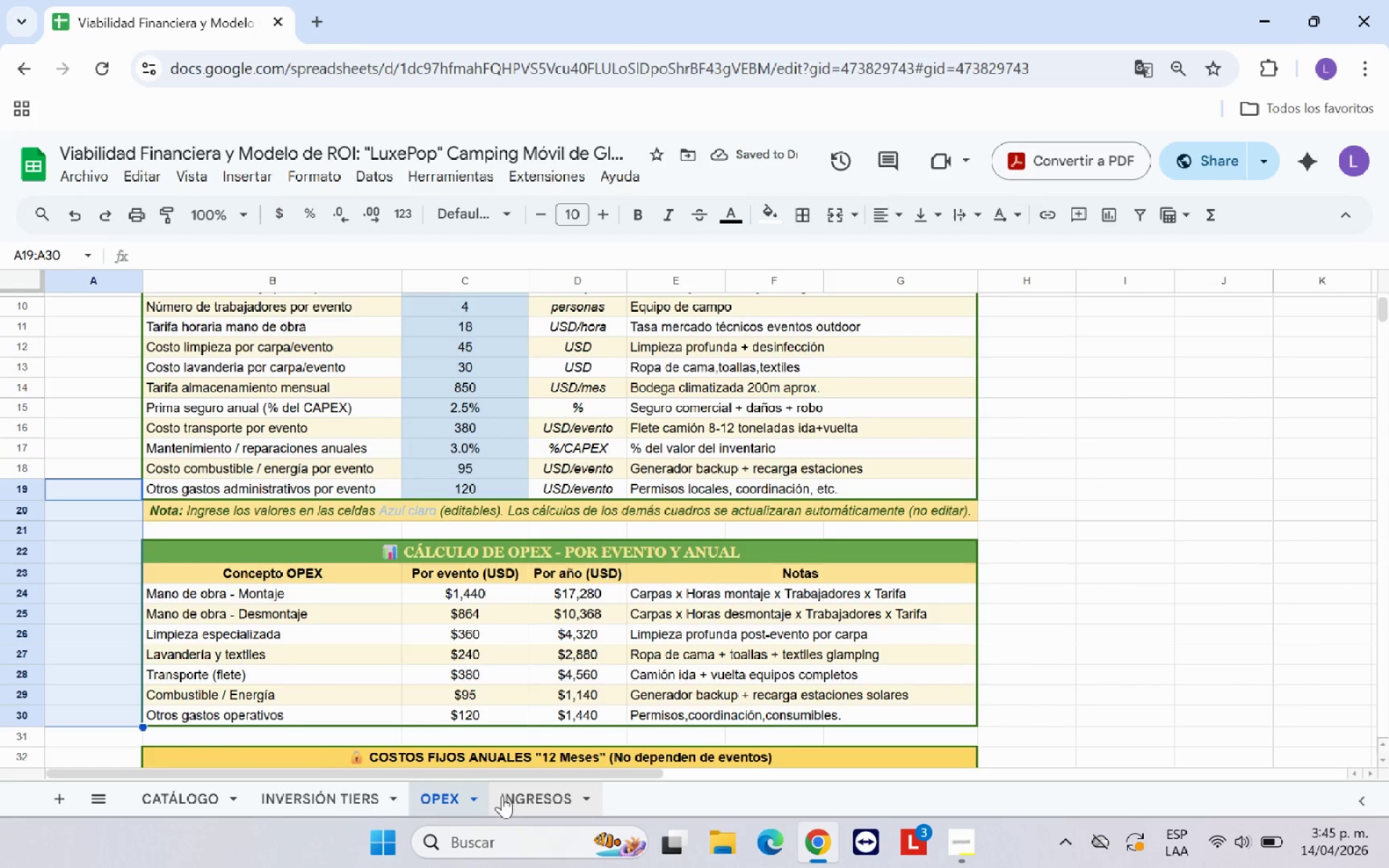 
left_click([504, 796])
 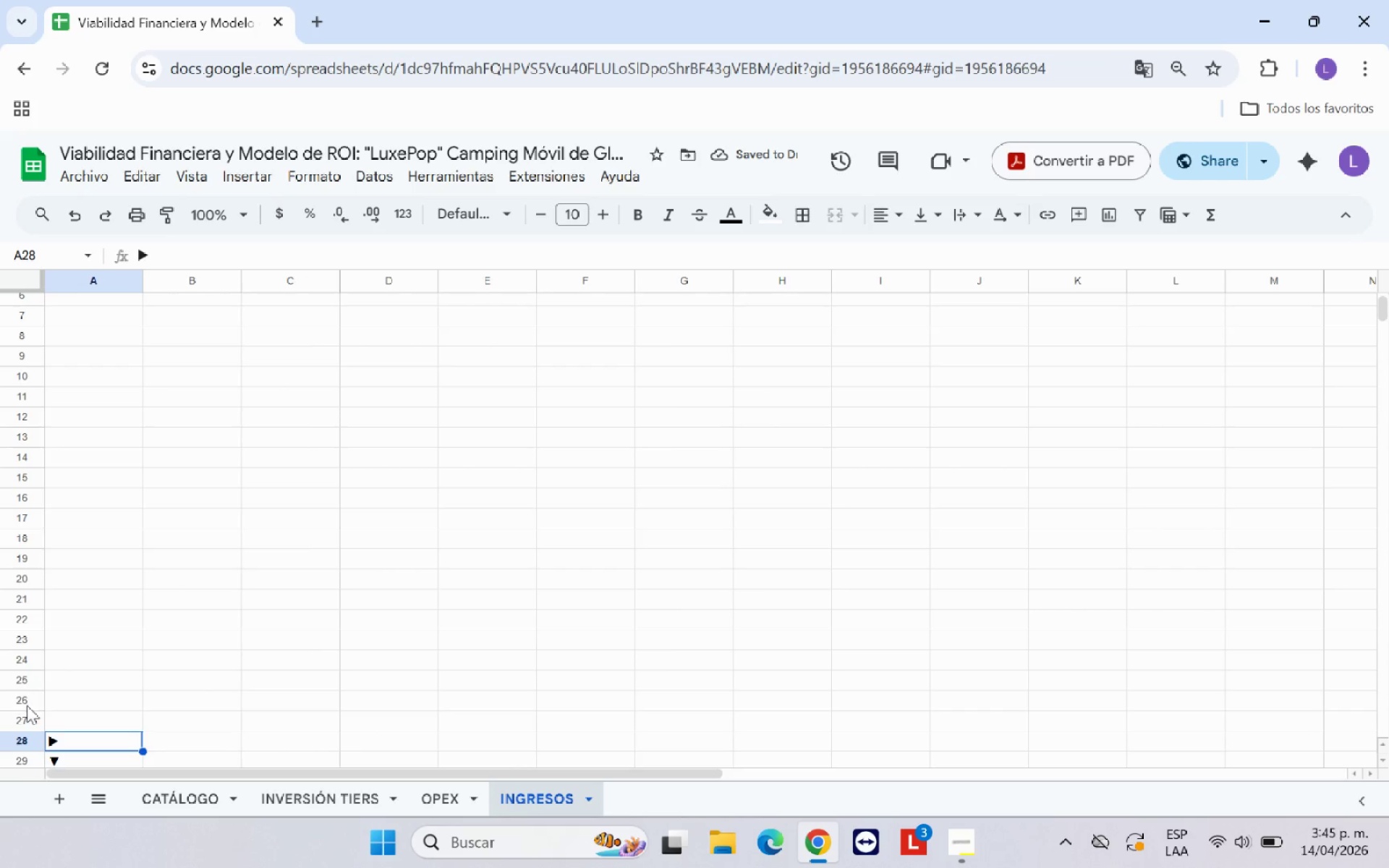 
key(Control+C)
 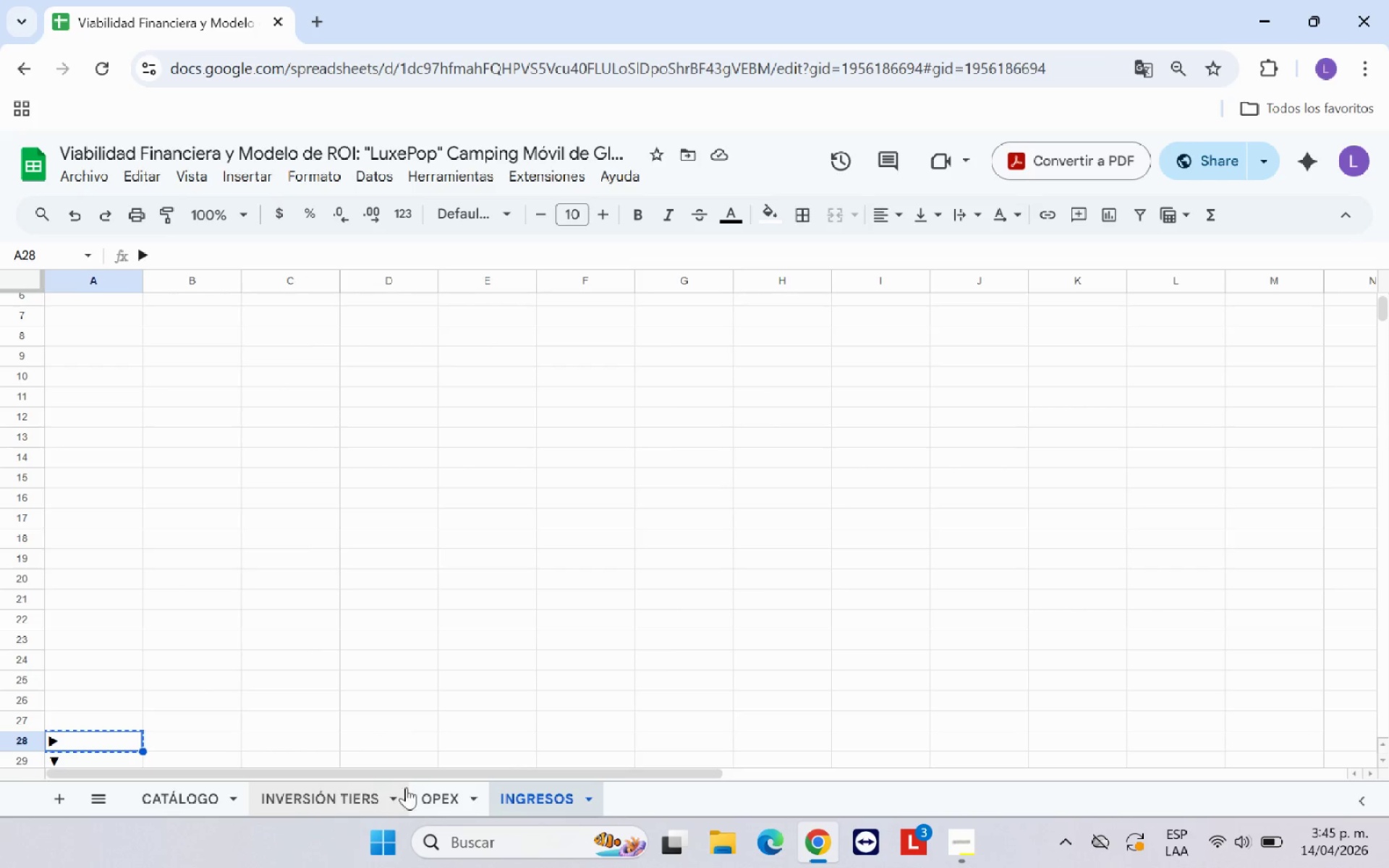 
left_click([422, 788])
 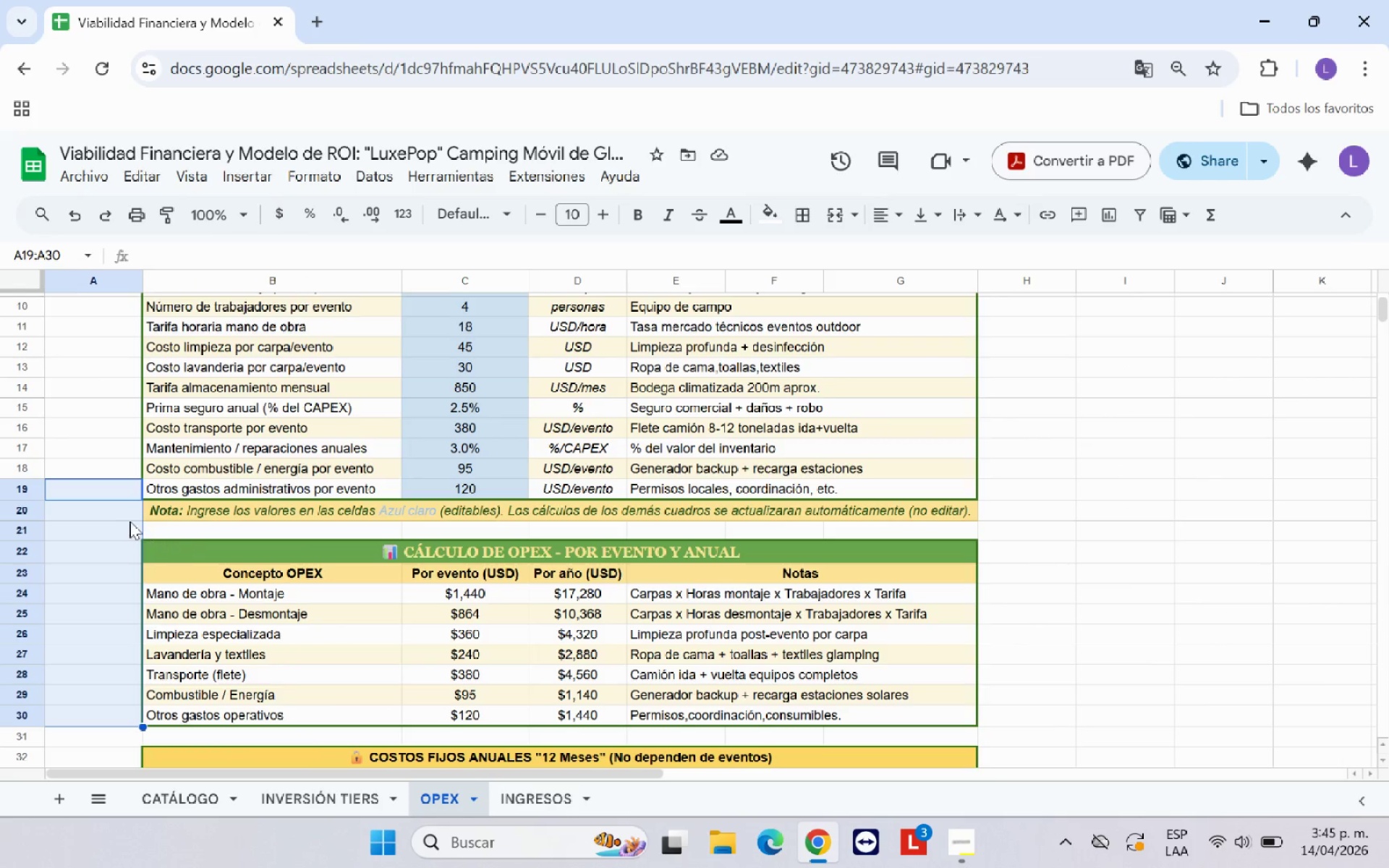 
left_click([124, 514])
 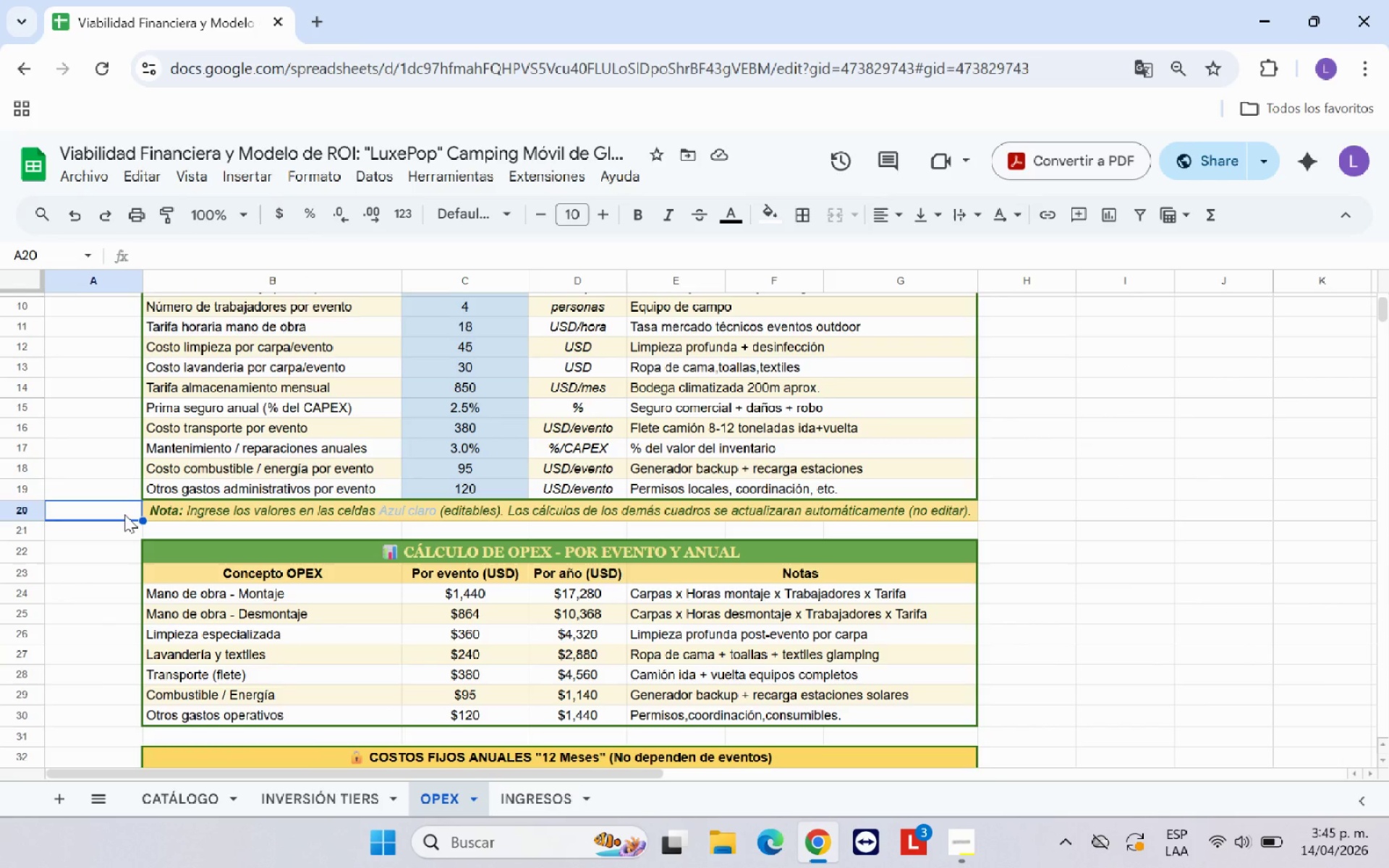 
key(Control+V)
 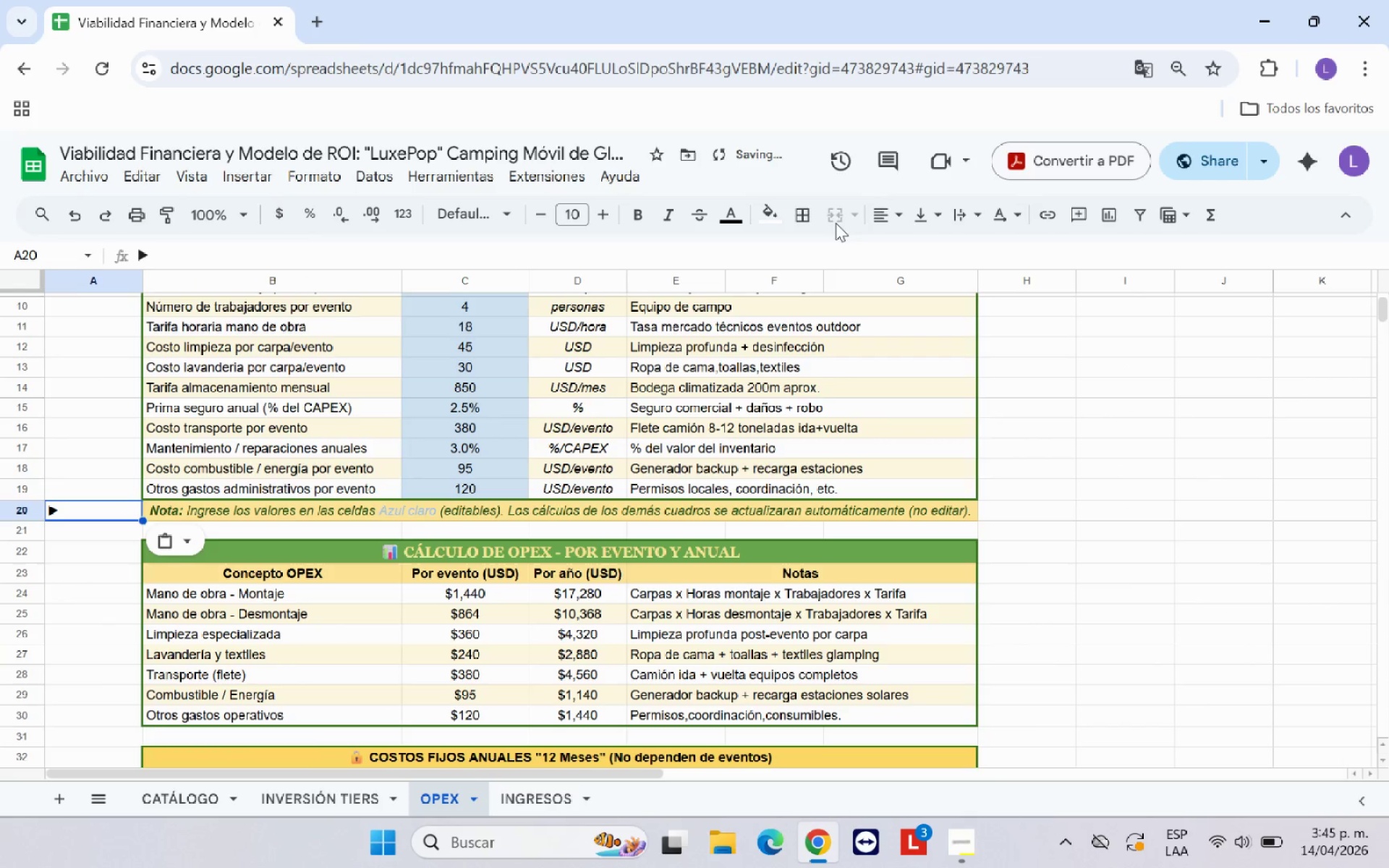 
left_click([875, 216])
 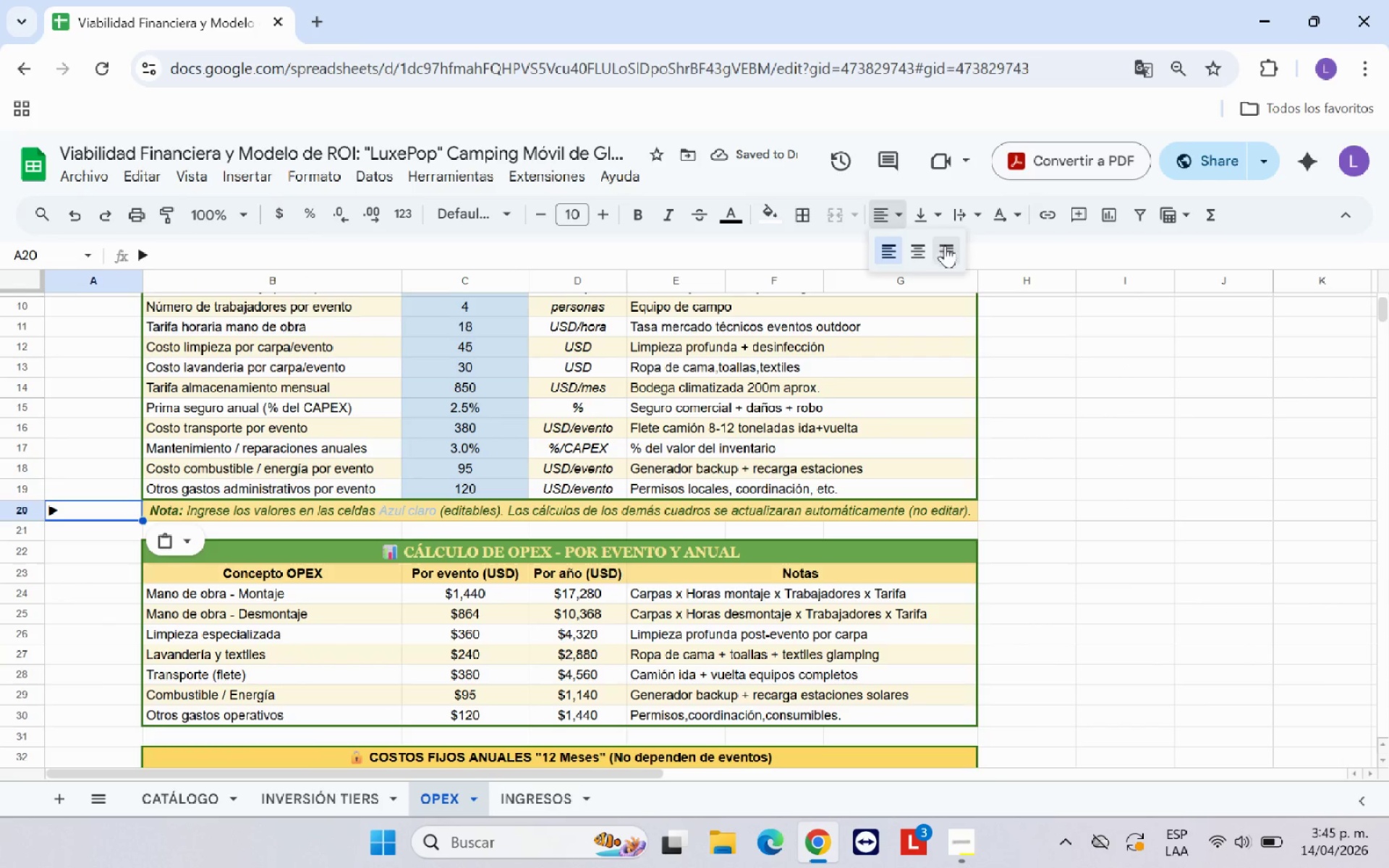 
left_click([946, 245])
 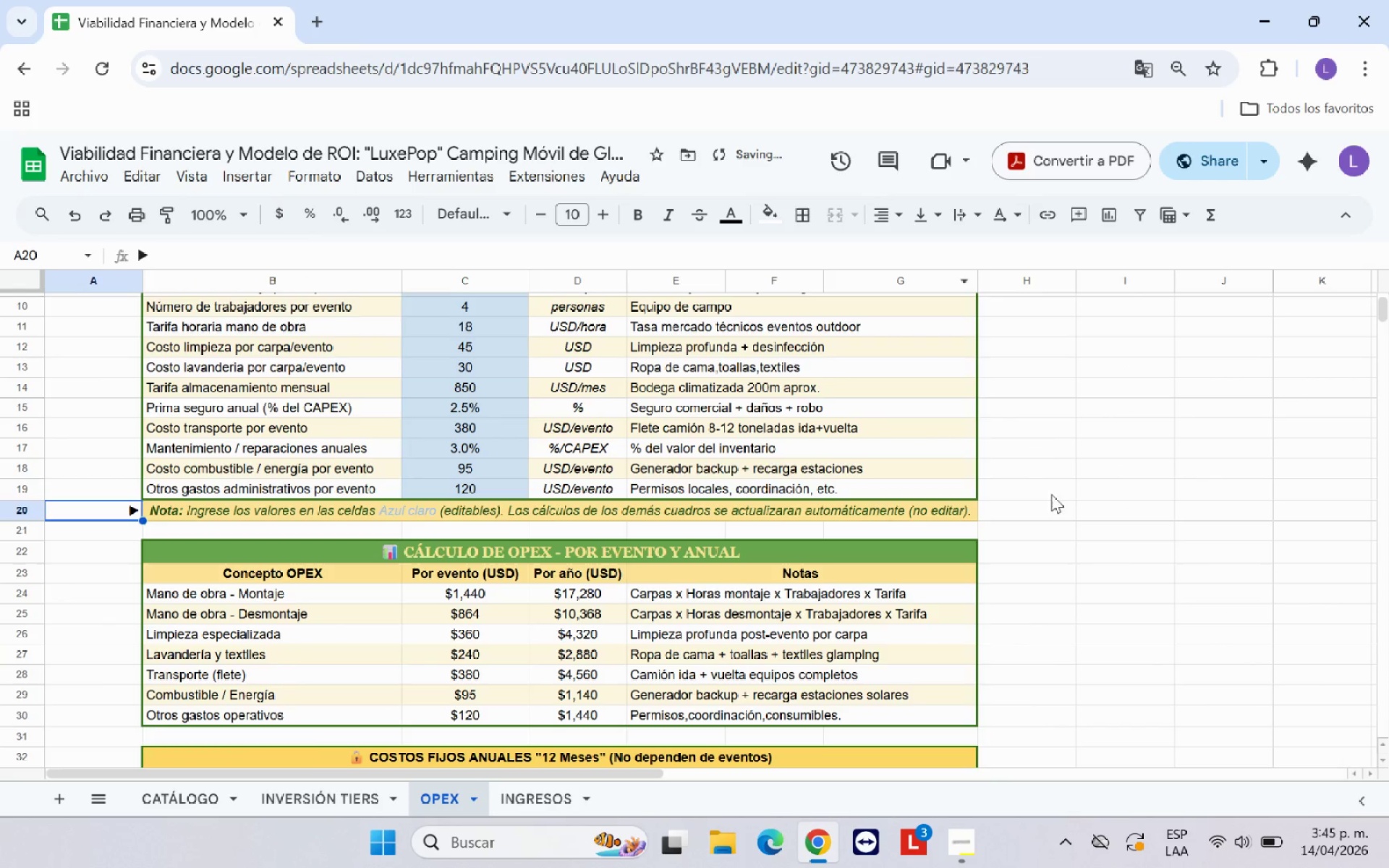 
left_click([1092, 551])
 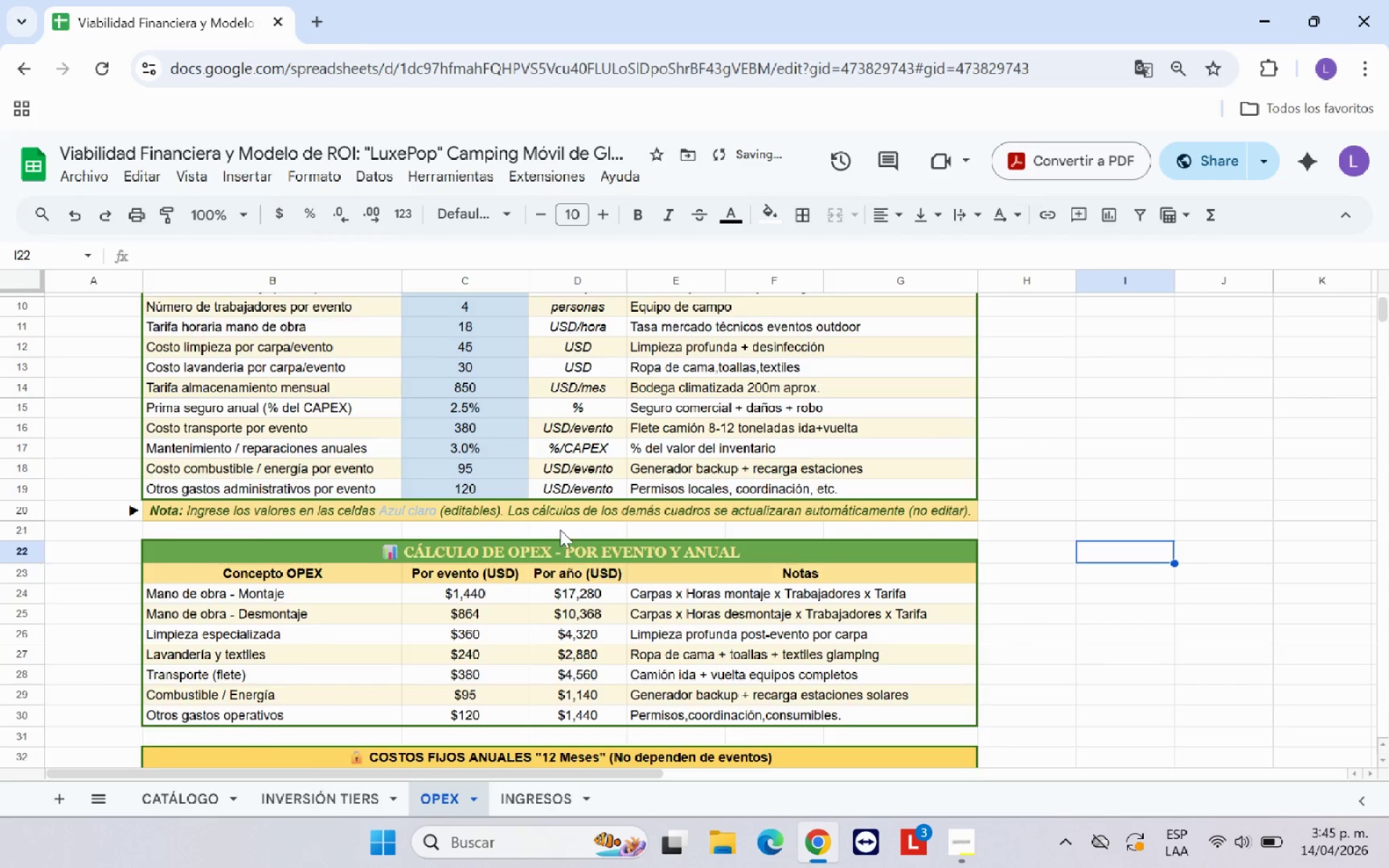 
scroll: coordinate [560, 529], scroll_direction: down, amount: 2.0
 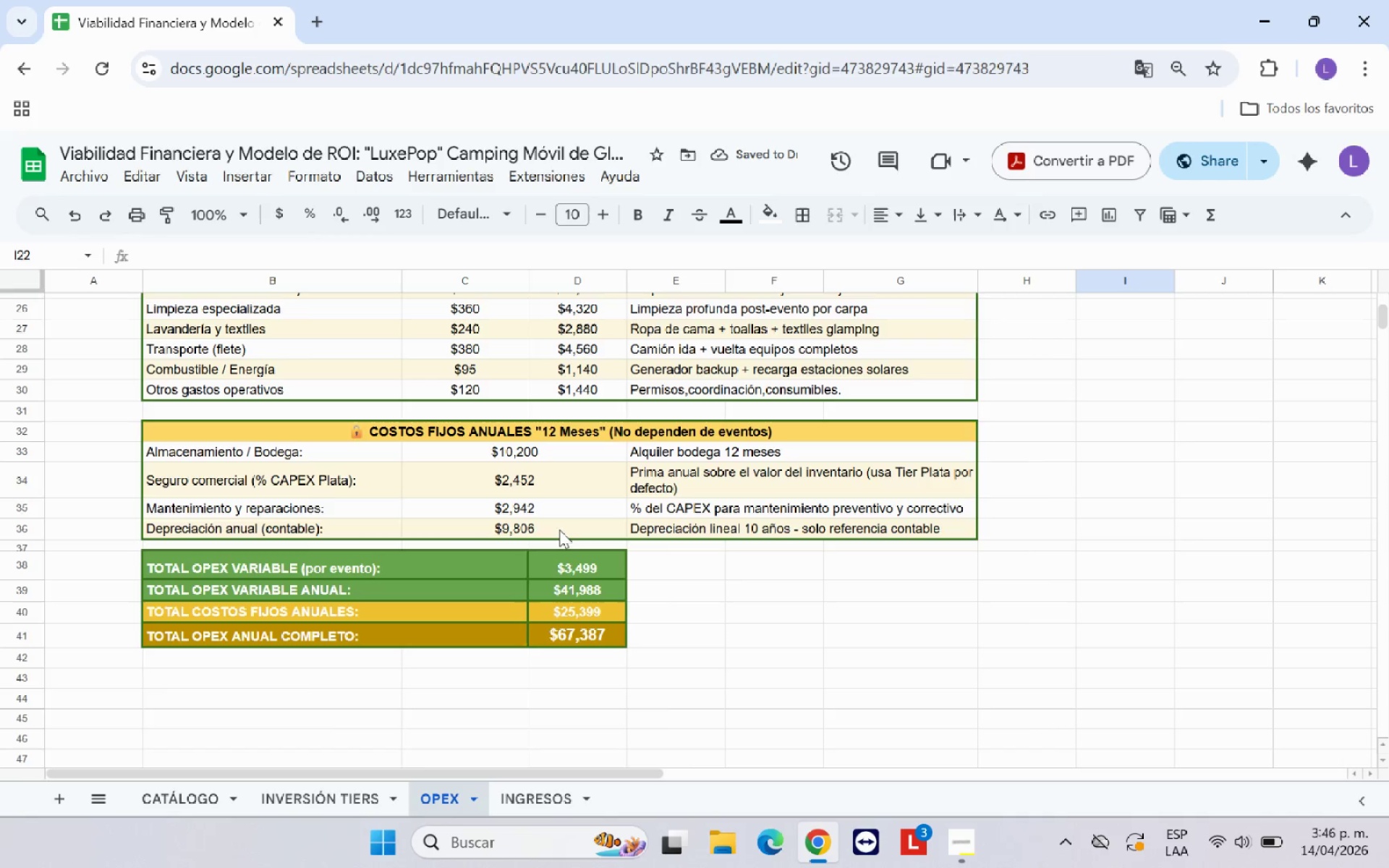 
scroll: coordinate [559, 529], scroll_direction: up, amount: 6.0
 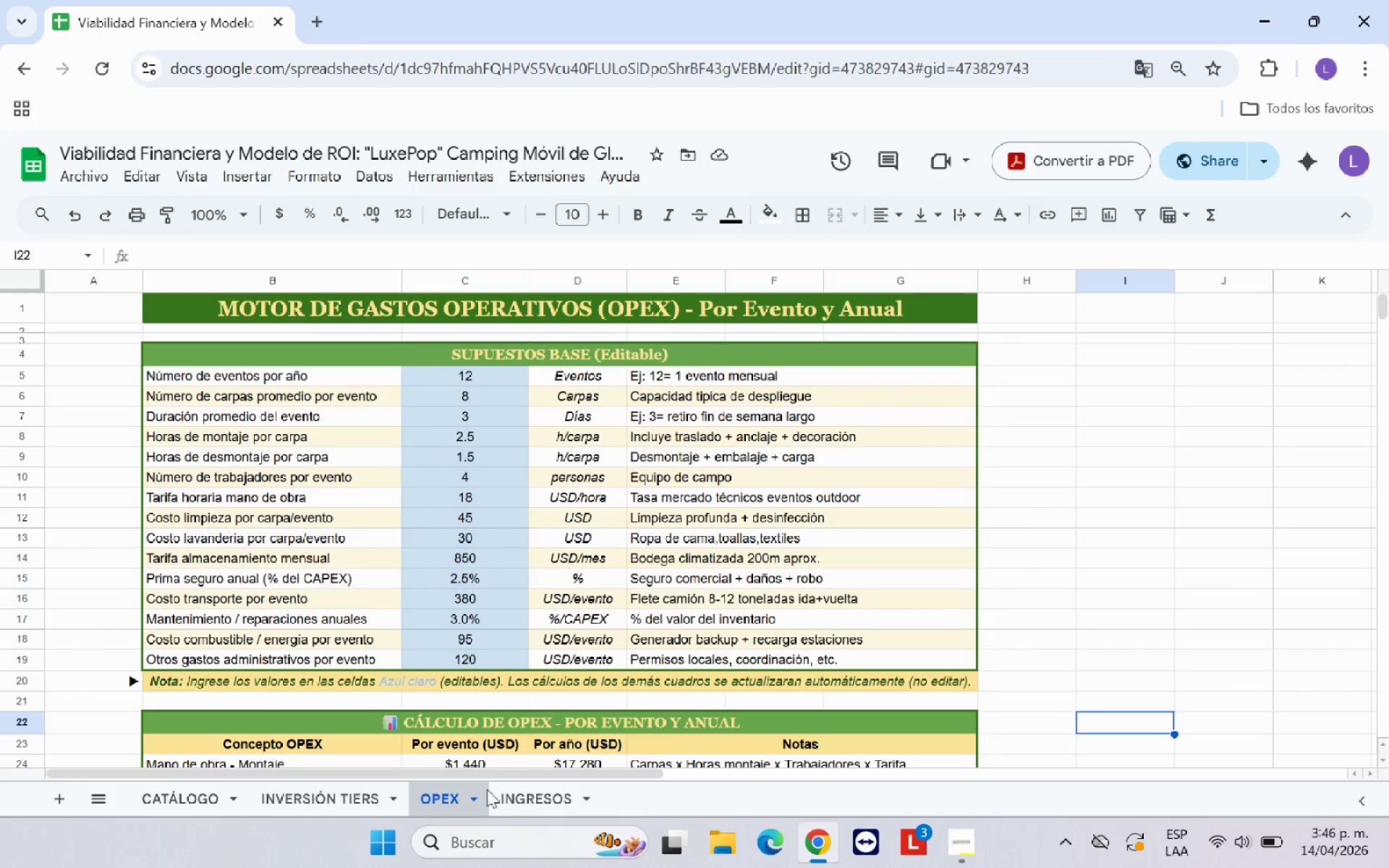 
left_click([343, 804])
 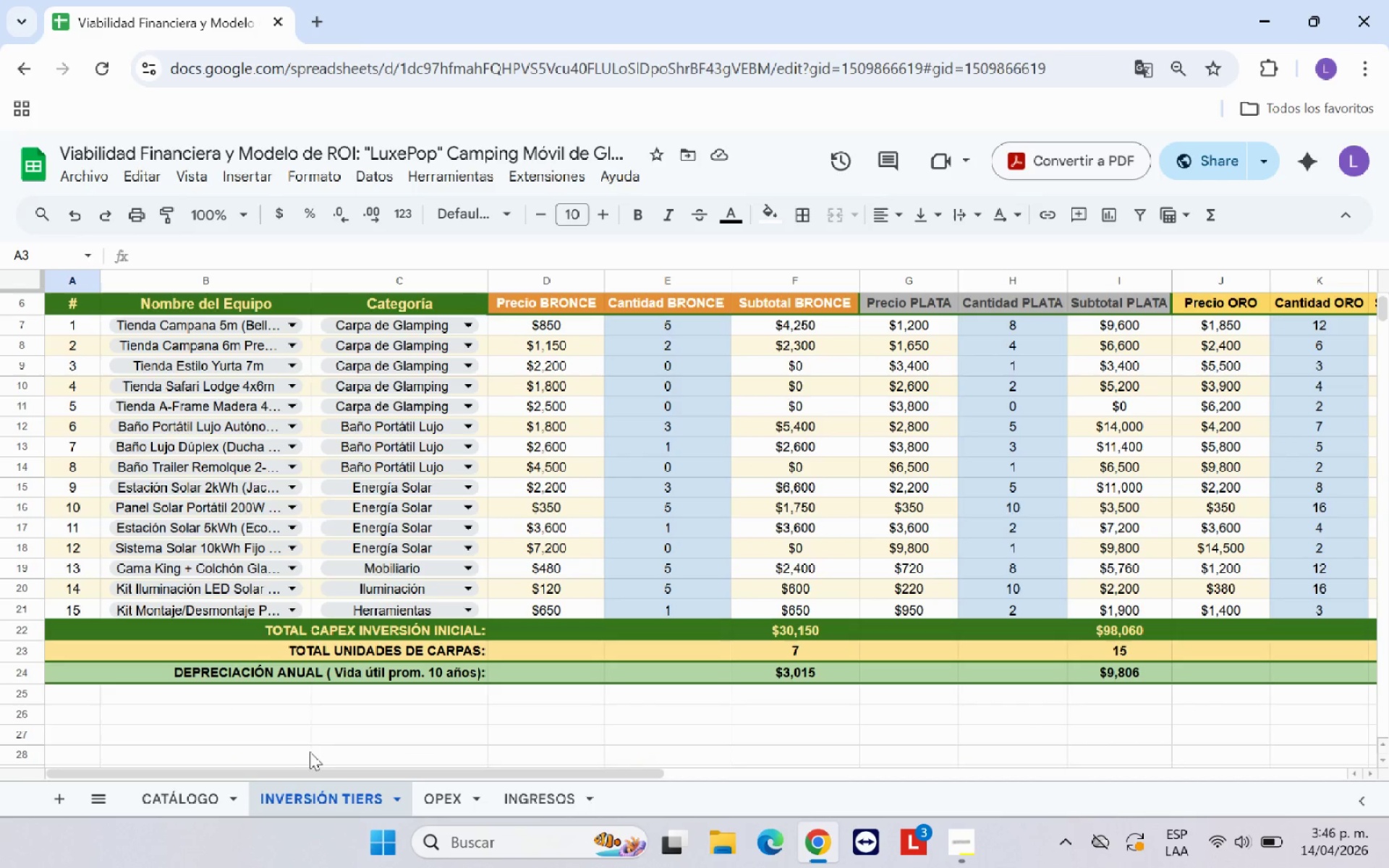 
scroll: coordinate [333, 731], scroll_direction: up, amount: 3.0
 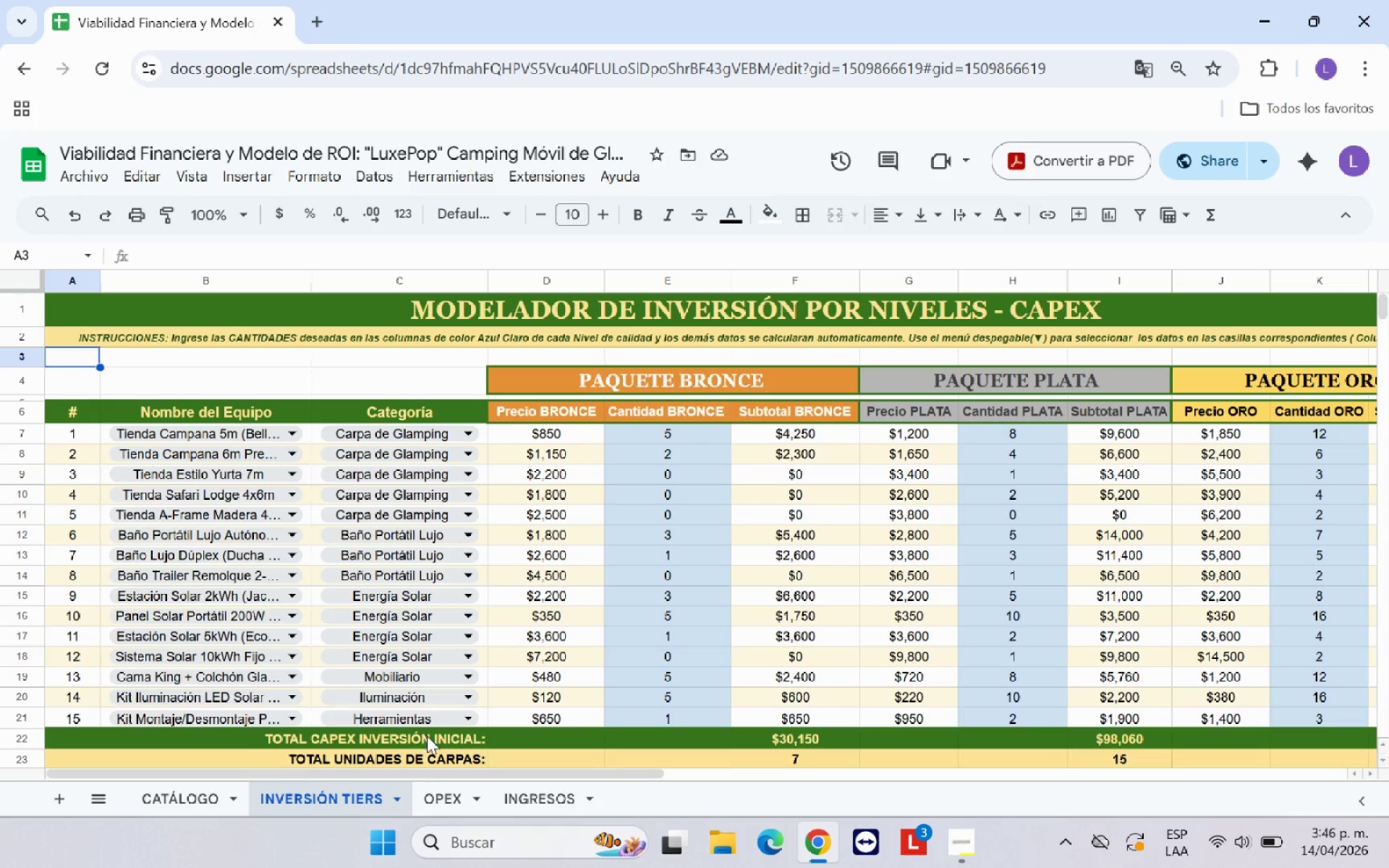 
left_click_drag(start_coordinate=[72, 413], to_coordinate=[1380, 407])
 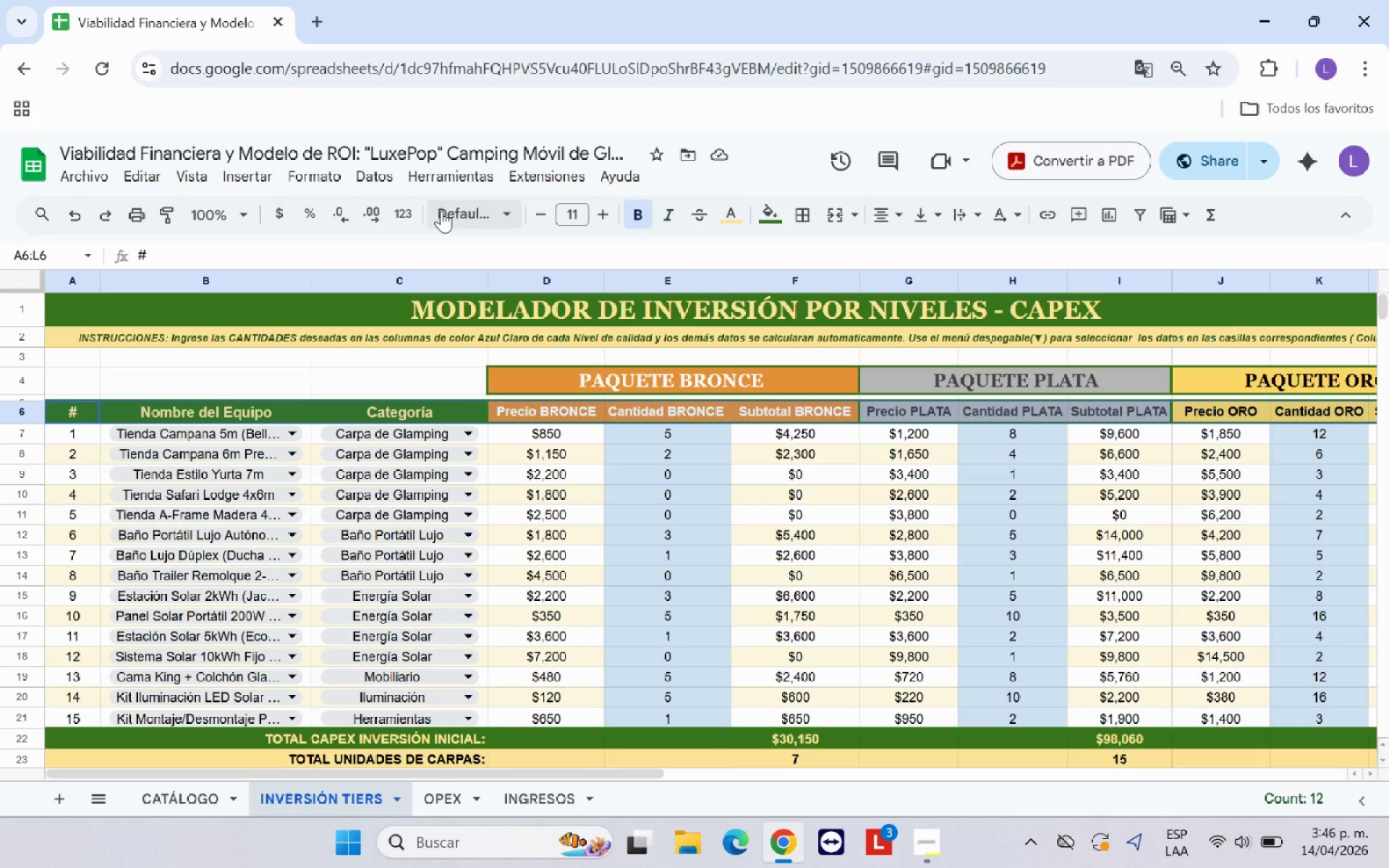 
left_click([467, 216])
 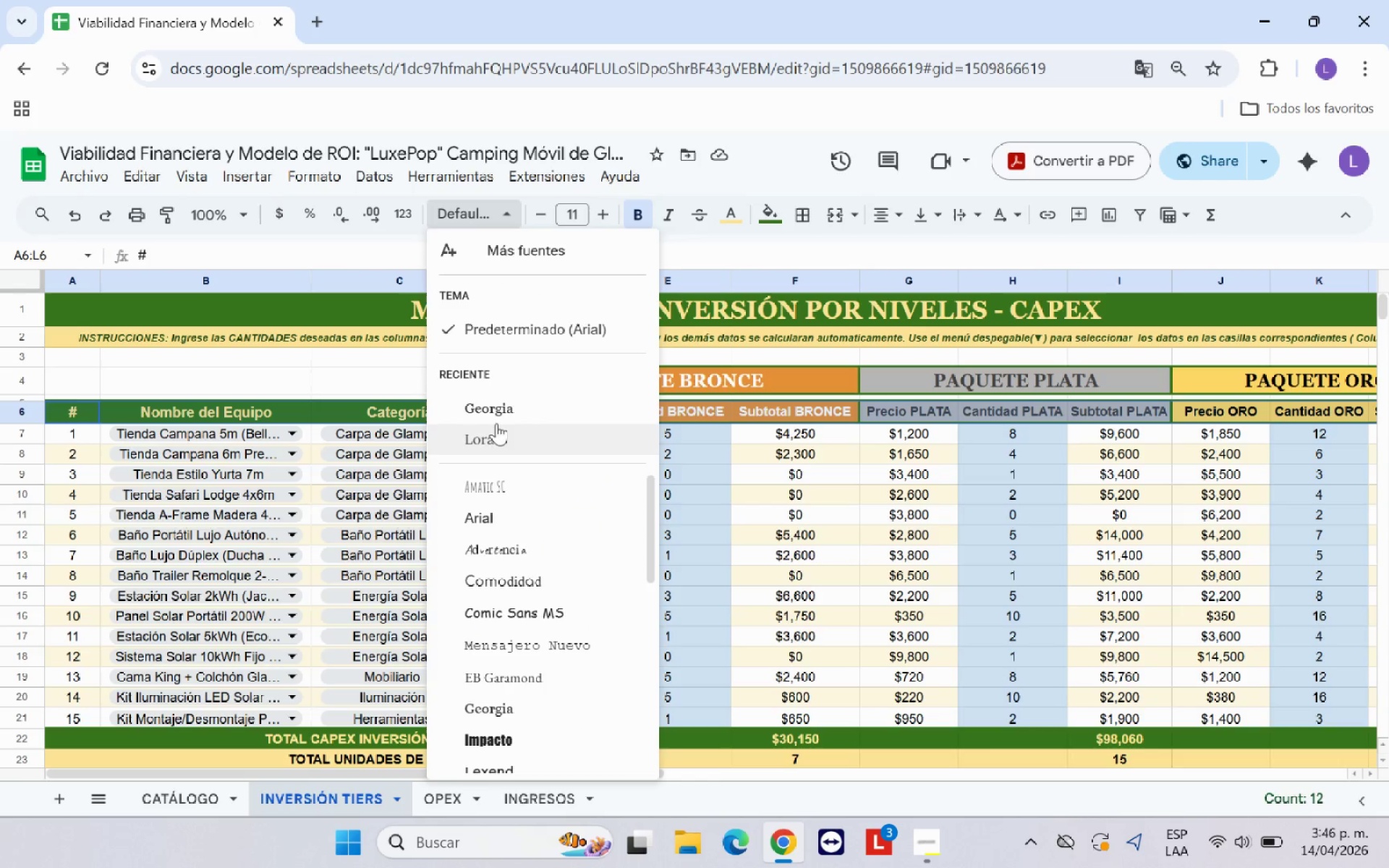 
left_click([502, 411])
 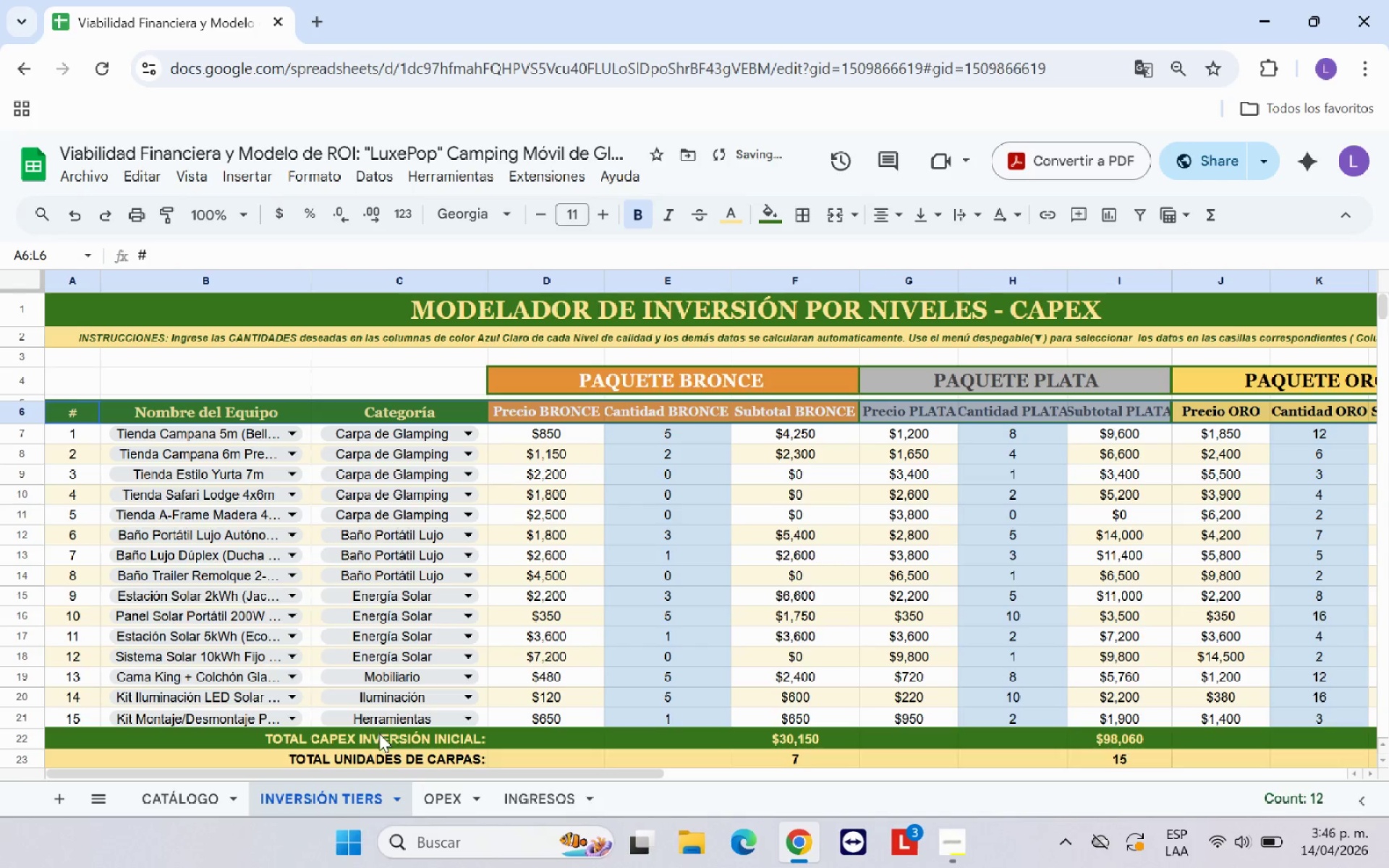 
left_click([381, 734])
 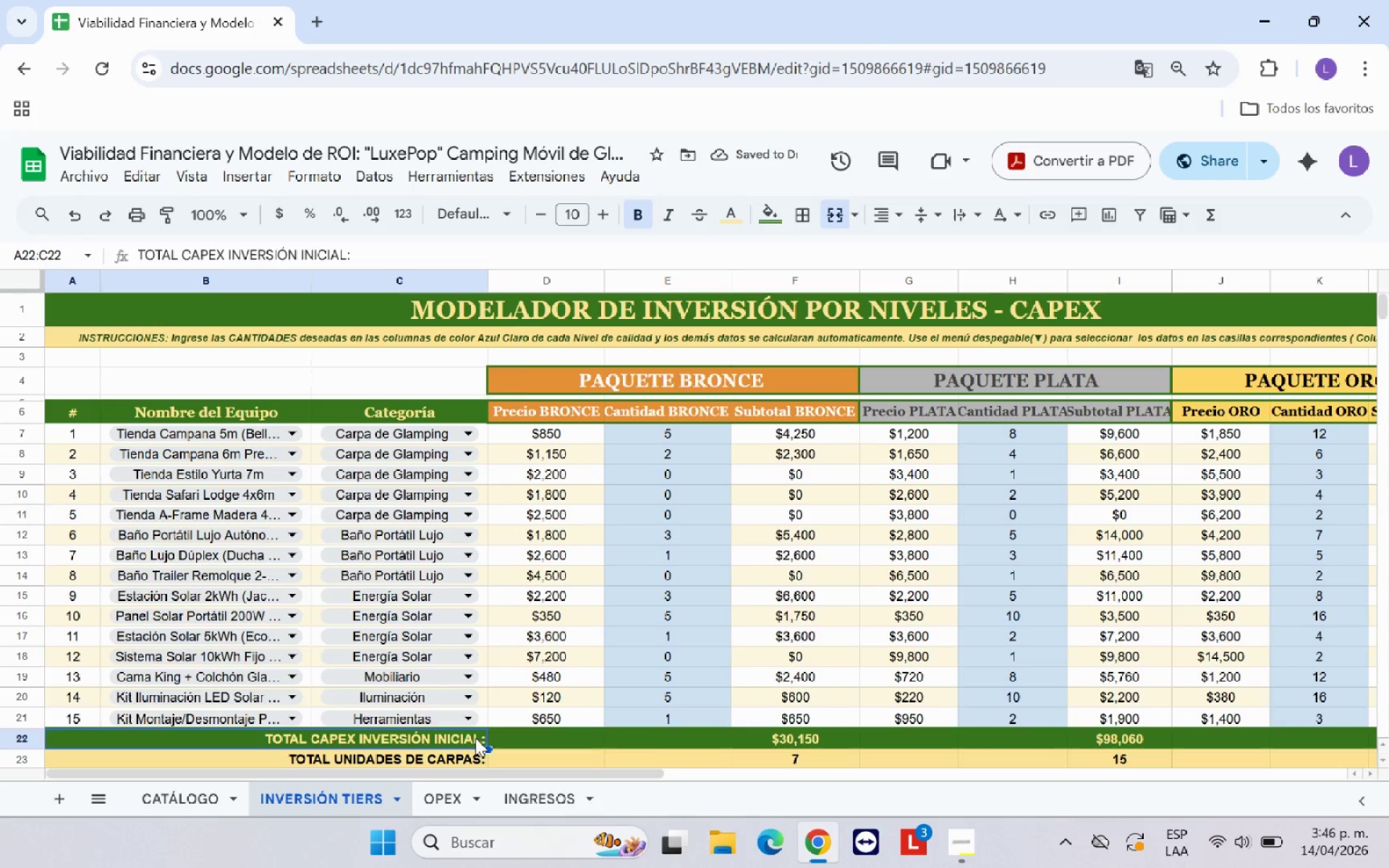 
scroll: coordinate [475, 736], scroll_direction: down, amount: 1.0
 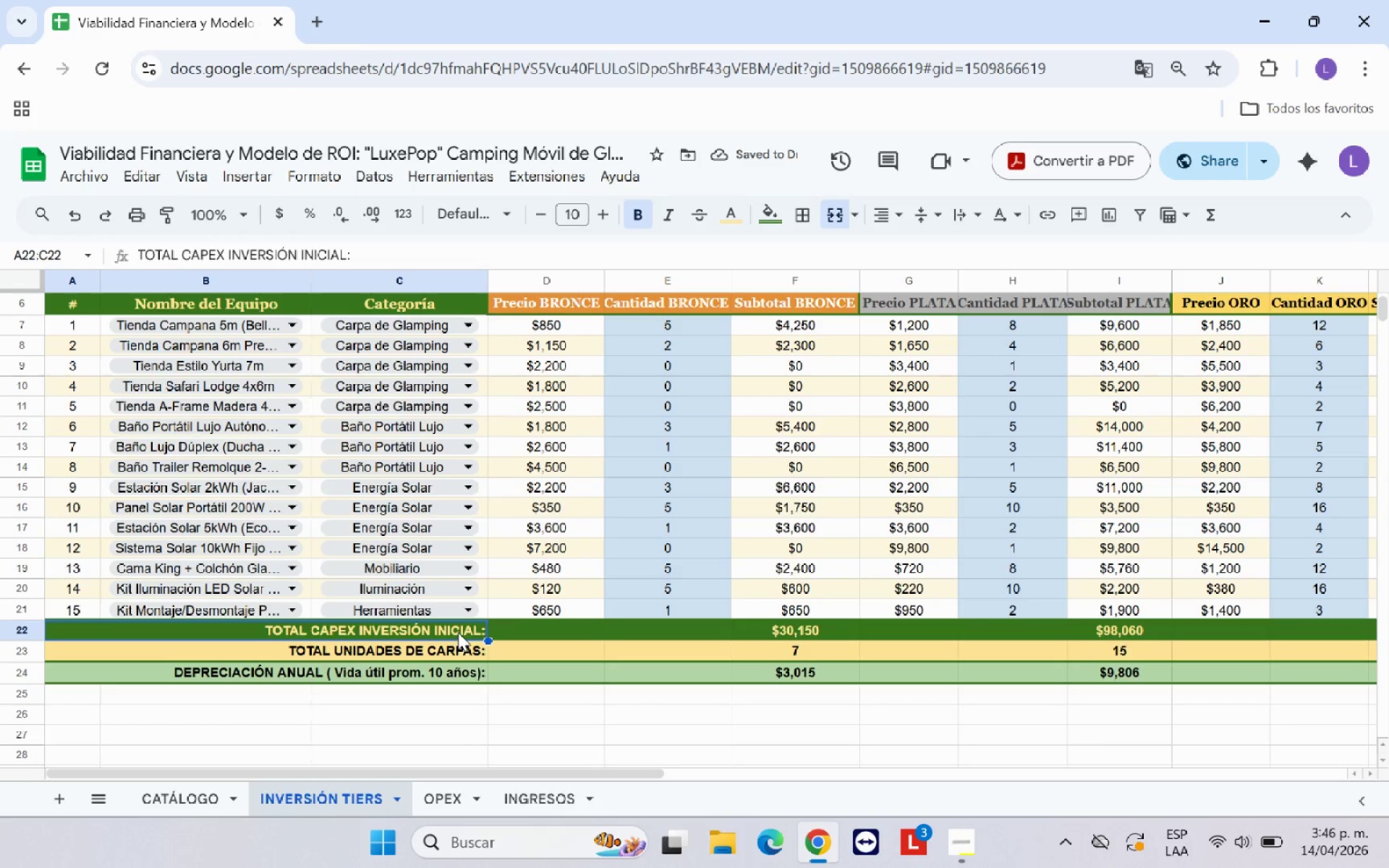 
left_click_drag(start_coordinate=[458, 632], to_coordinate=[458, 671])
 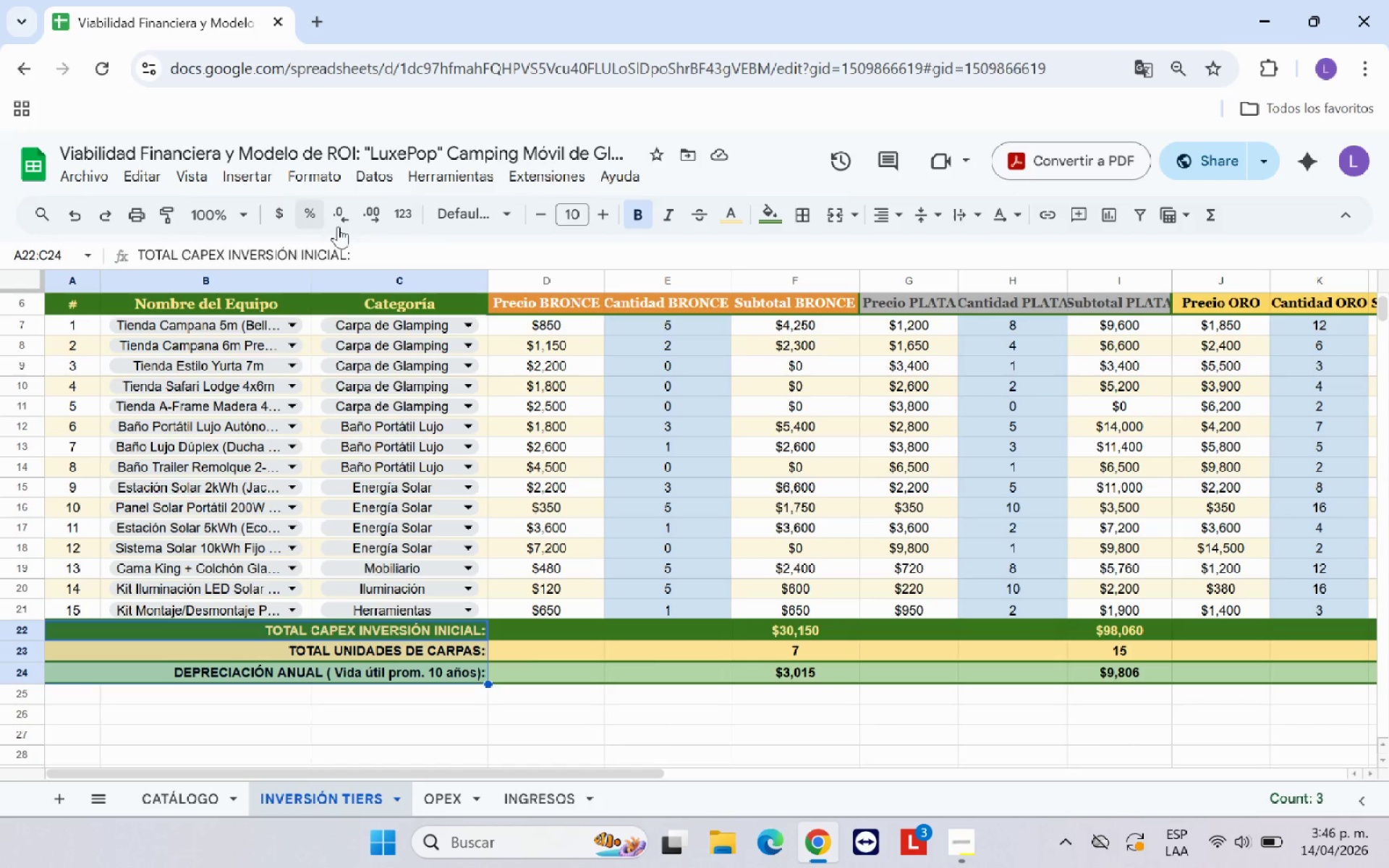 
left_click([462, 220])
 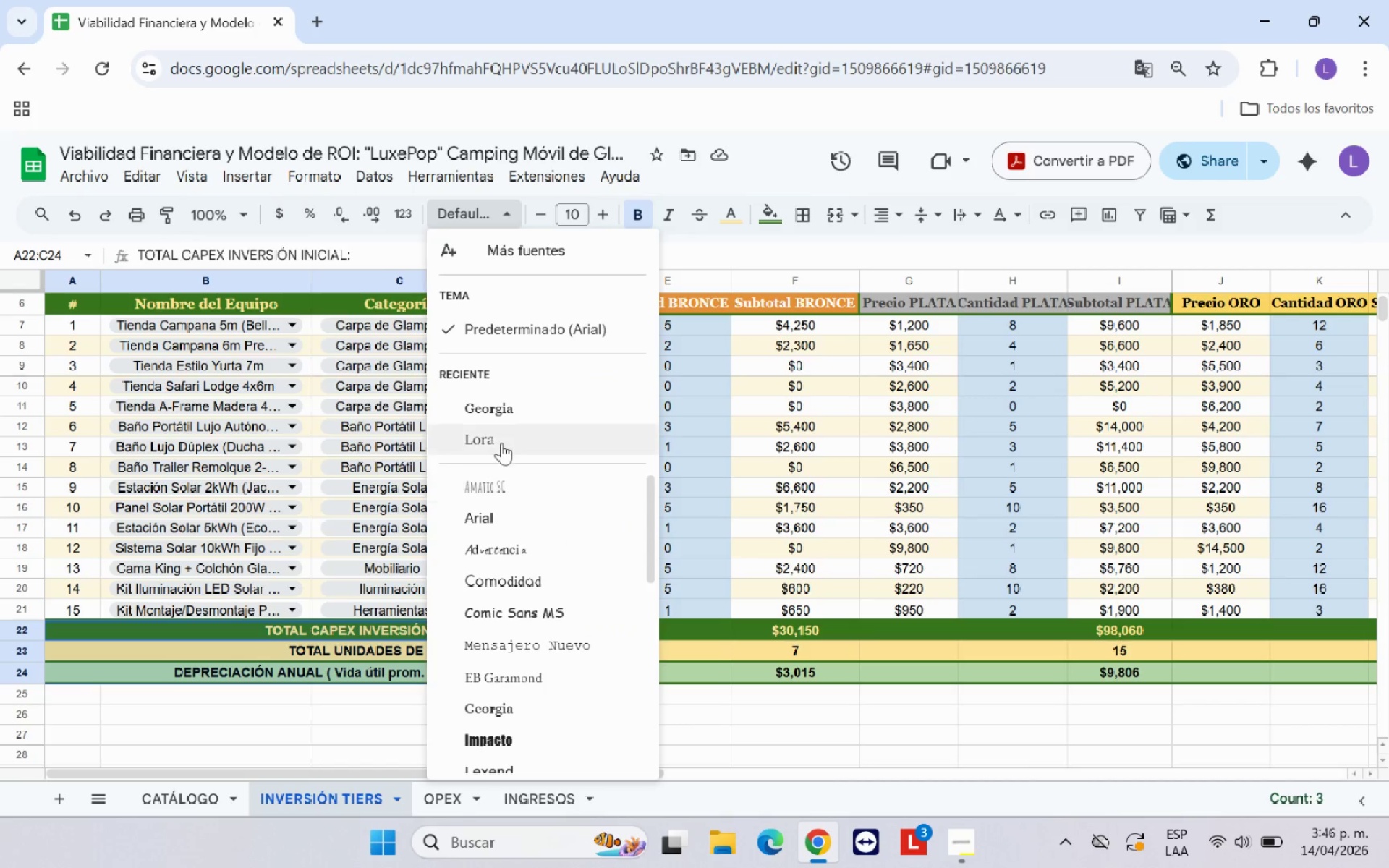 
left_click([513, 408])
 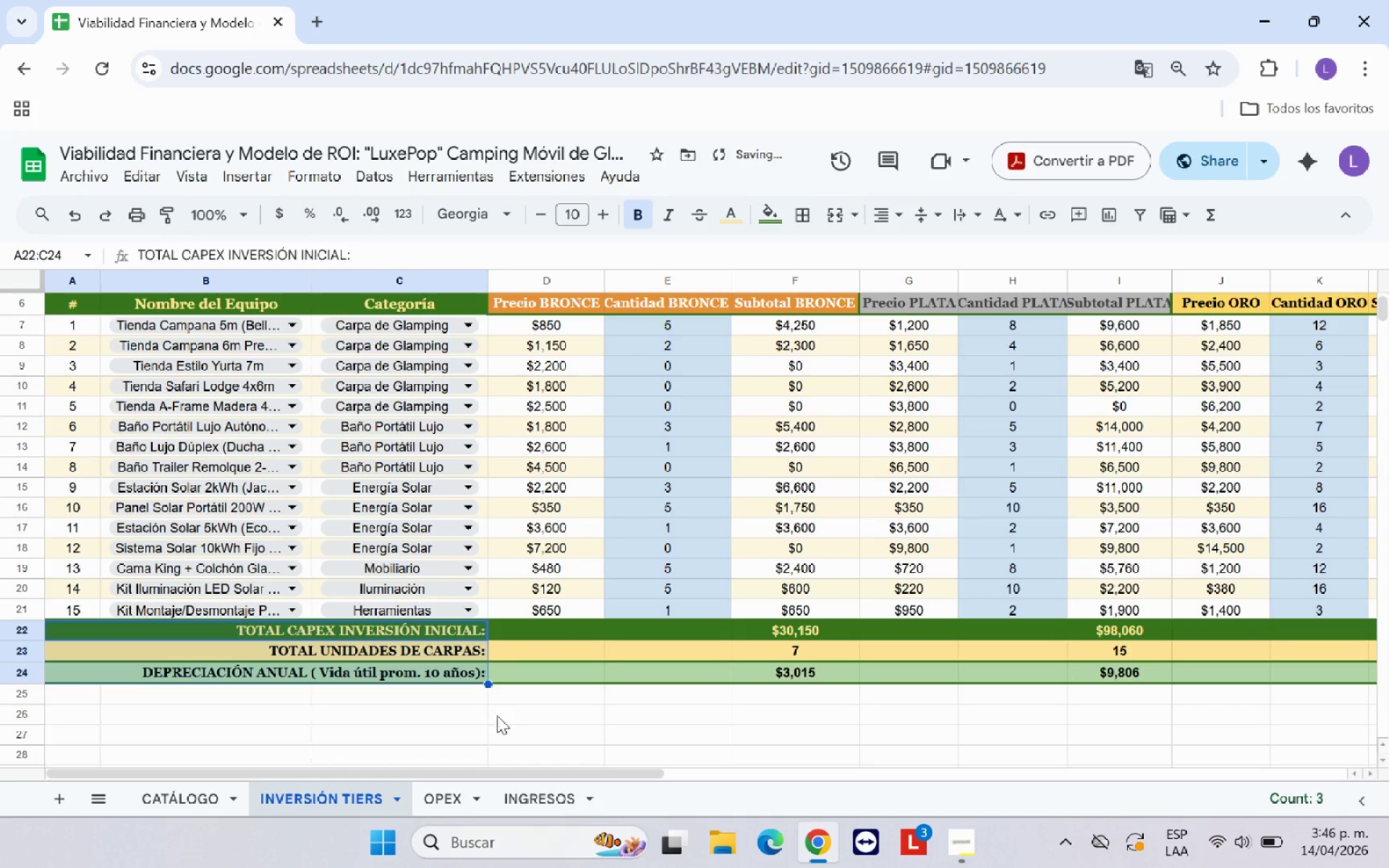 
left_click([514, 722])
 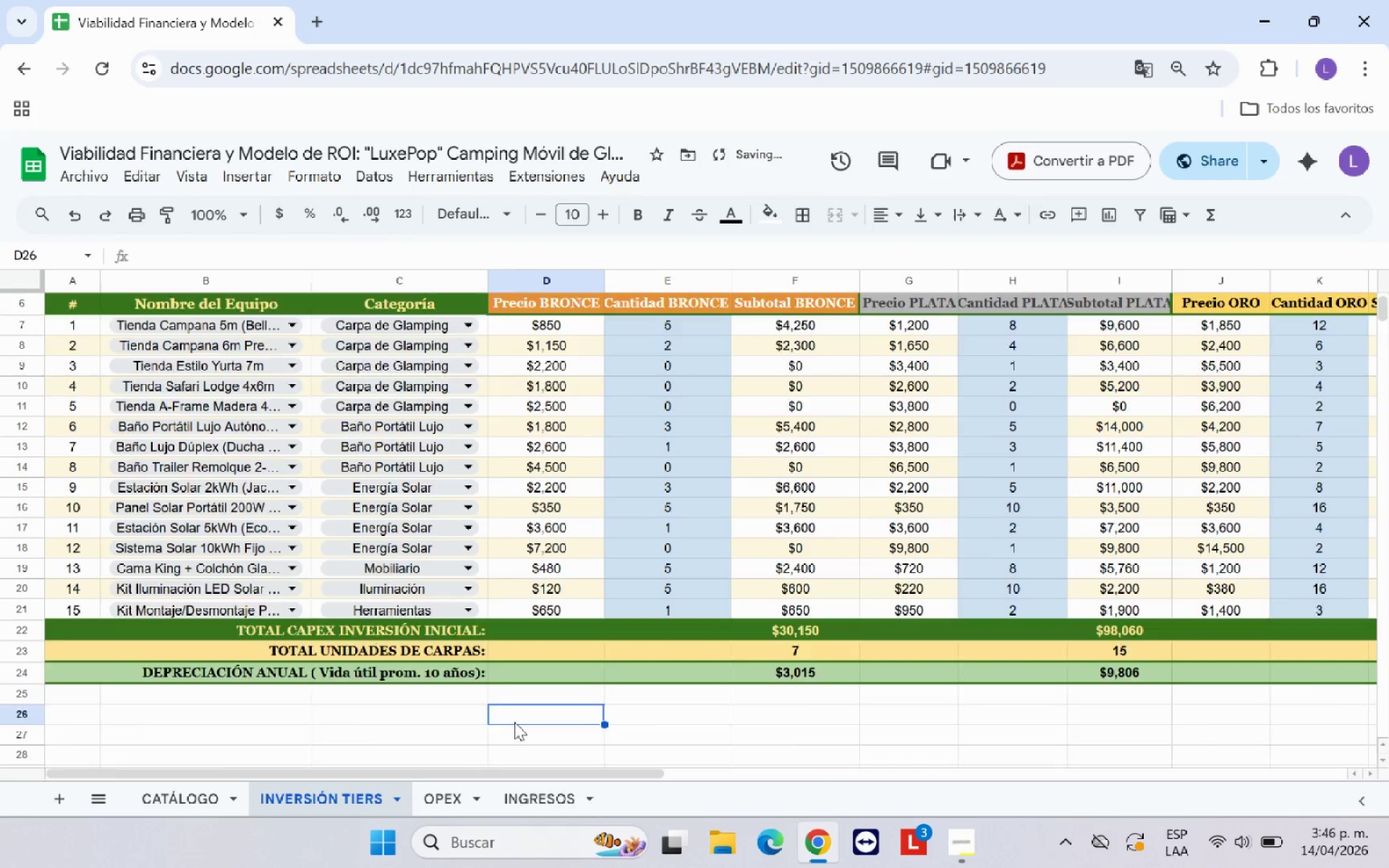 
scroll: coordinate [514, 722], scroll_direction: up, amount: 3.0
 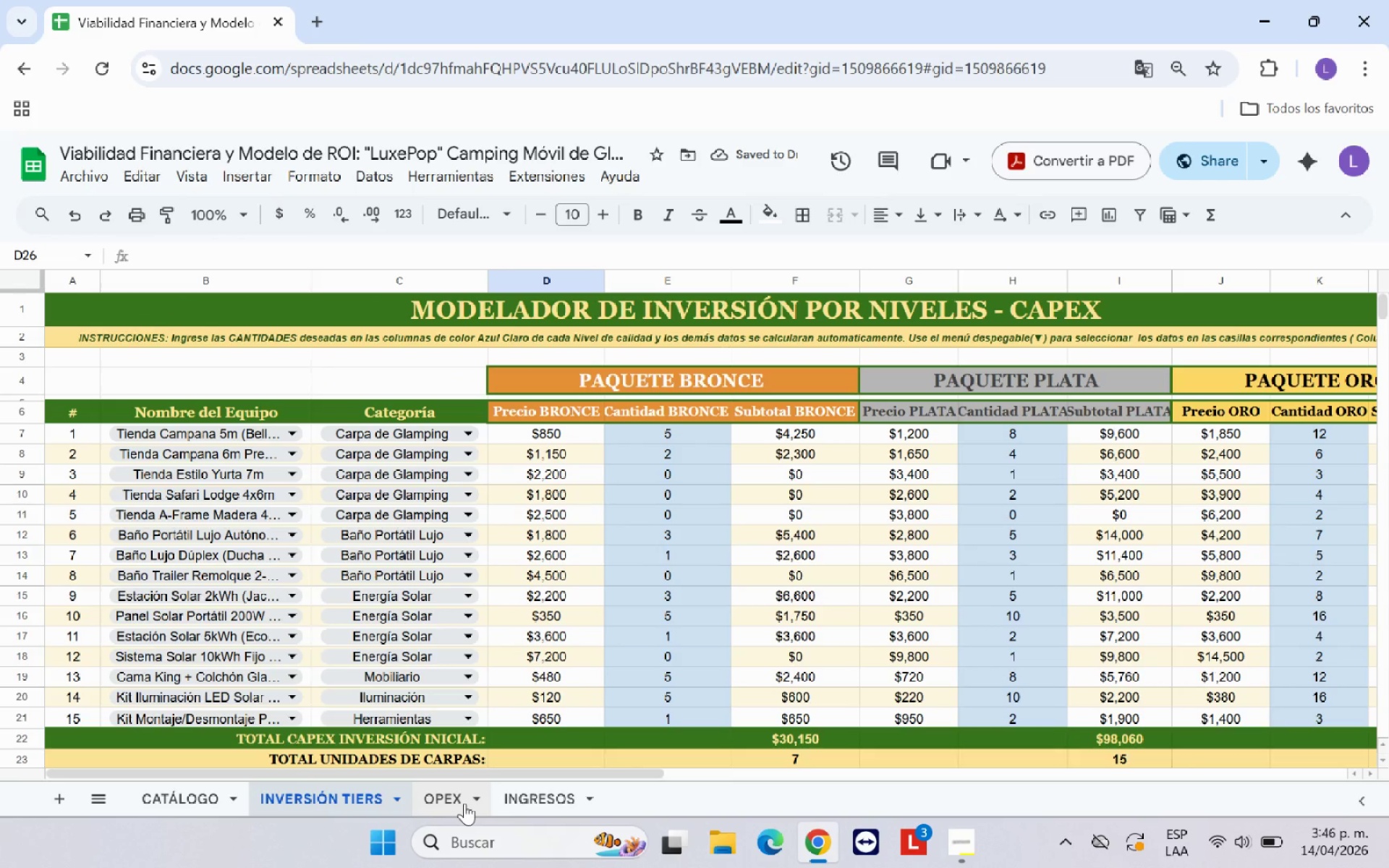 
left_click([464, 803])
 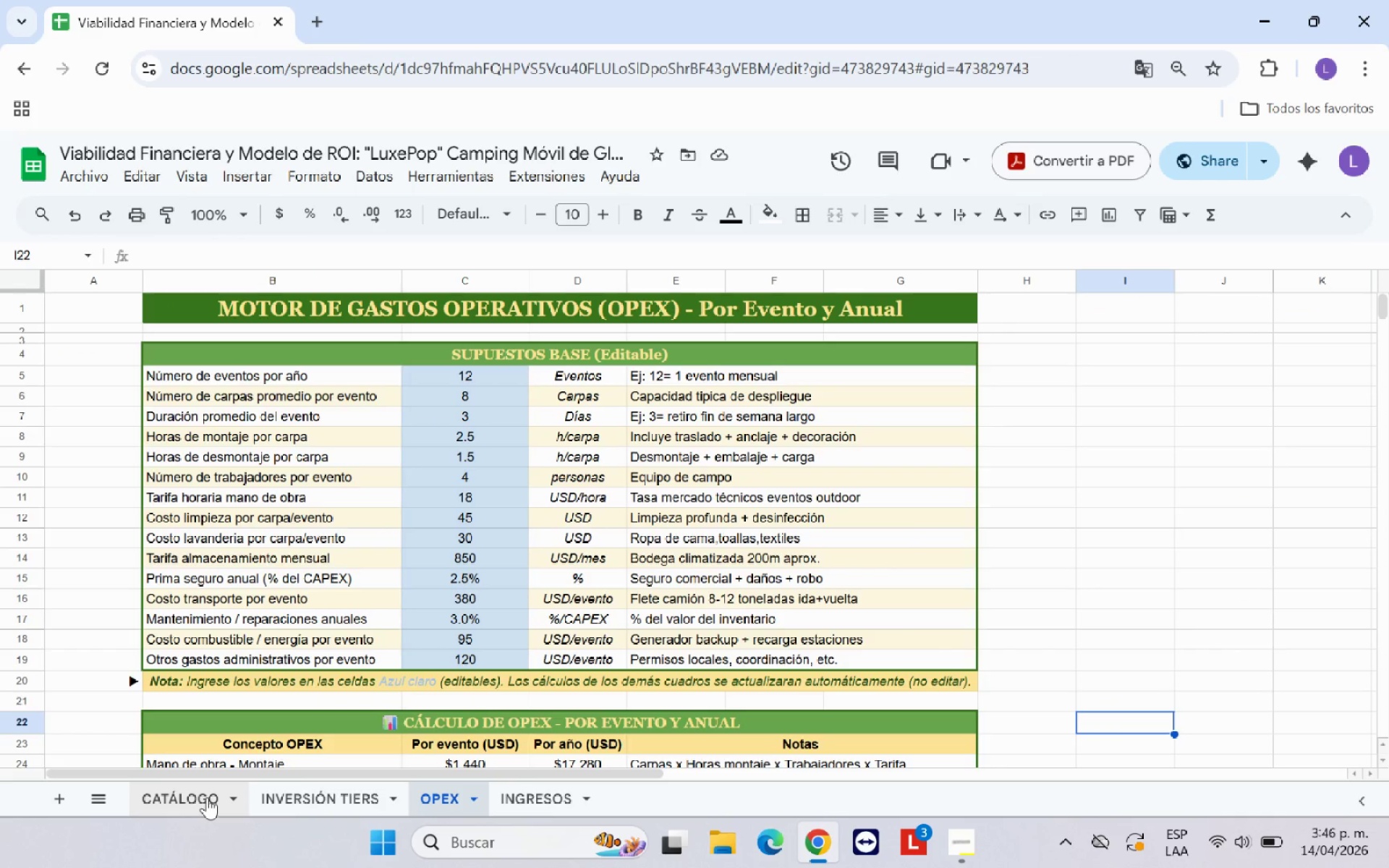 
scroll: coordinate [263, 716], scroll_direction: down, amount: 1.0
 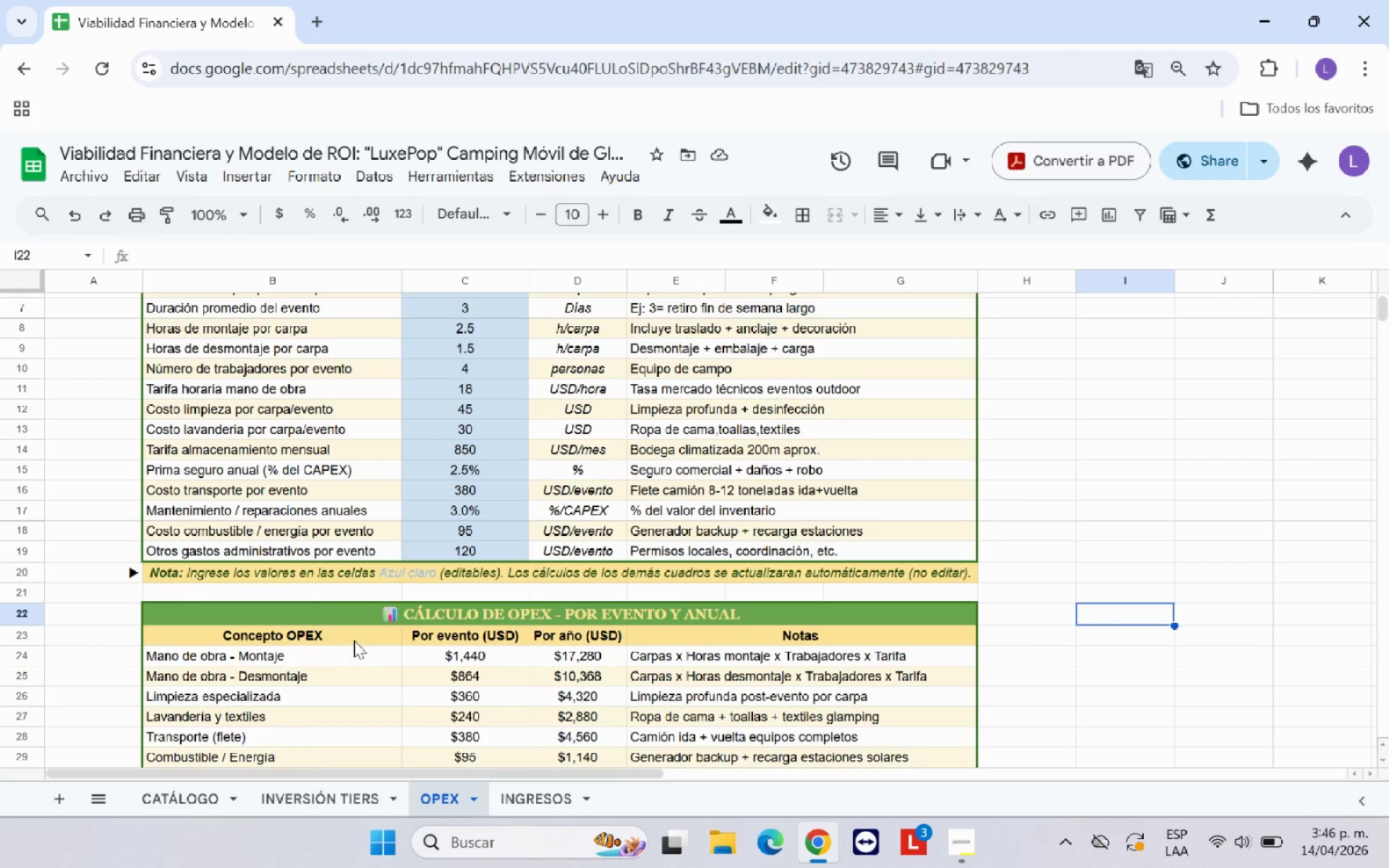 
left_click_drag(start_coordinate=[358, 636], to_coordinate=[774, 642])
 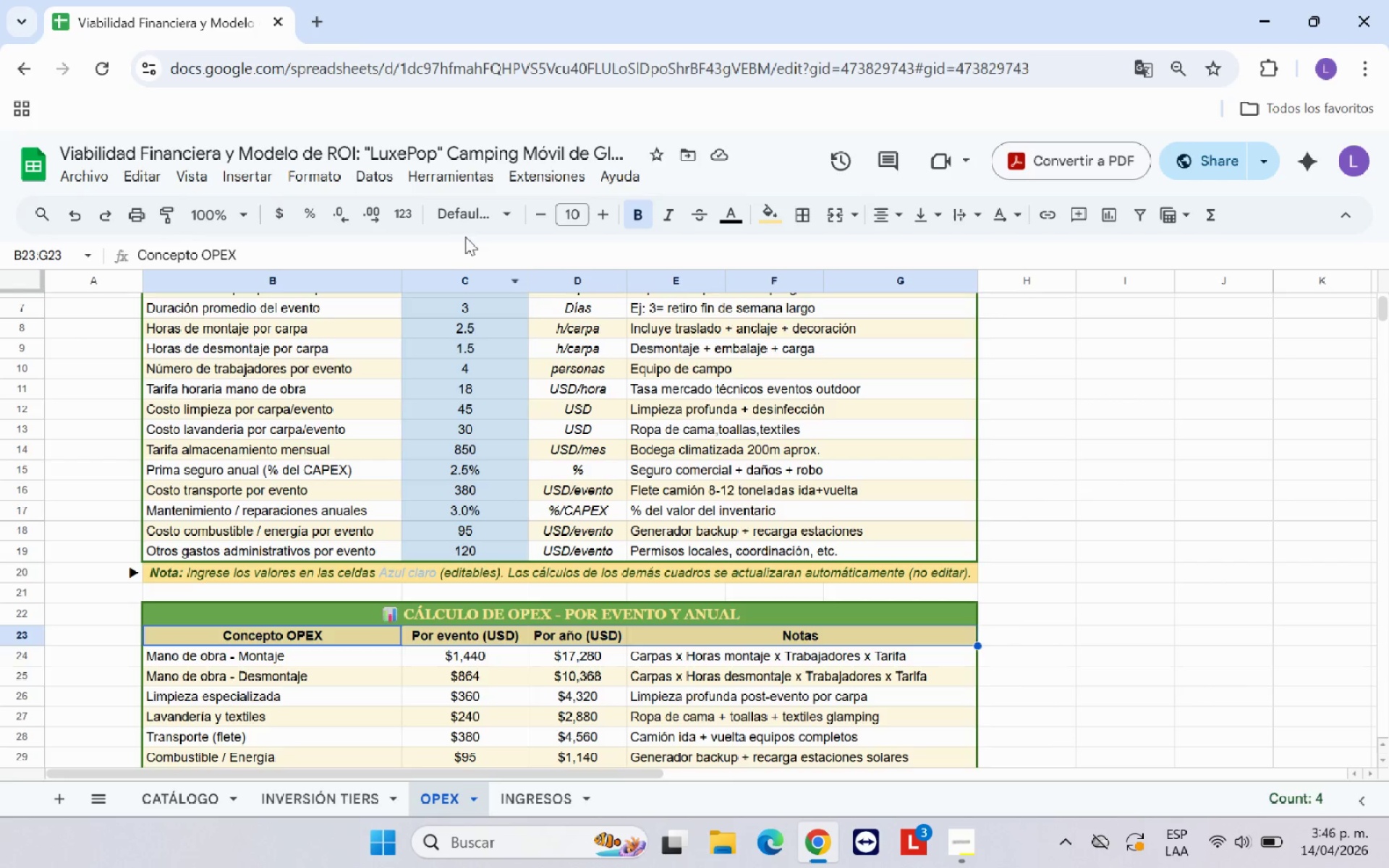 
left_click([474, 226])
 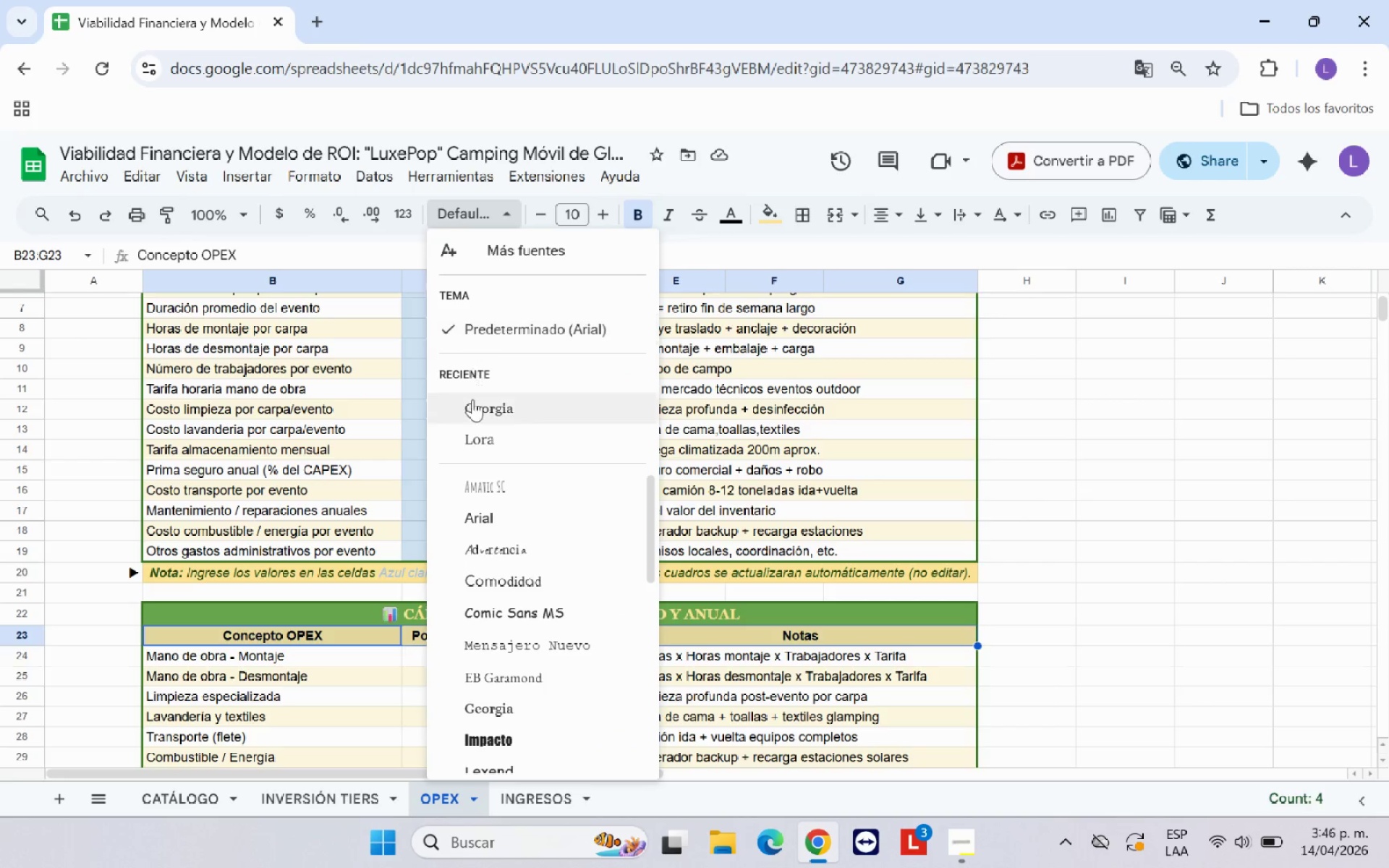 
left_click([472, 415])
 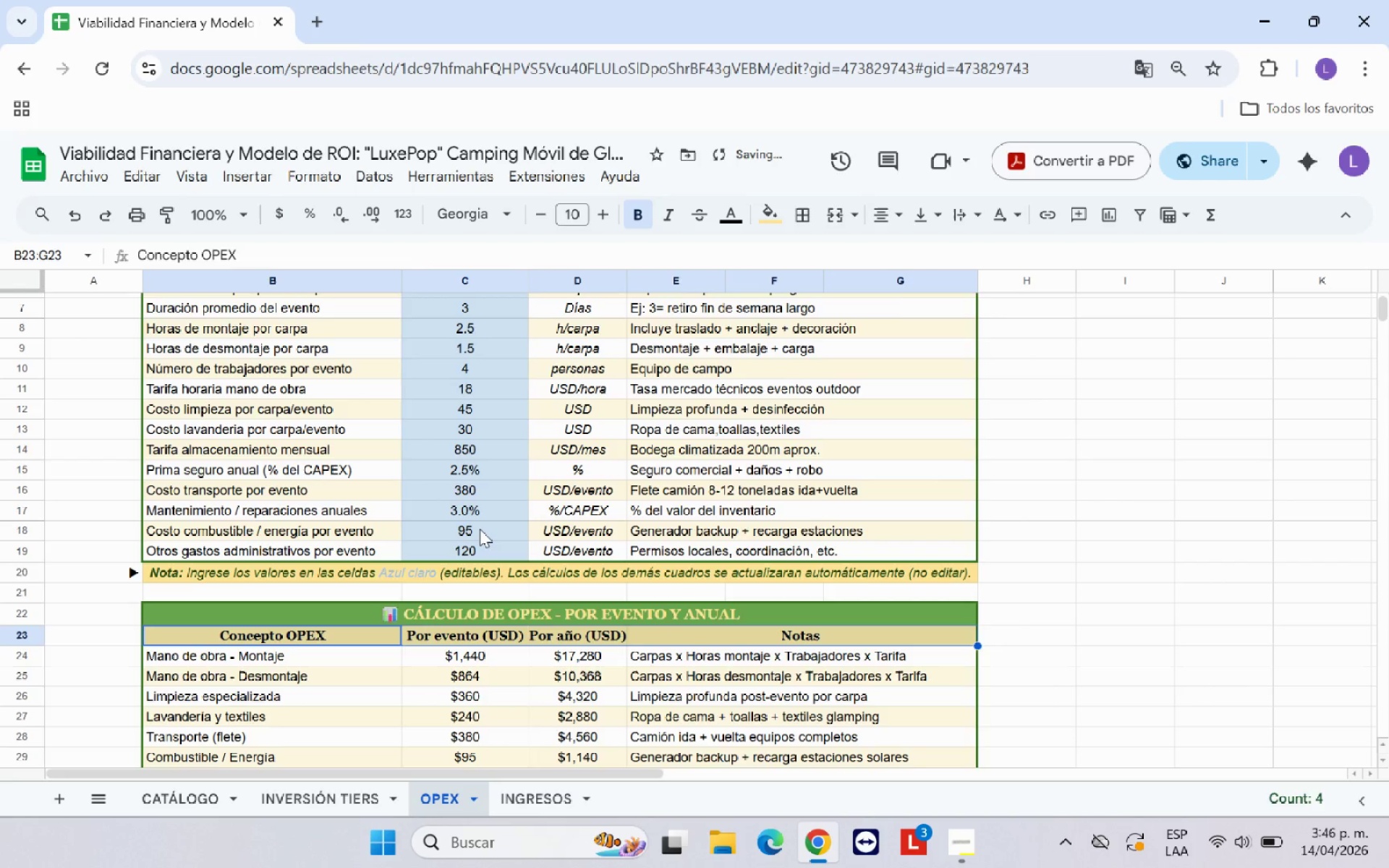 
left_click([480, 529])
 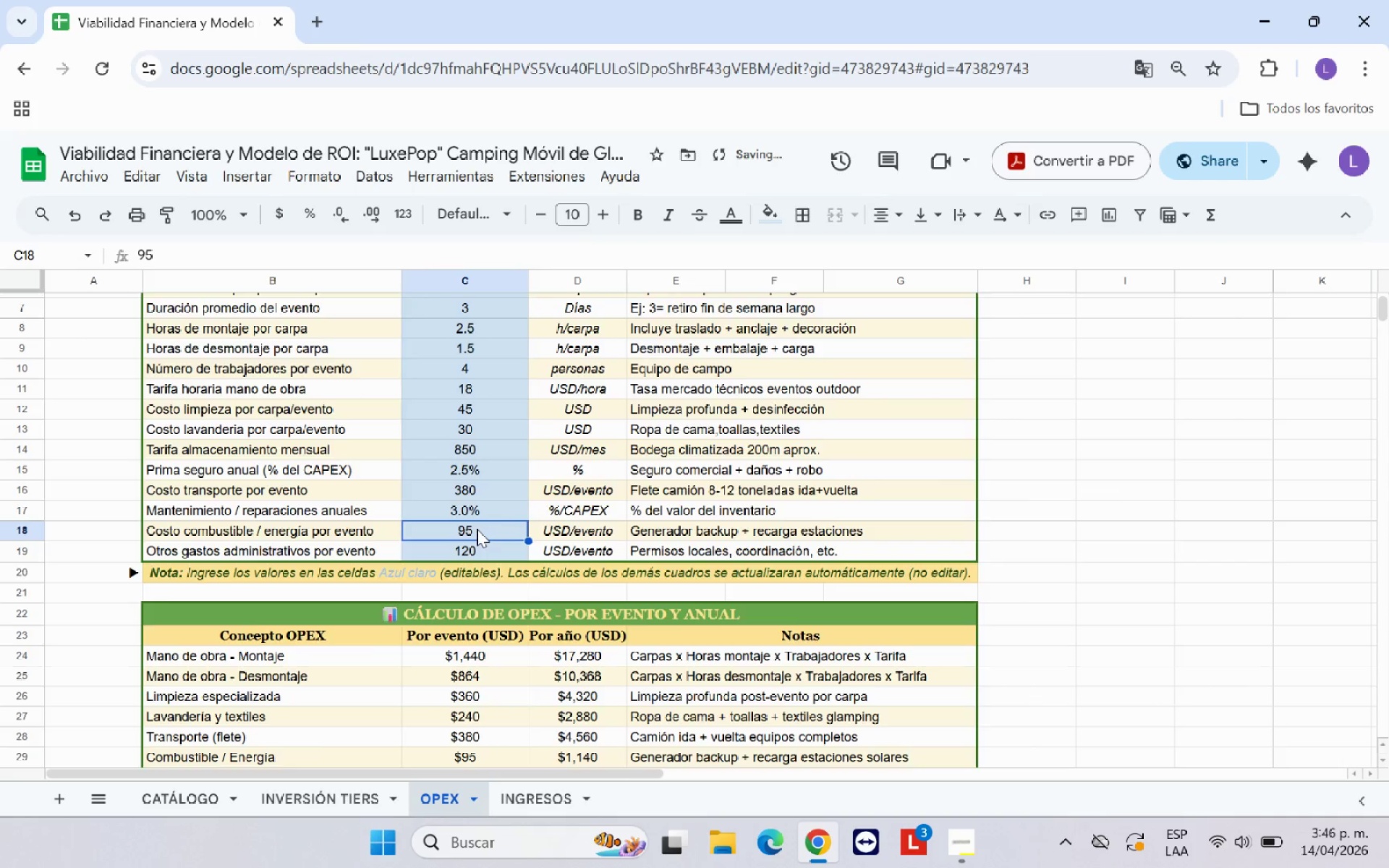 
scroll: coordinate [477, 529], scroll_direction: up, amount: 4.0
 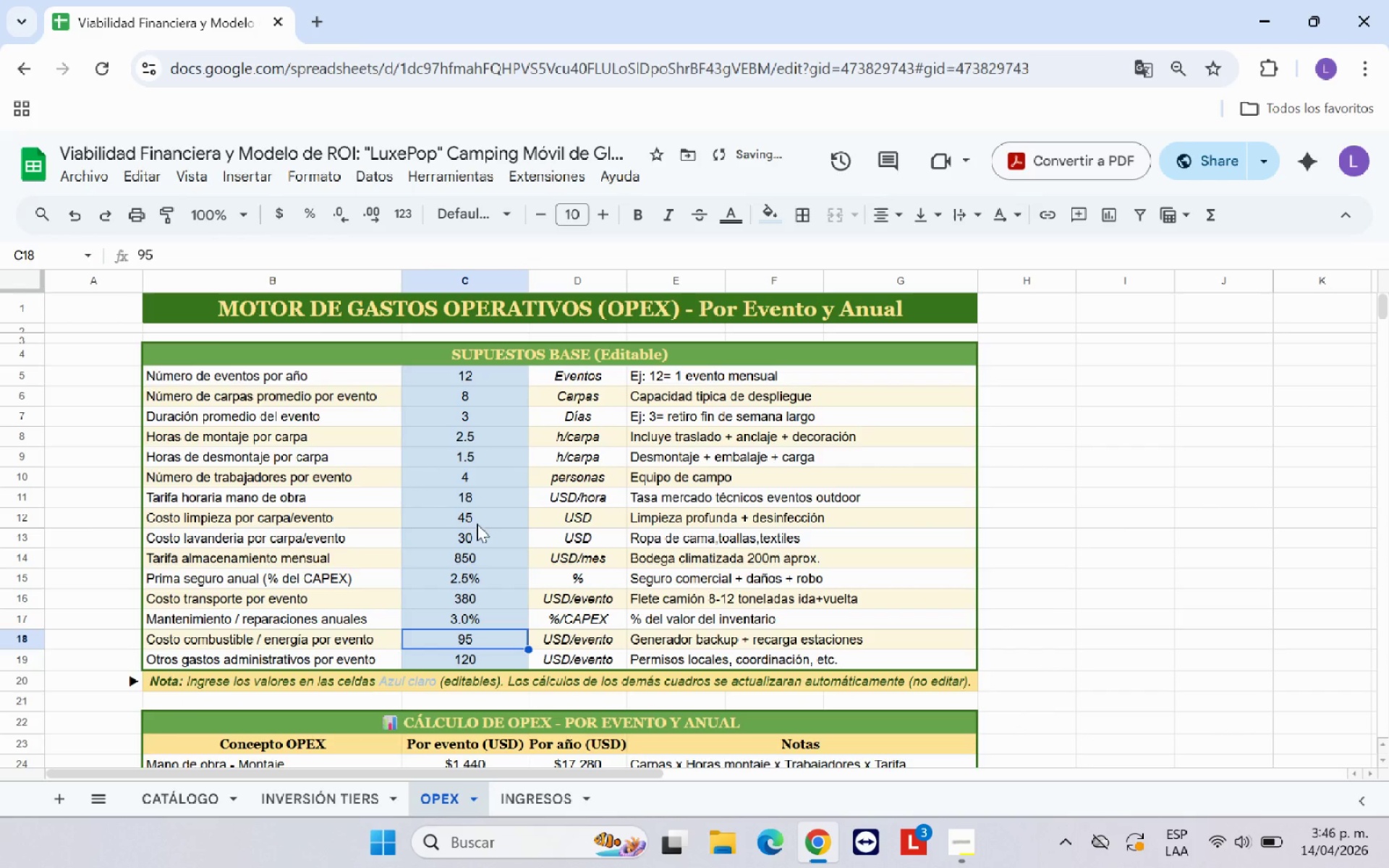 
scroll: coordinate [477, 524], scroll_direction: down, amount: 4.0
 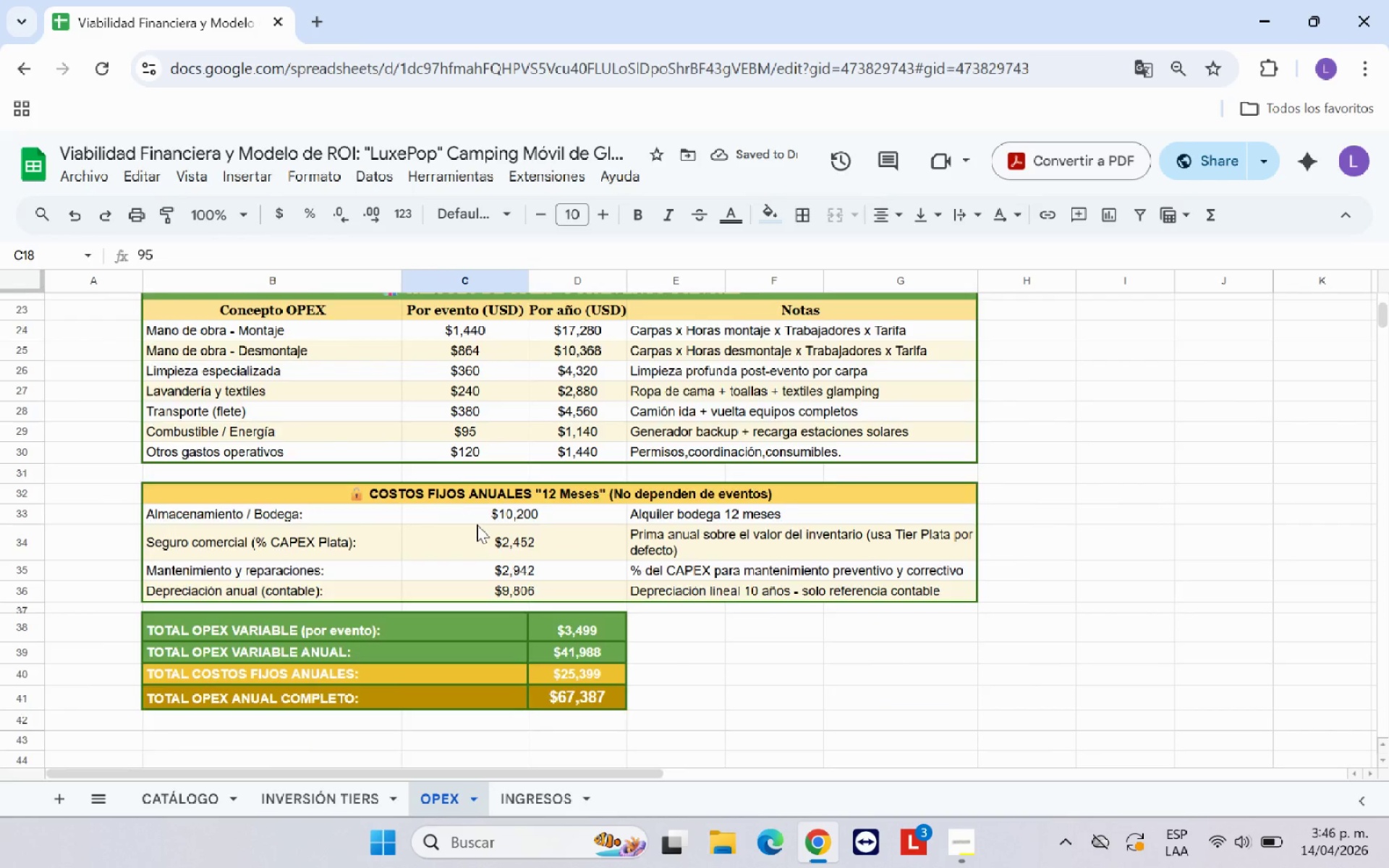 
scroll: coordinate [477, 524], scroll_direction: up, amount: 4.0
 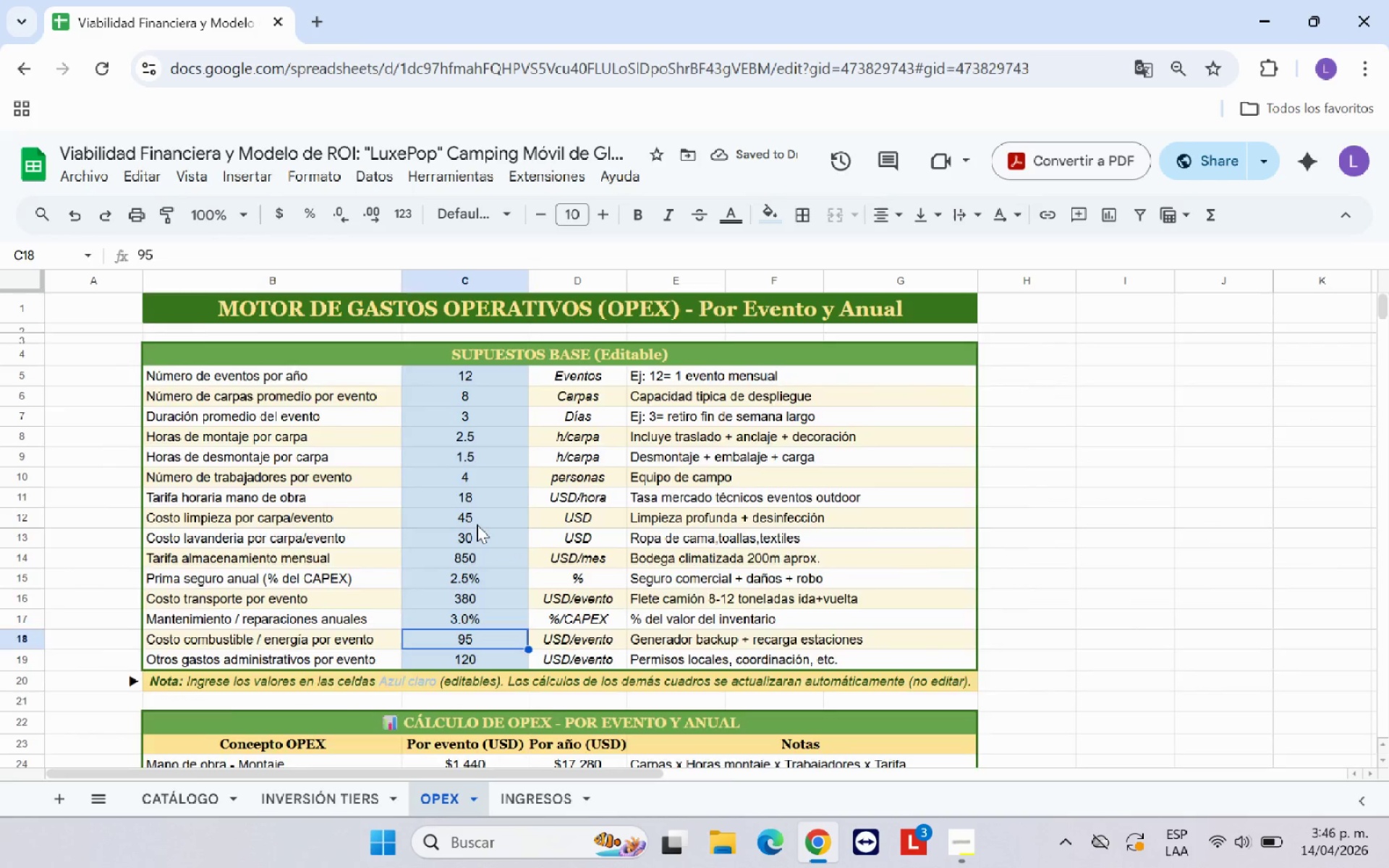 
scroll: coordinate [477, 524], scroll_direction: down, amount: 4.0
 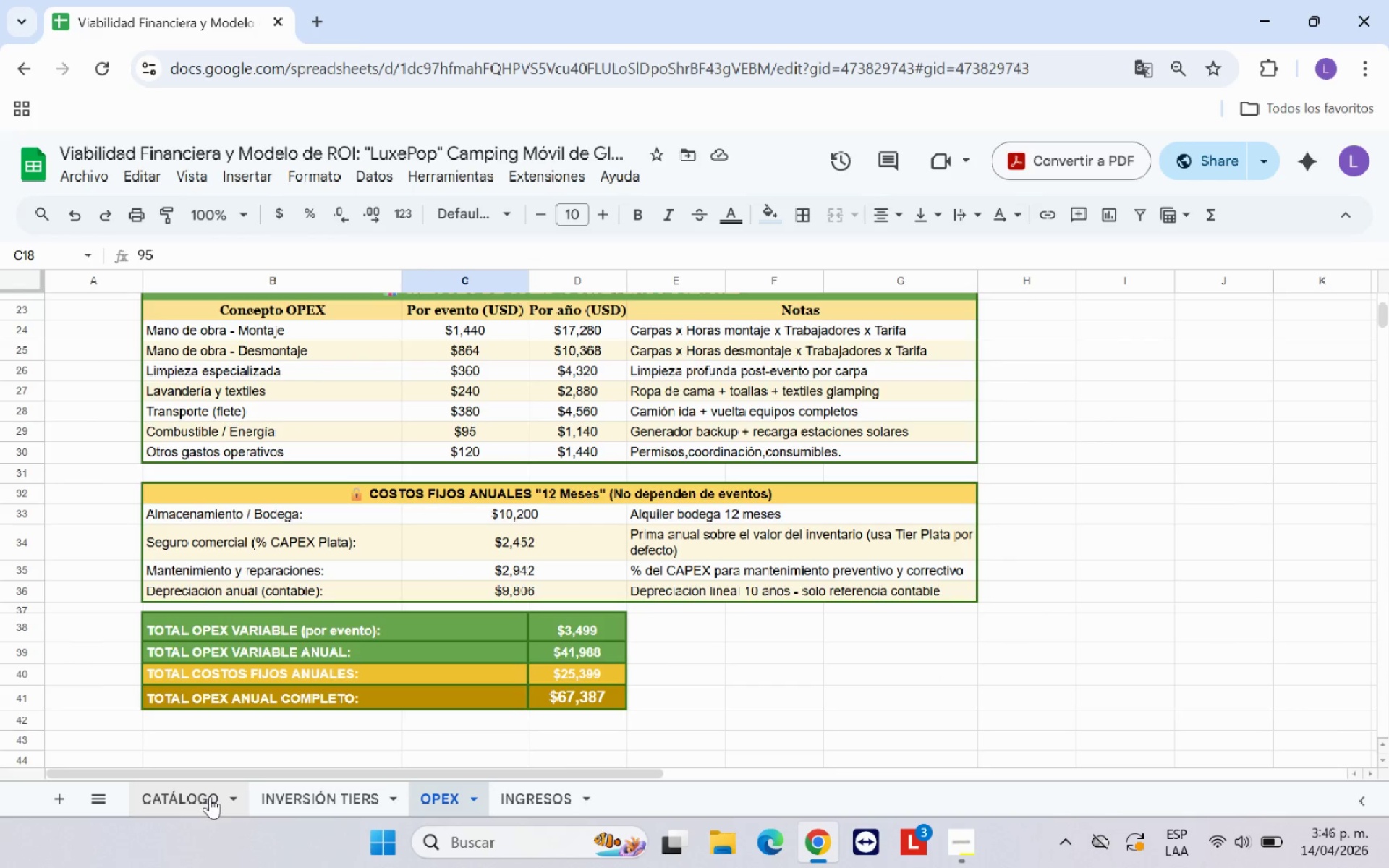 
left_click_drag(start_coordinate=[366, 624], to_coordinate=[377, 695])
 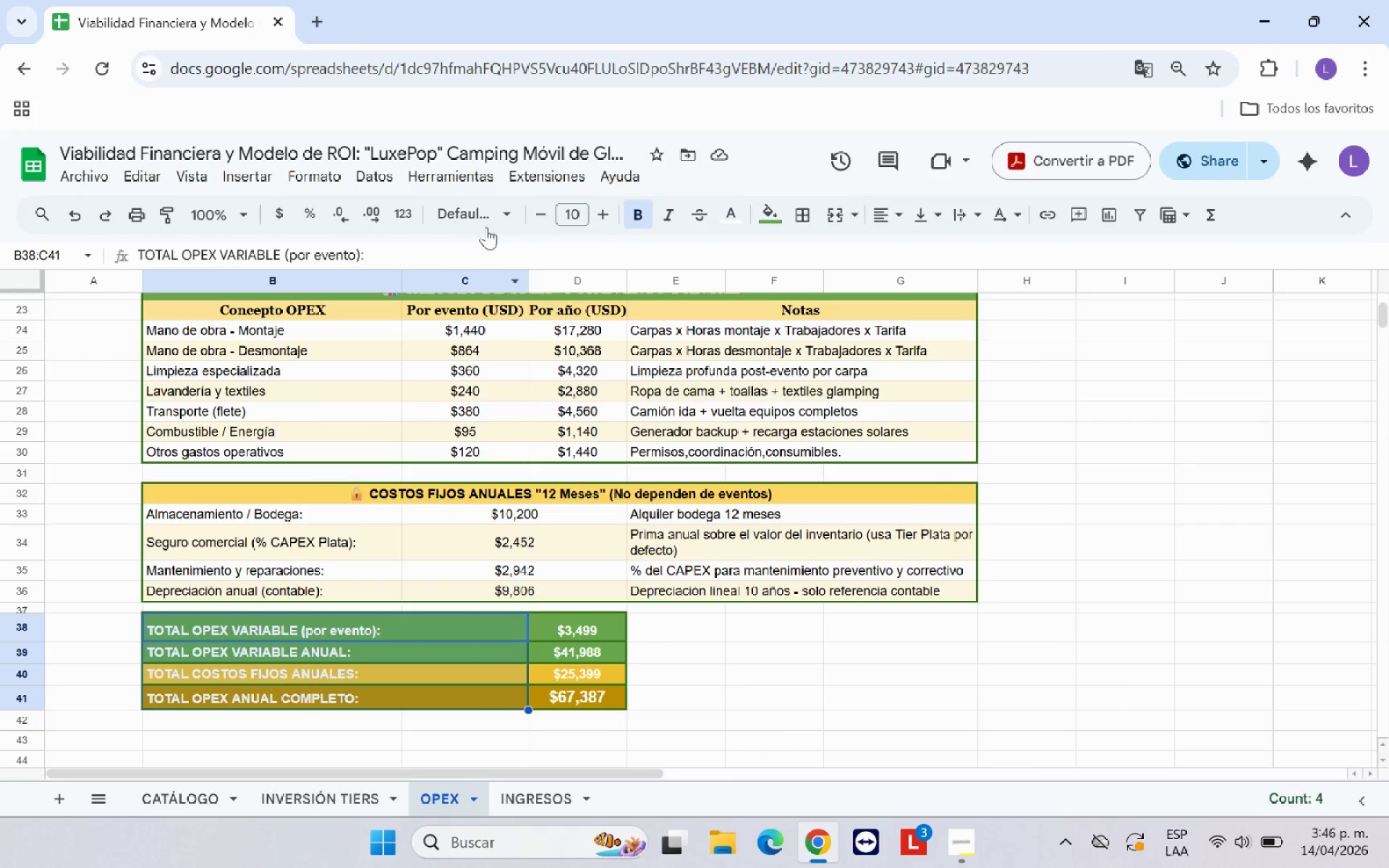 
left_click([495, 216])
 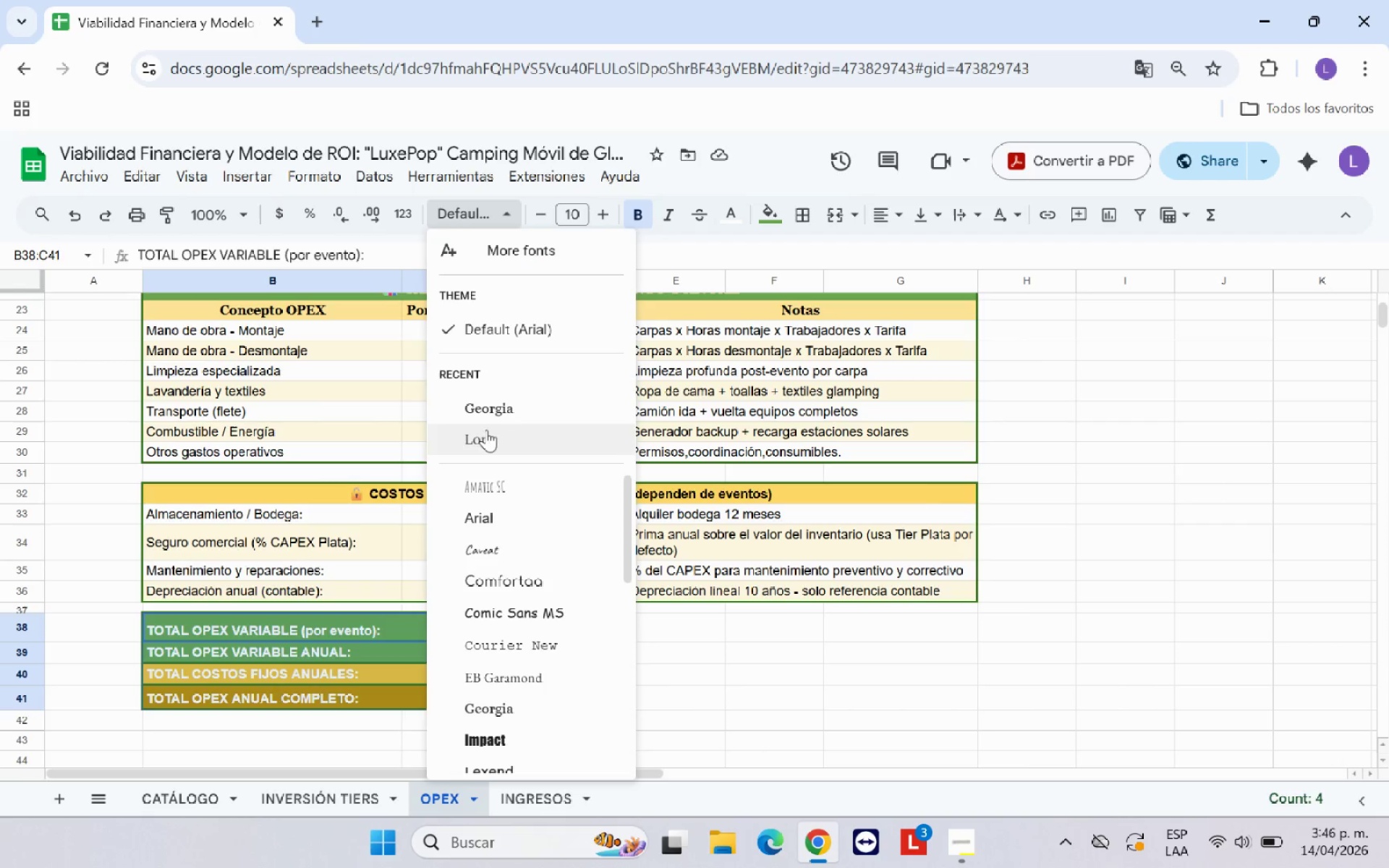 
left_click([501, 408])
 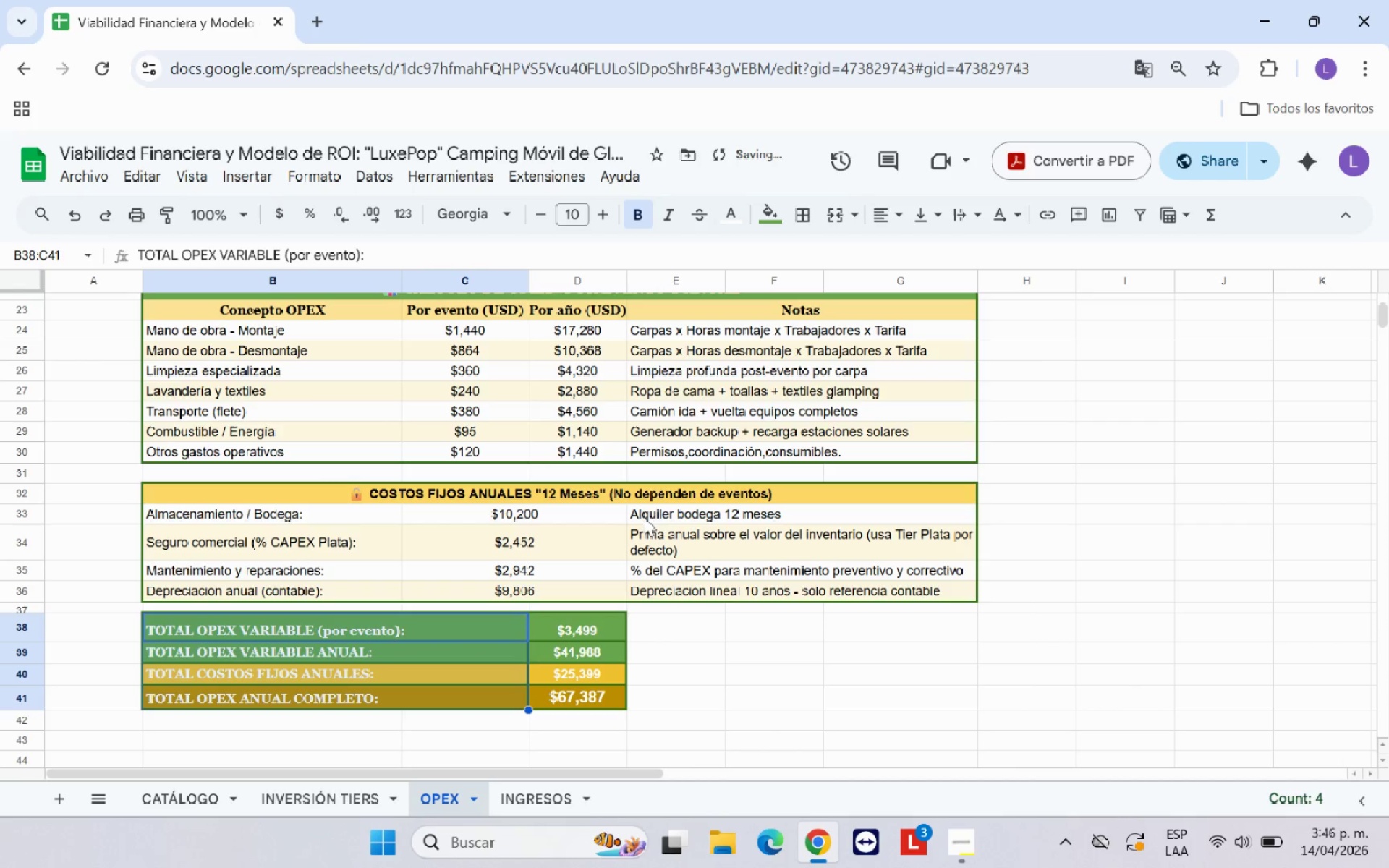 
left_click([642, 495])
 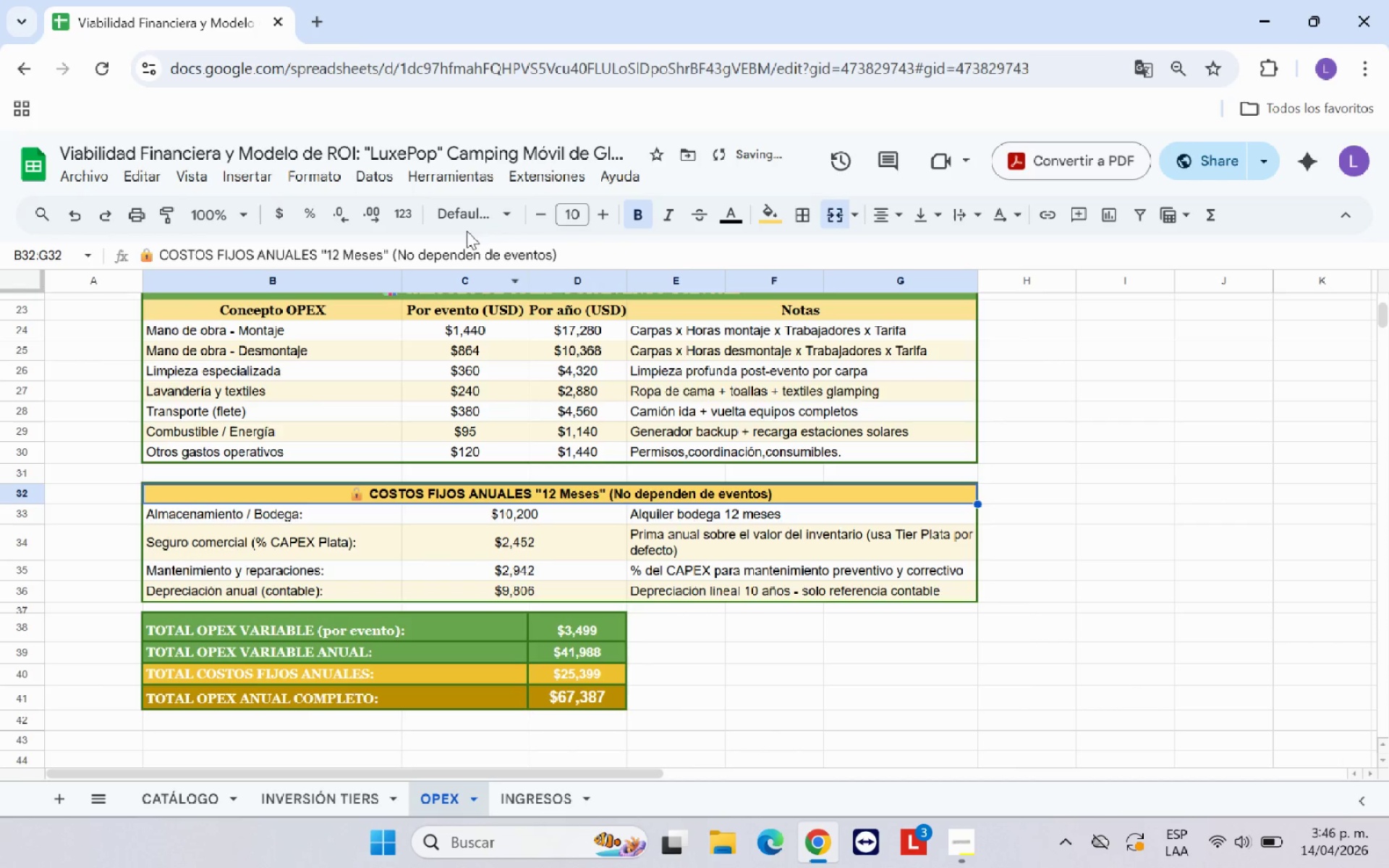 
left_click([461, 221])
 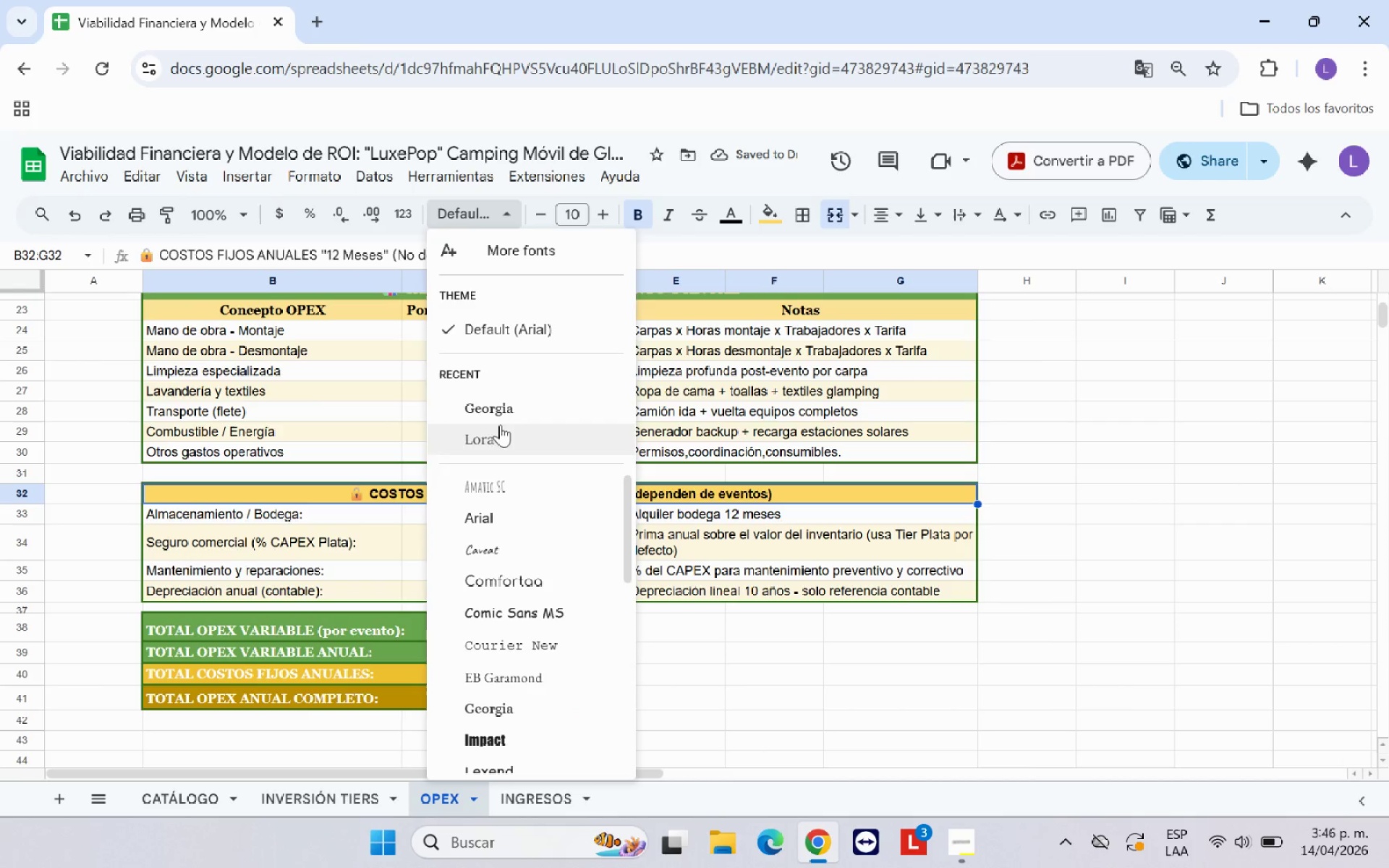 
left_click([510, 404])
 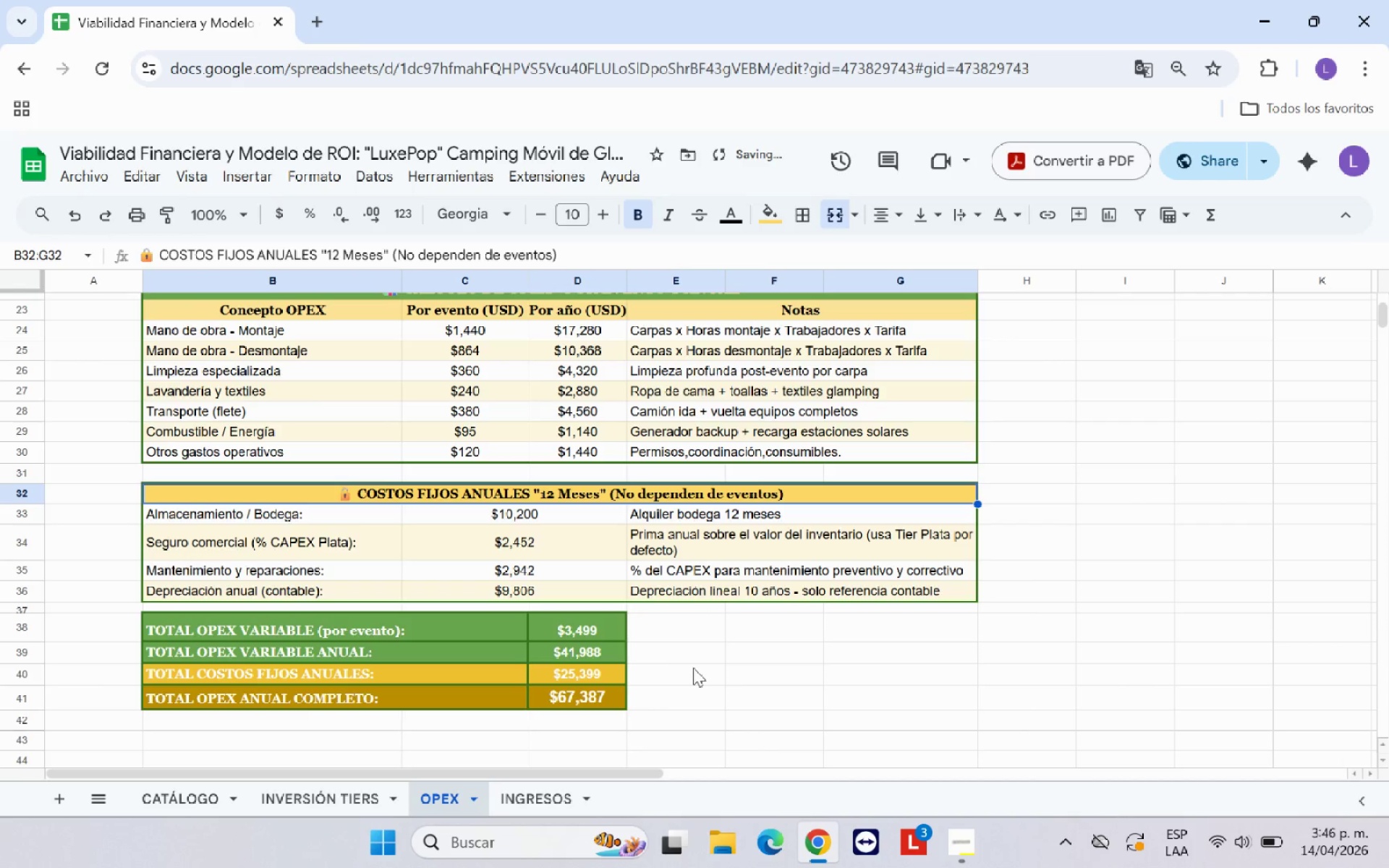 
left_click([693, 668])
 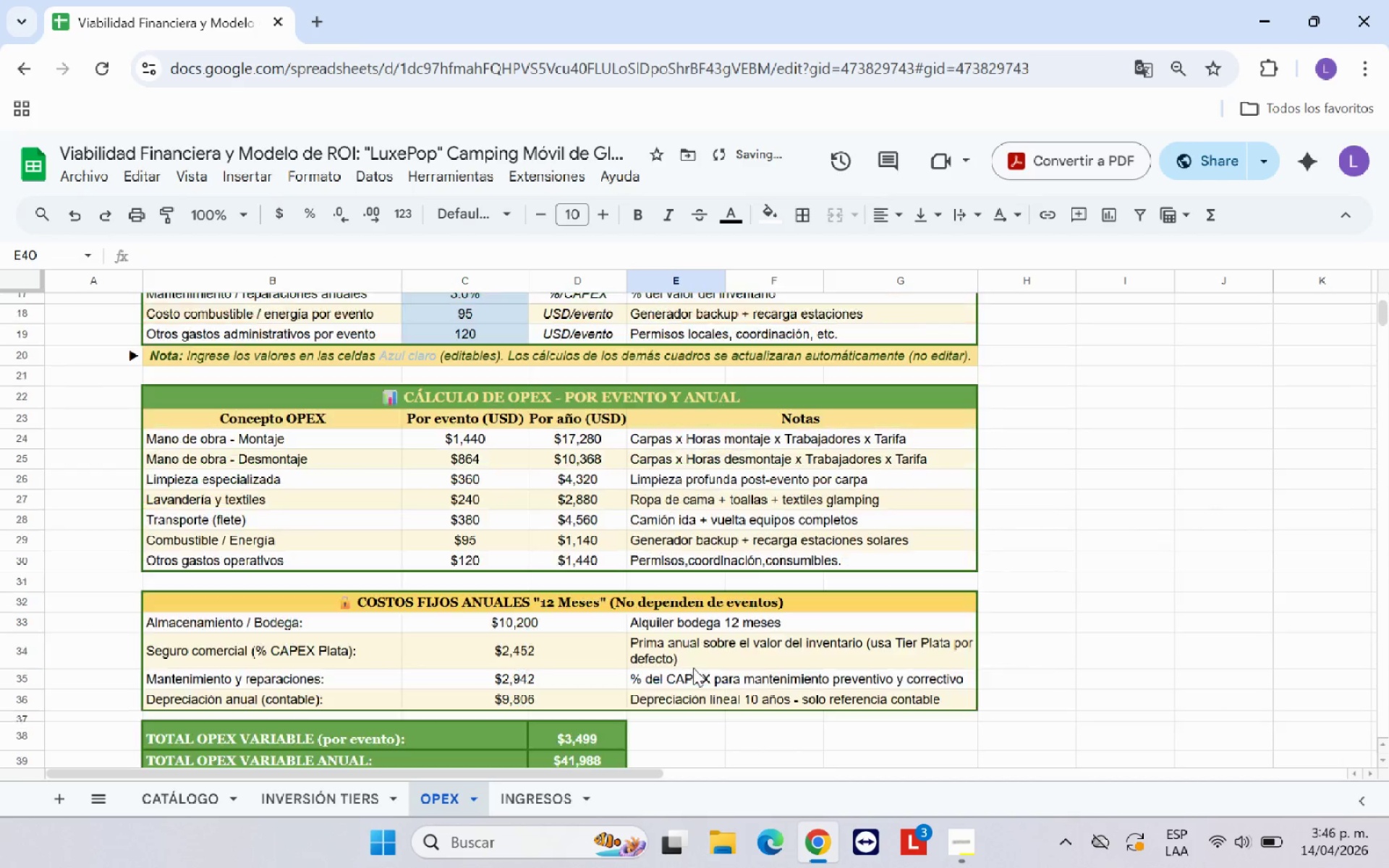 
scroll: coordinate [693, 668], scroll_direction: up, amount: 1.0
 